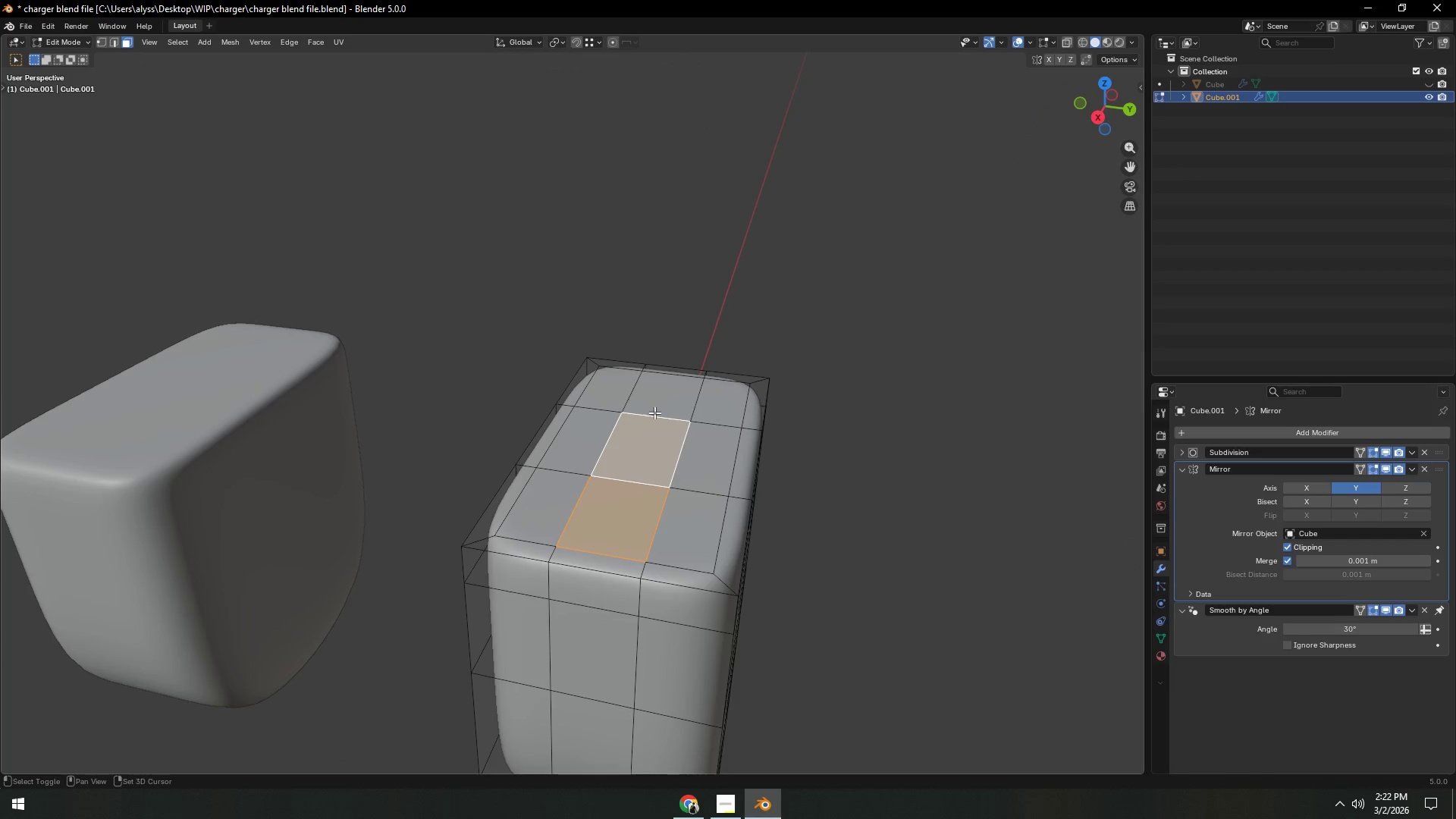 
triple_click([657, 403])
 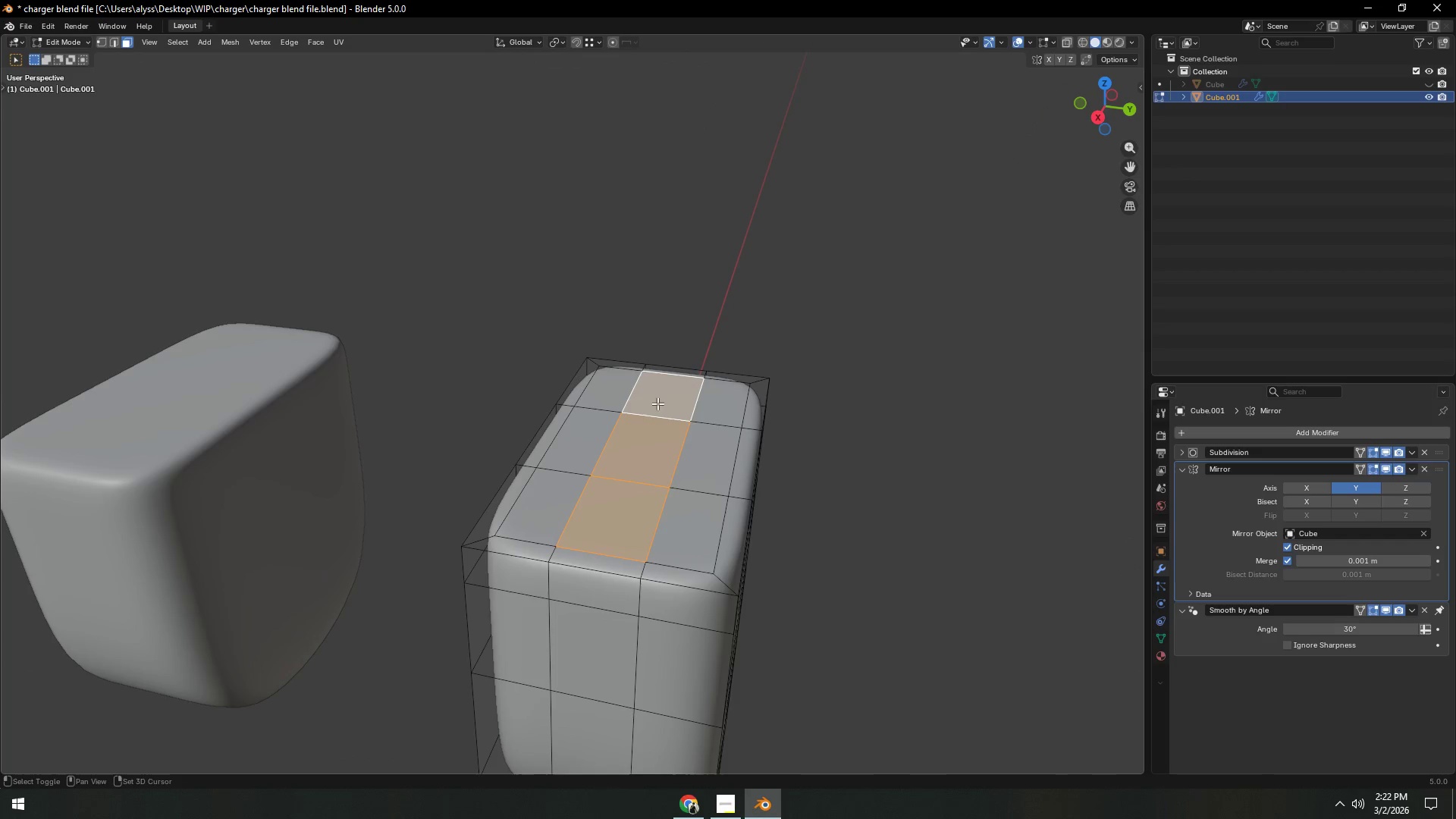 
hold_key(key=ShiftLeft, duration=12.92)
 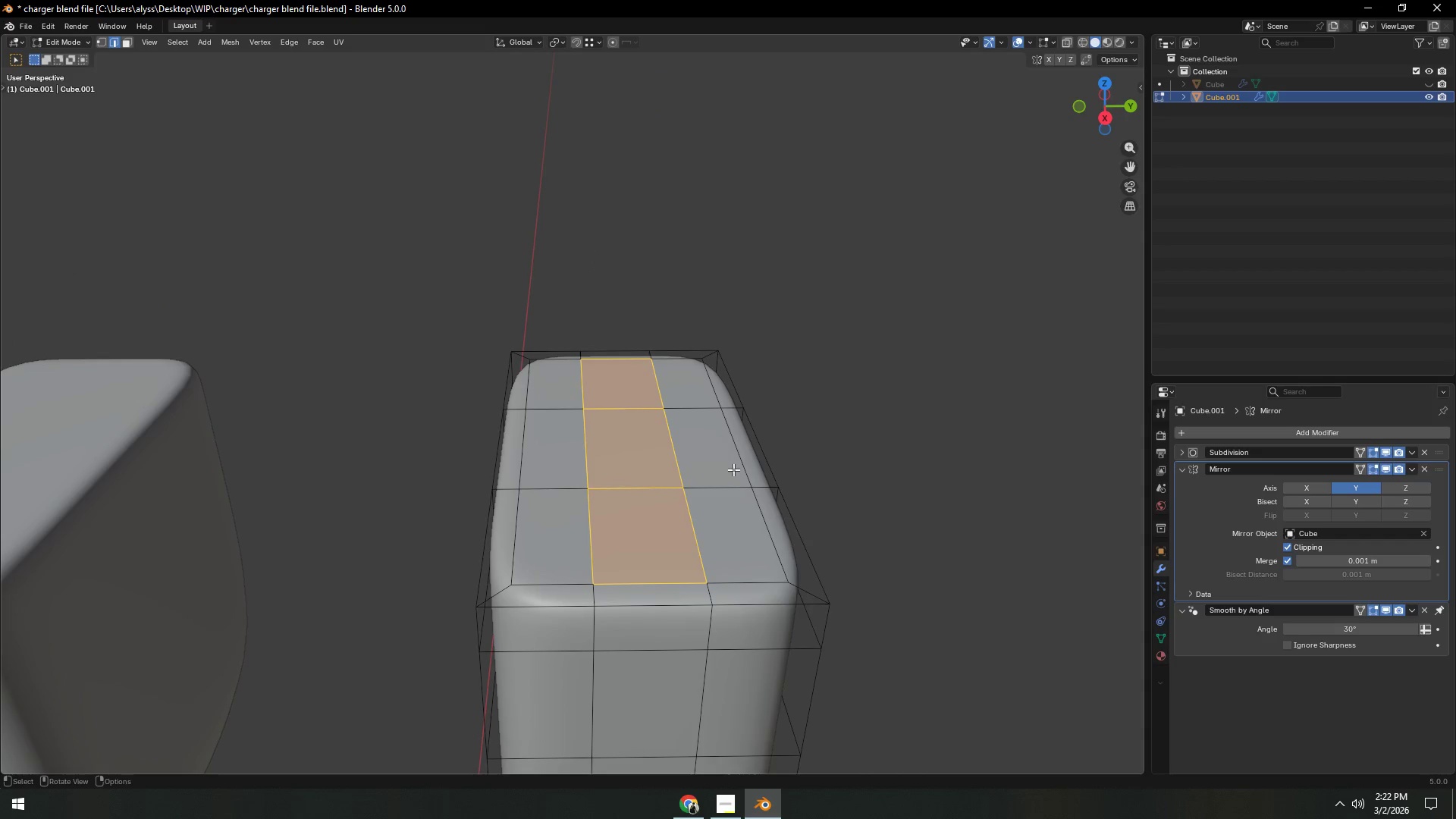 
key(E)
 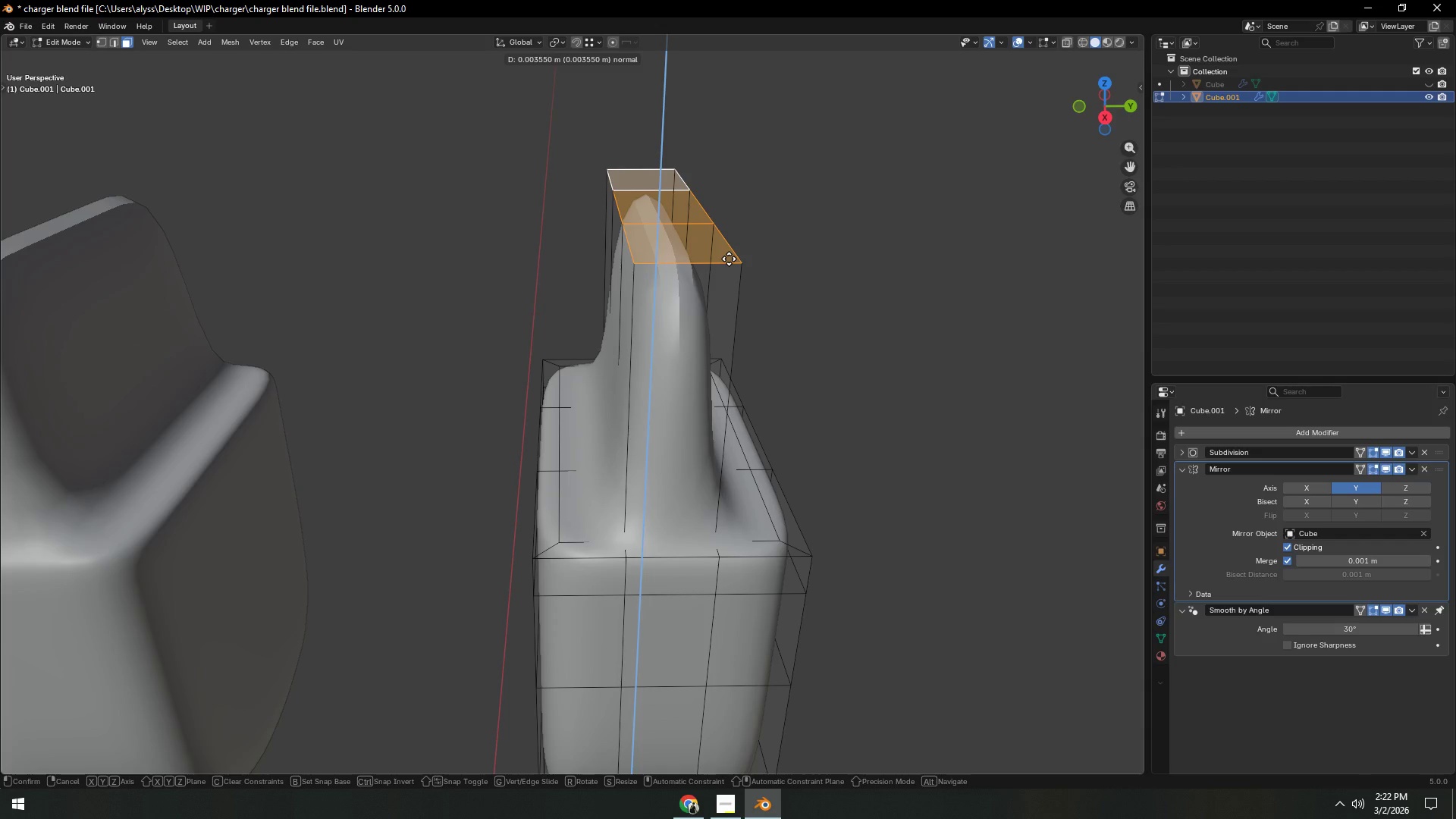 
right_click([729, 259])
 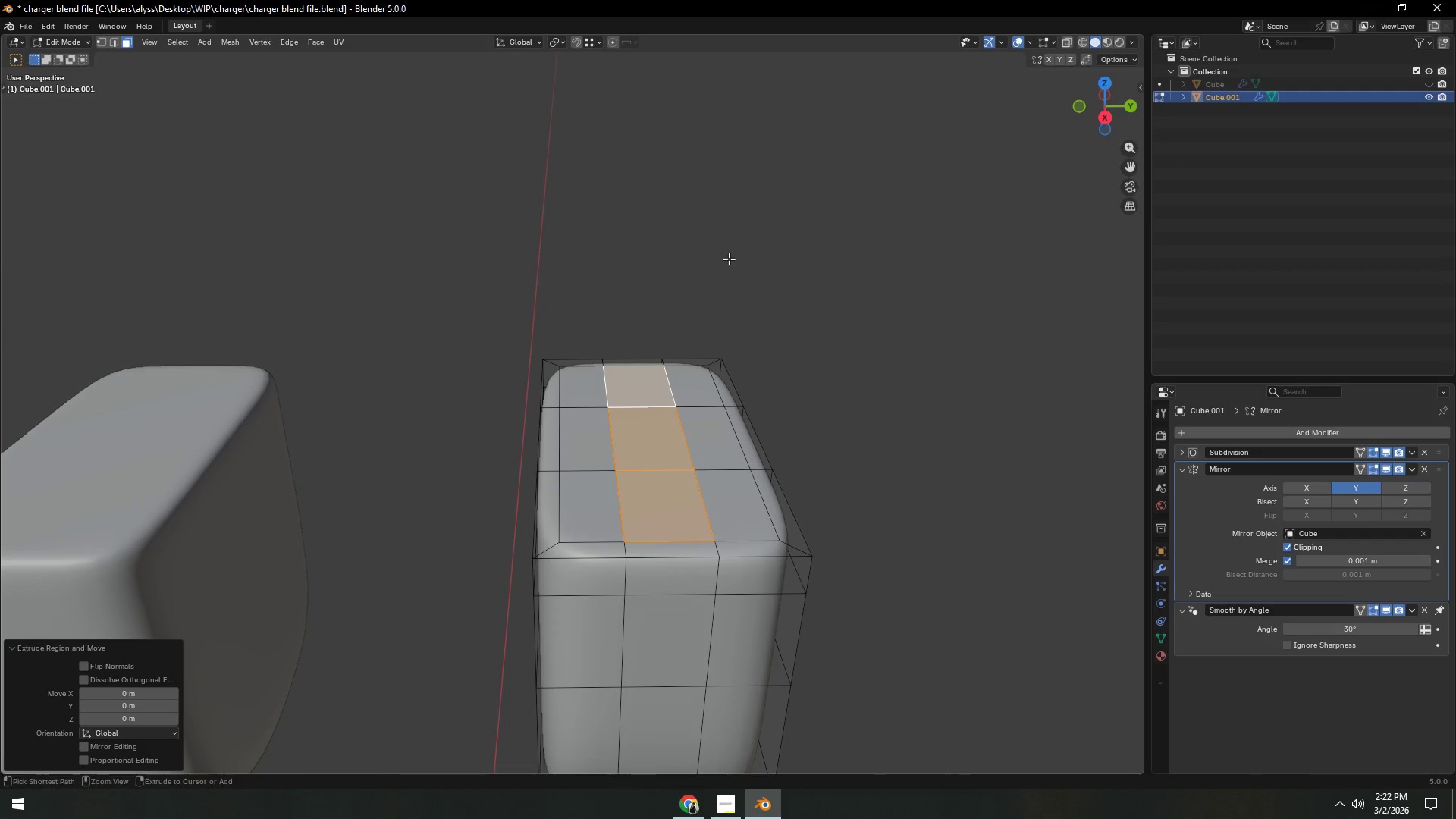 
key(Control+Z)
 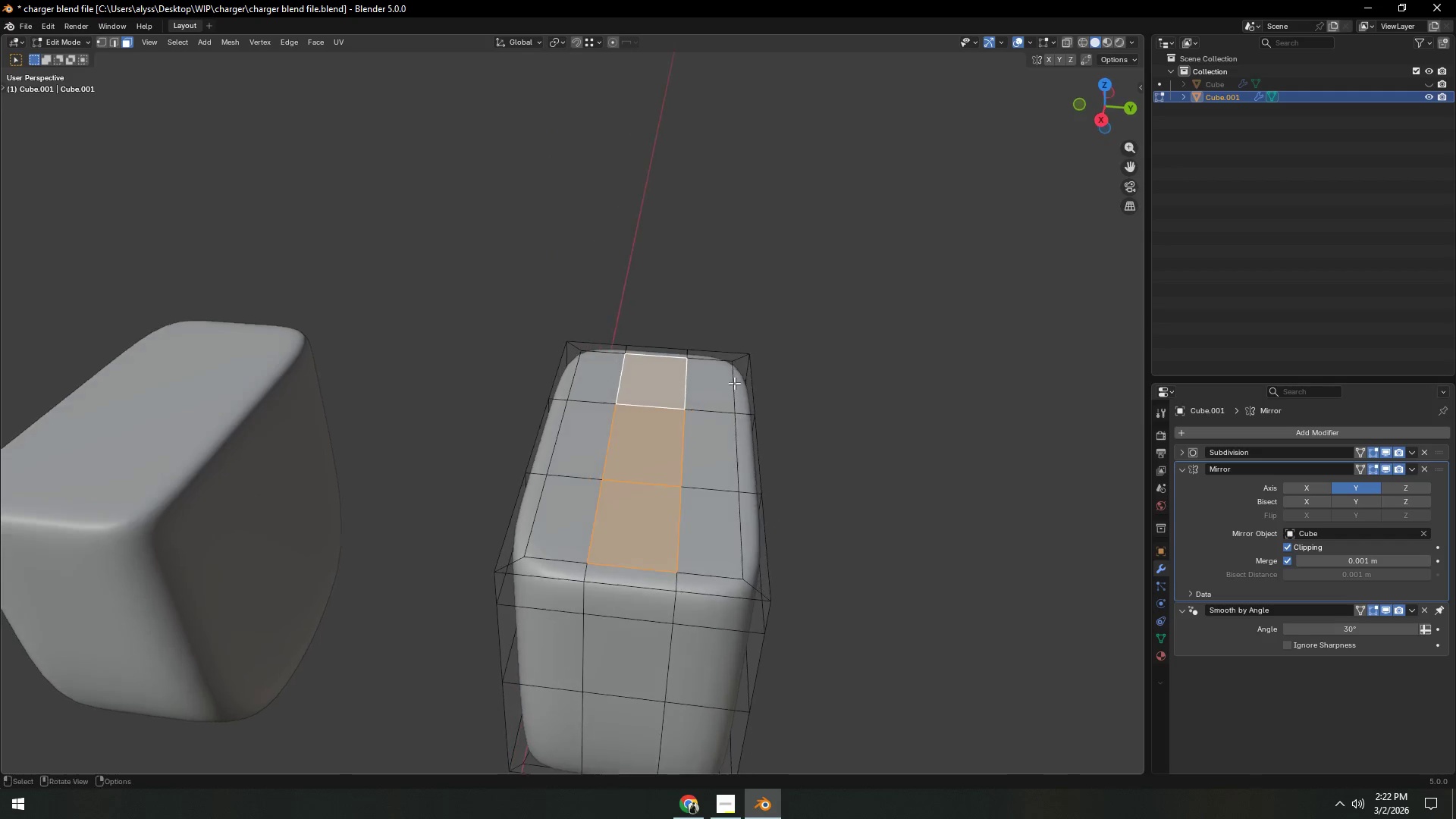 
scroll: coordinate [727, 379], scroll_direction: down, amount: 3.0
 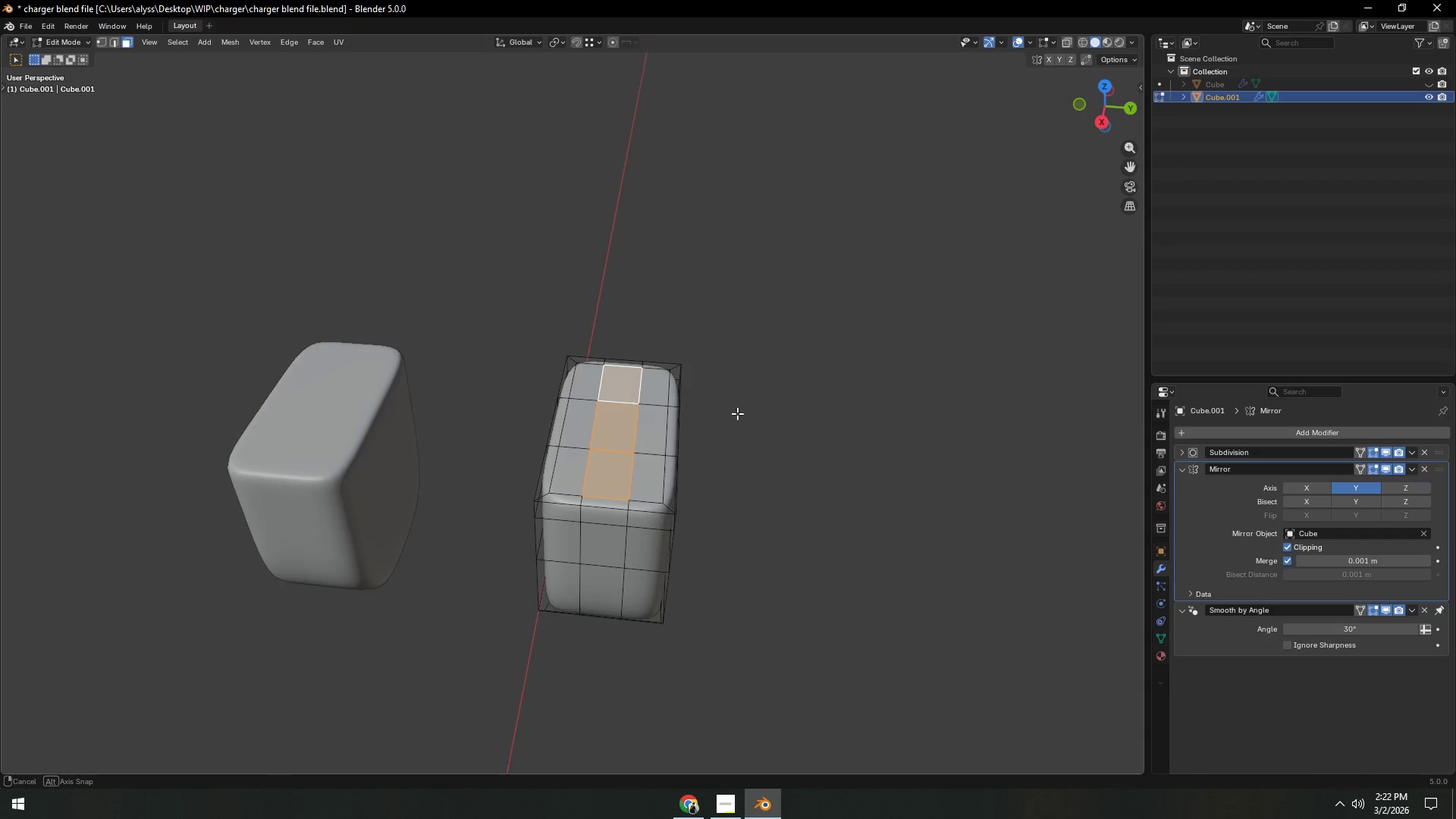 
key(1)
 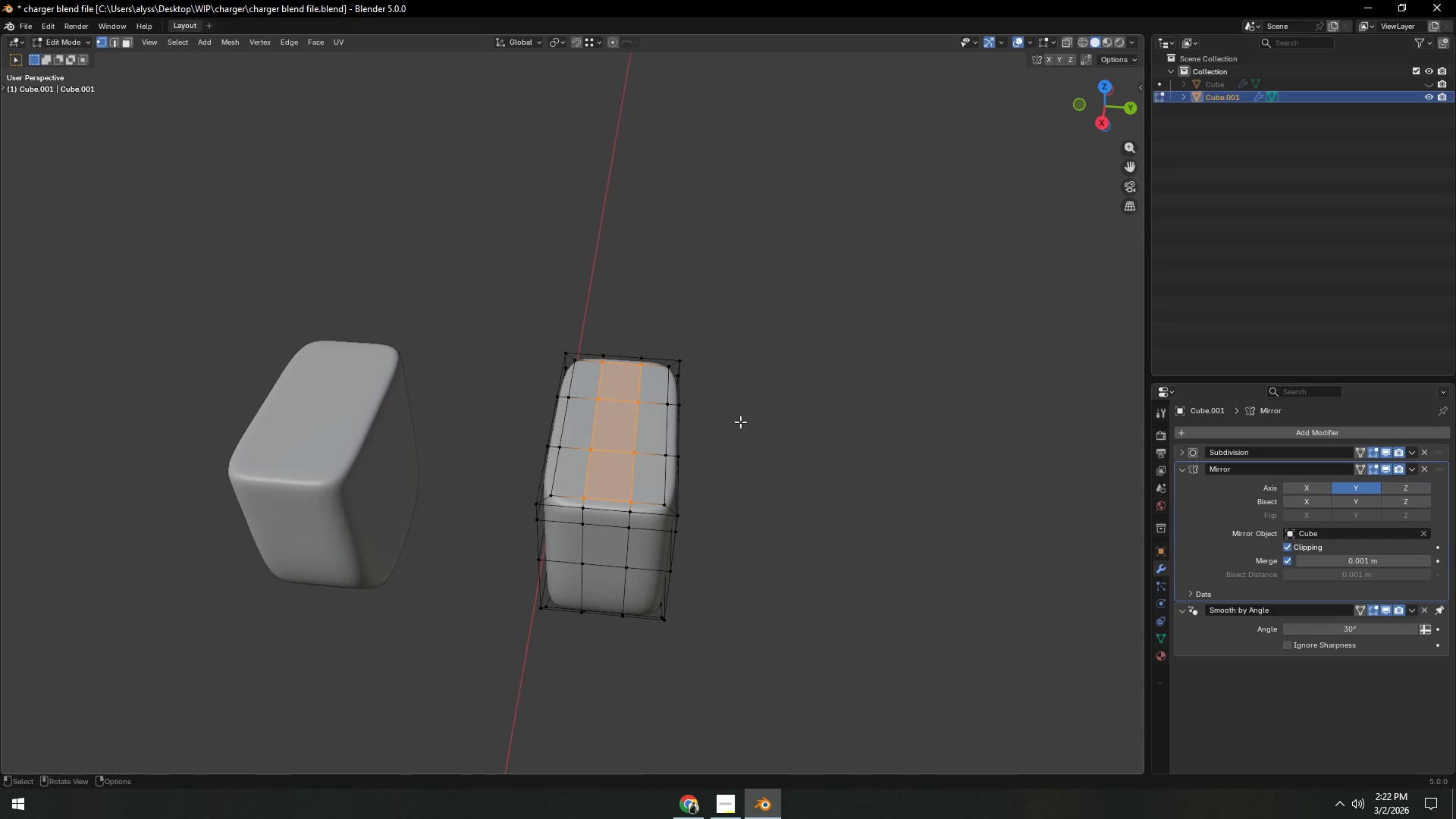 
middle_click([740, 422])
 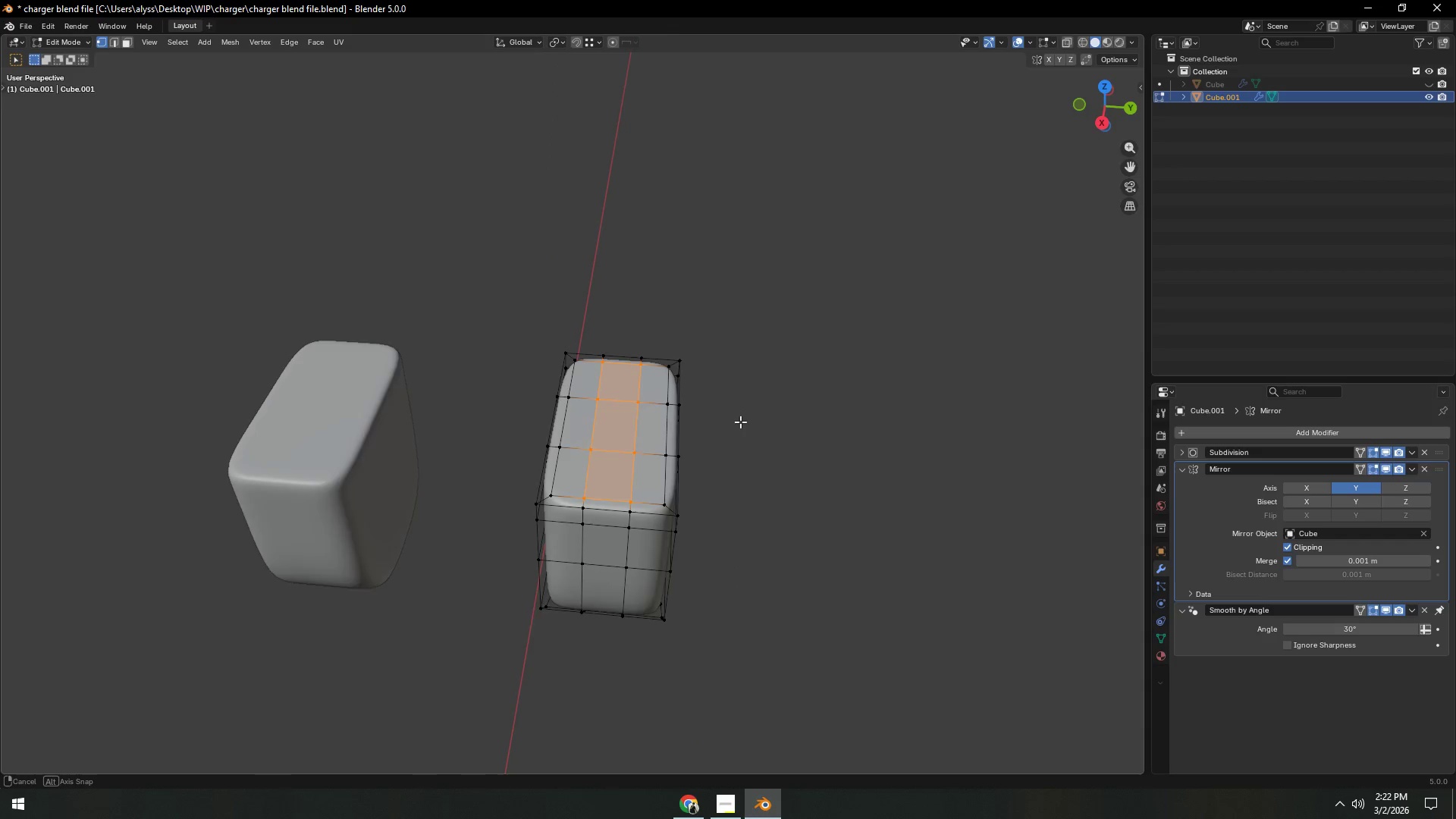 
key(2)
 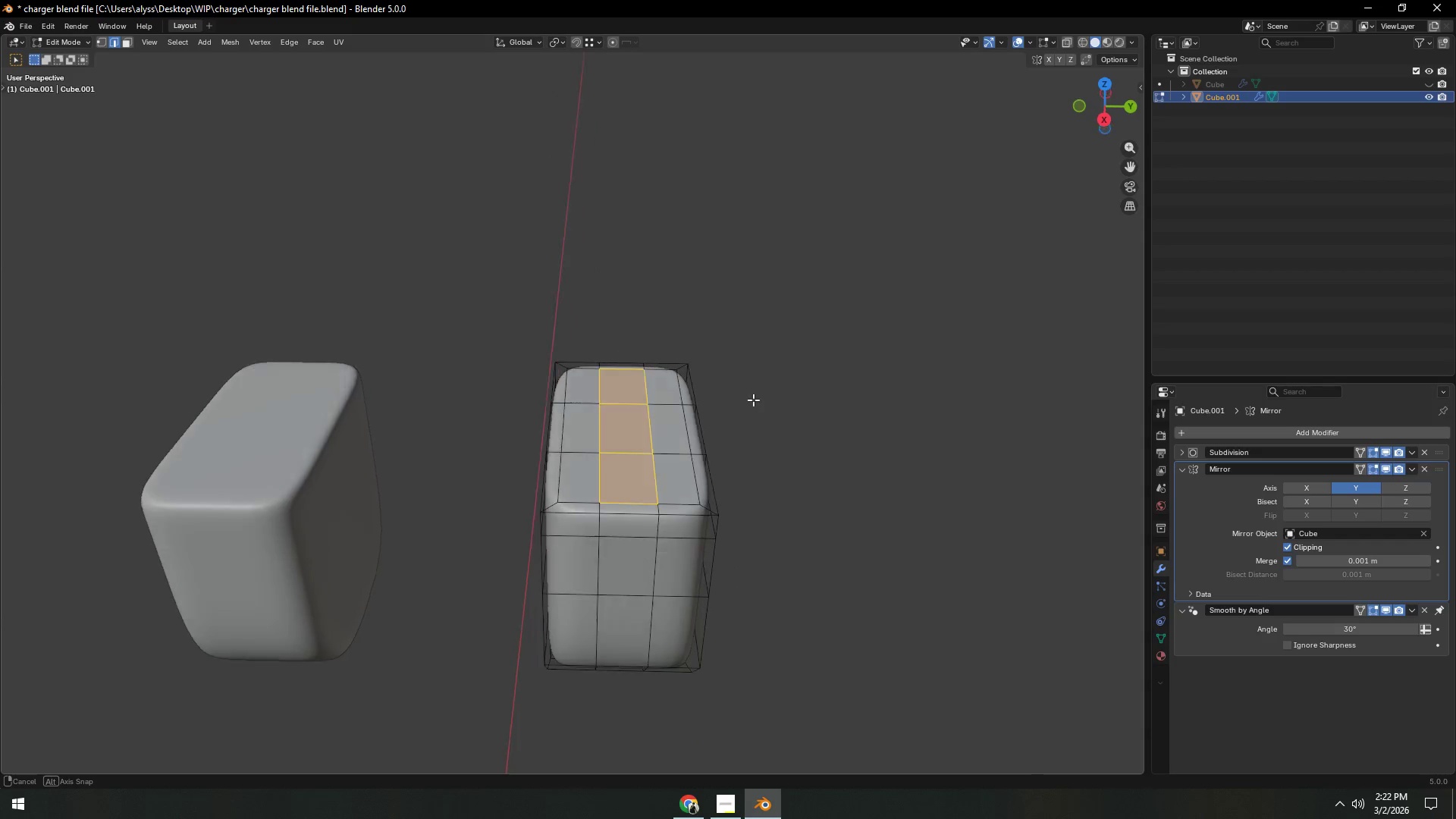 
scroll: coordinate [740, 422], scroll_direction: up, amount: 2.0
 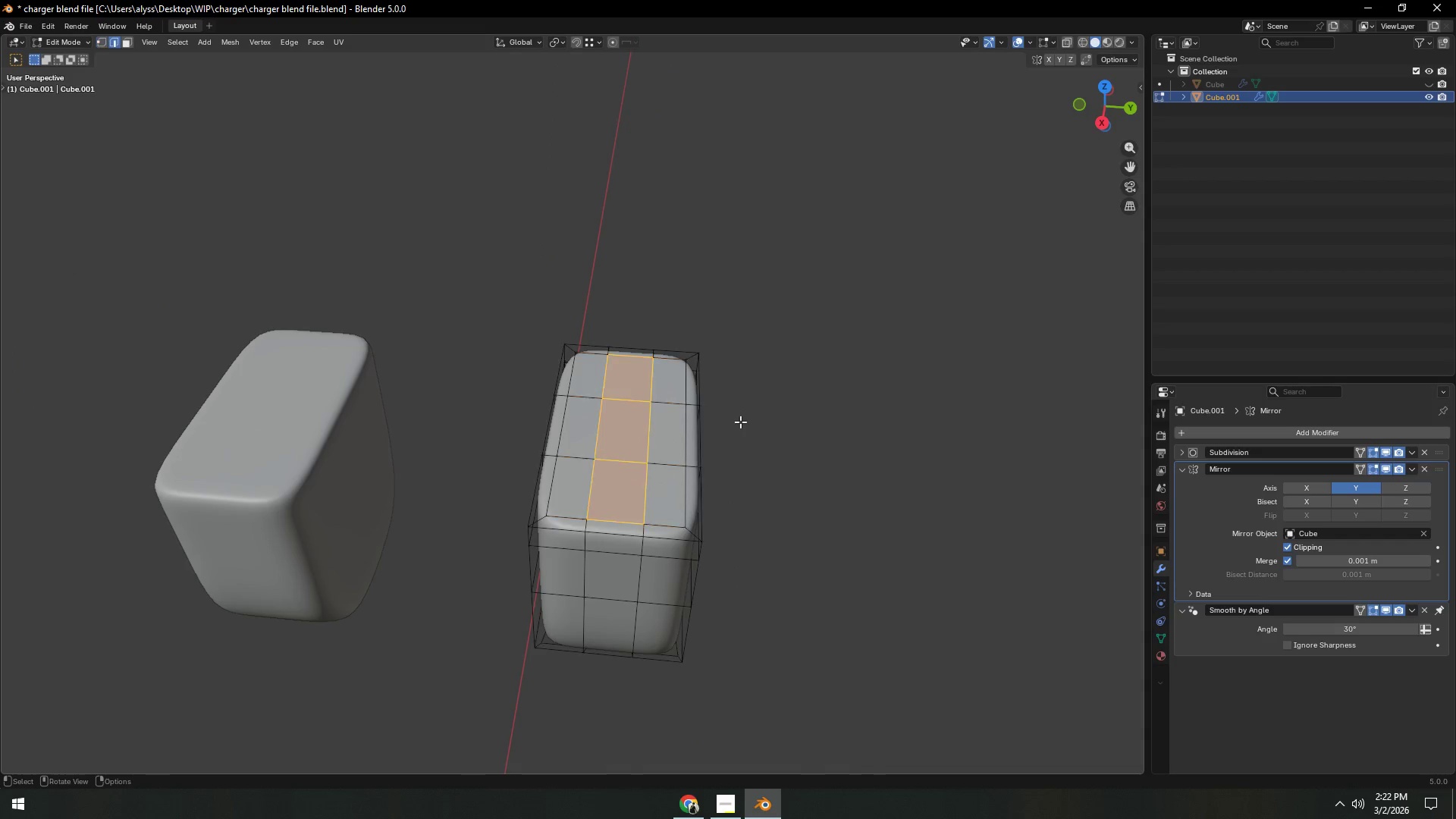 
hold_key(key=ShiftLeft, duration=0.33)
 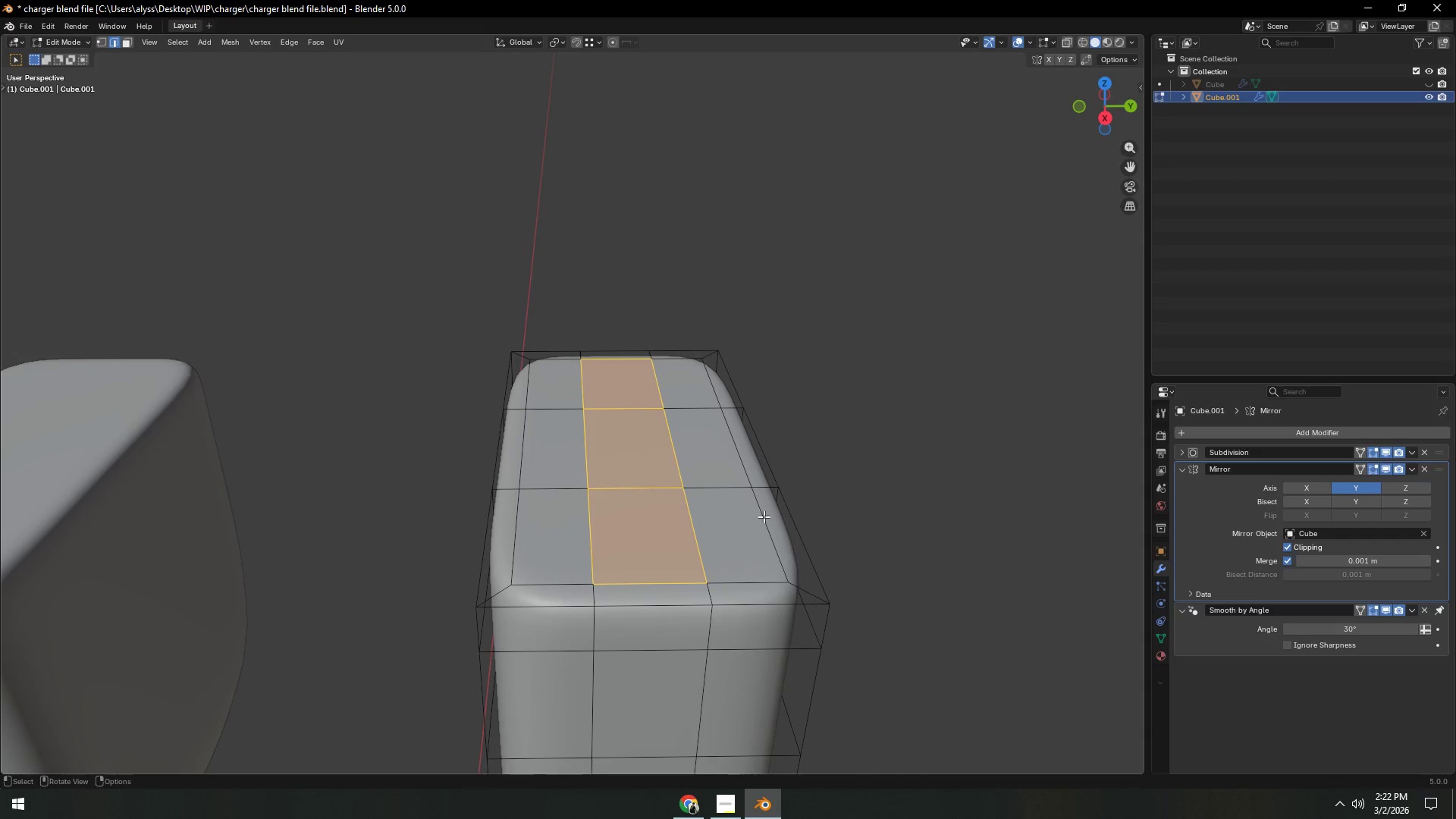 
scroll: coordinate [755, 400], scroll_direction: up, amount: 3.0
 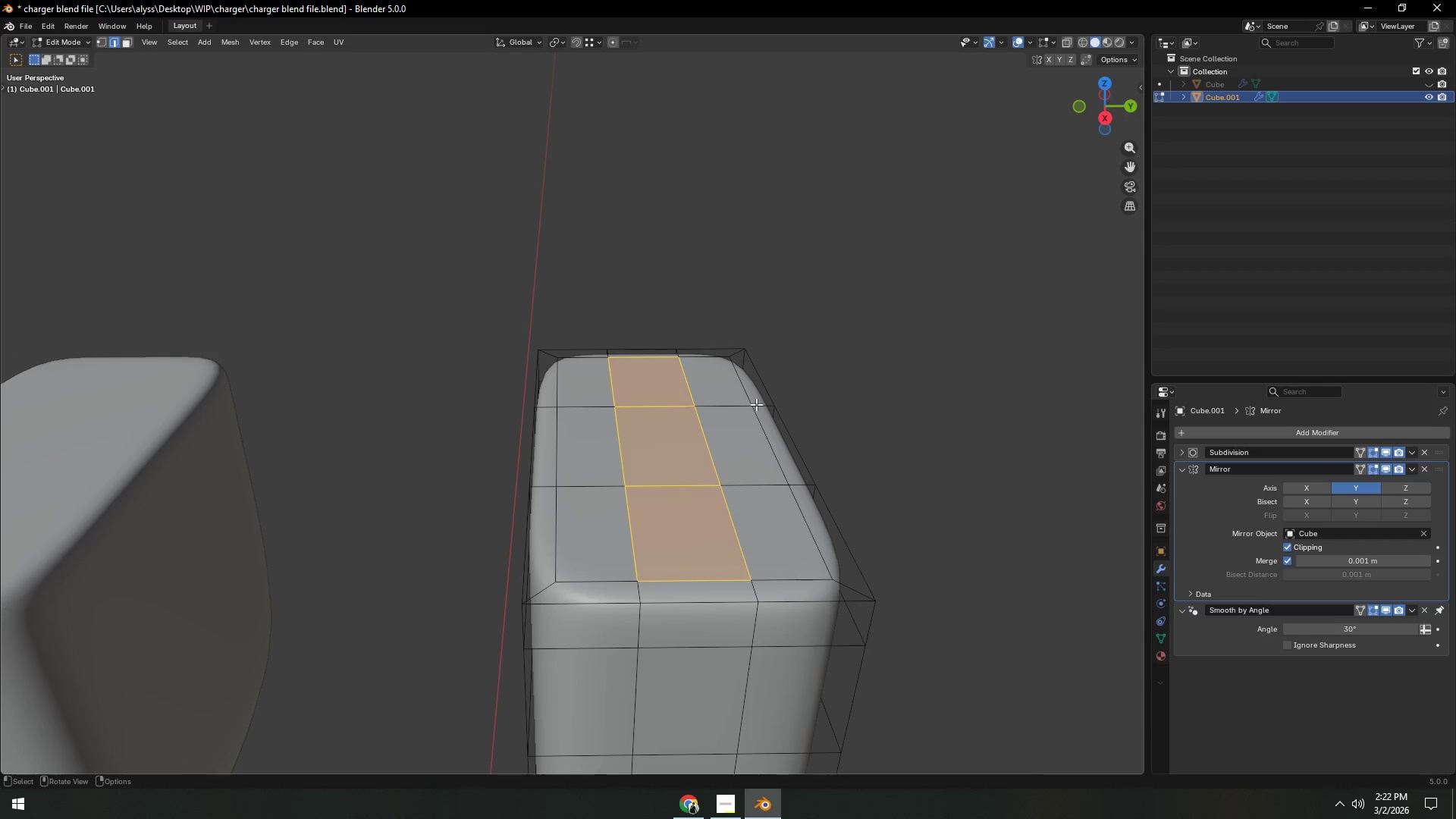 
hold_key(key=ShiftLeft, duration=1.5)
double_click([748, 460])
 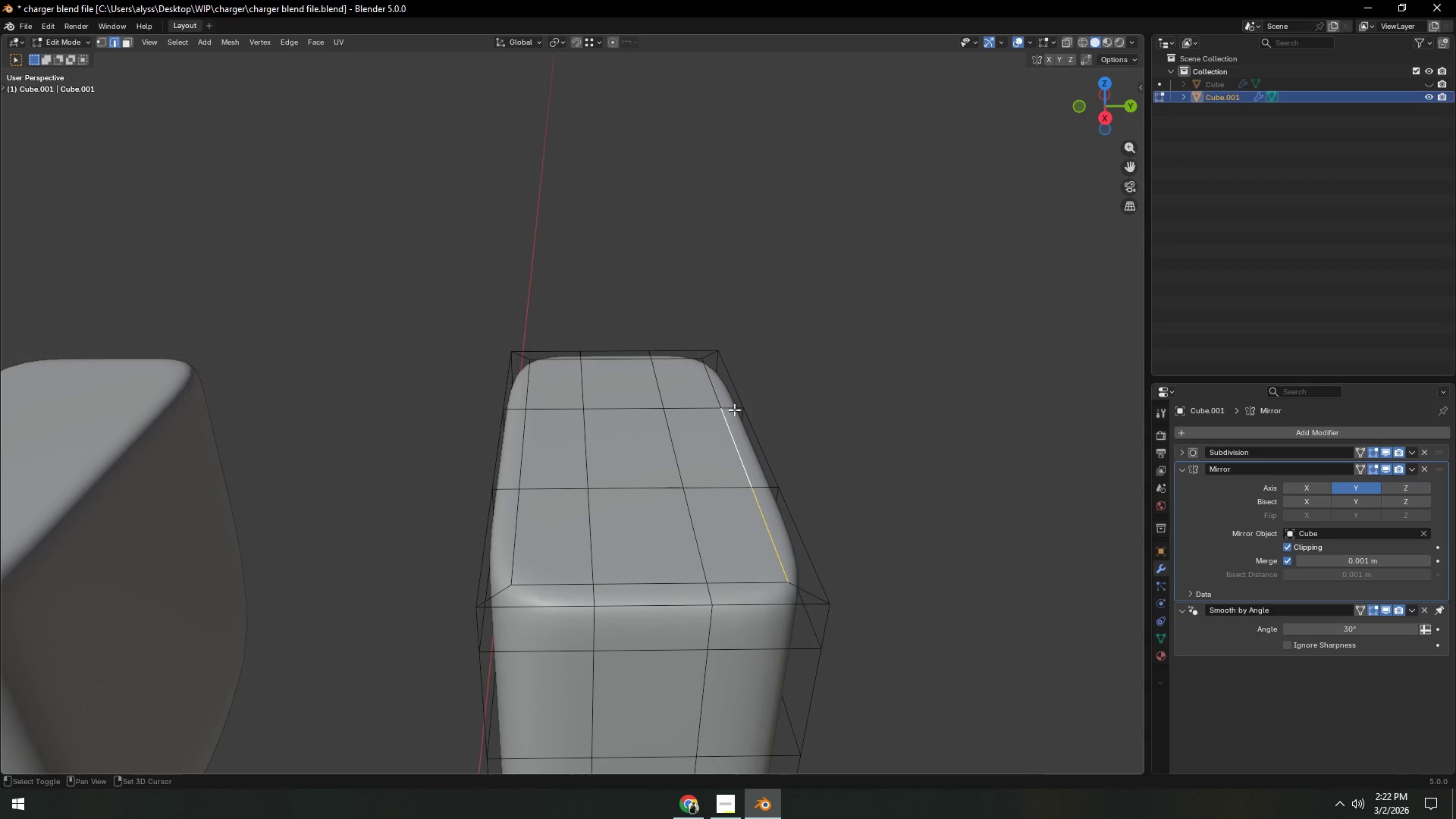 
triple_click([730, 396])
 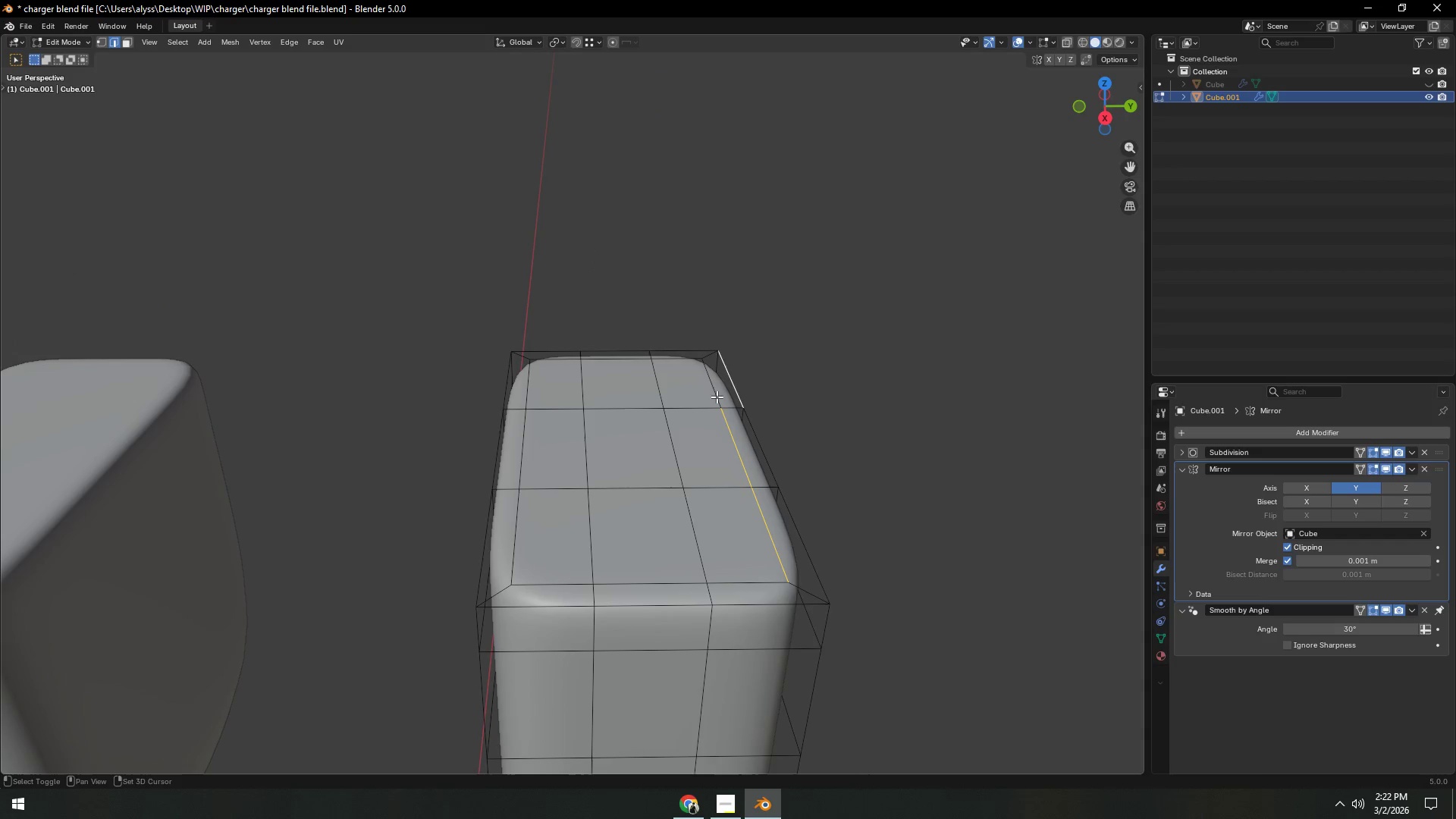 
left_click([736, 386])
 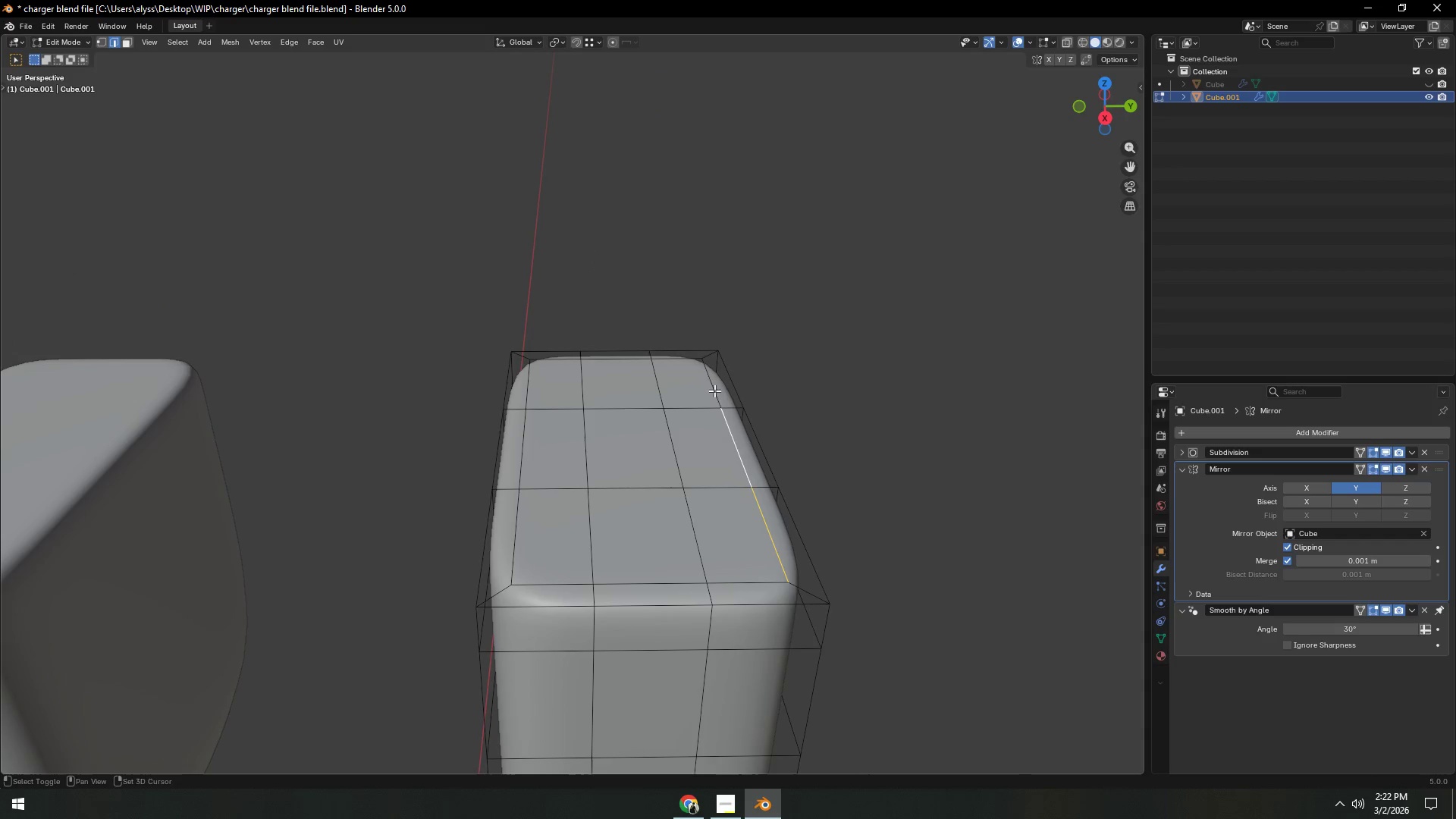 
double_click([714, 391])
 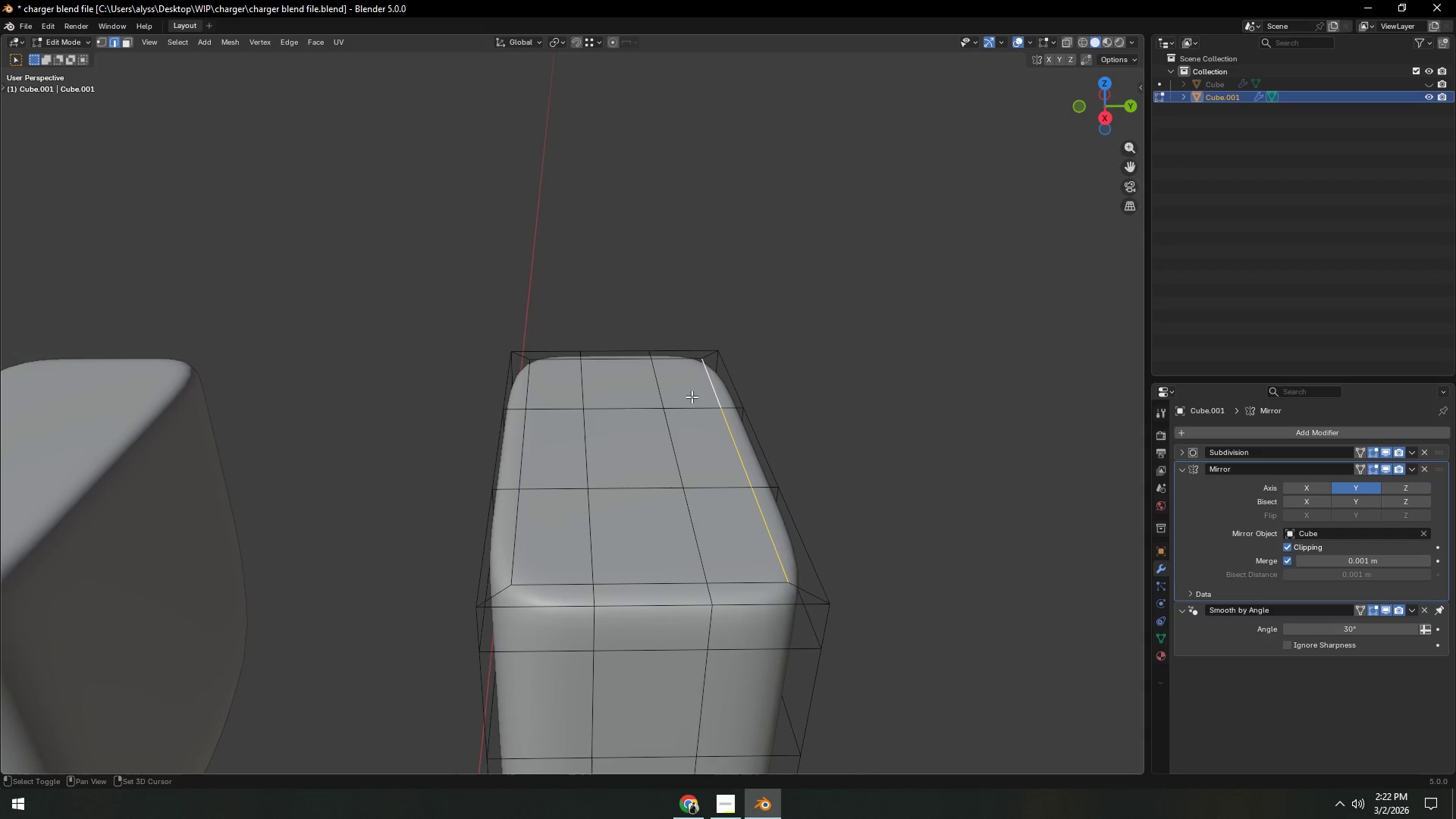 
hold_key(key=ShiftLeft, duration=1.52)
left_click([532, 401])
 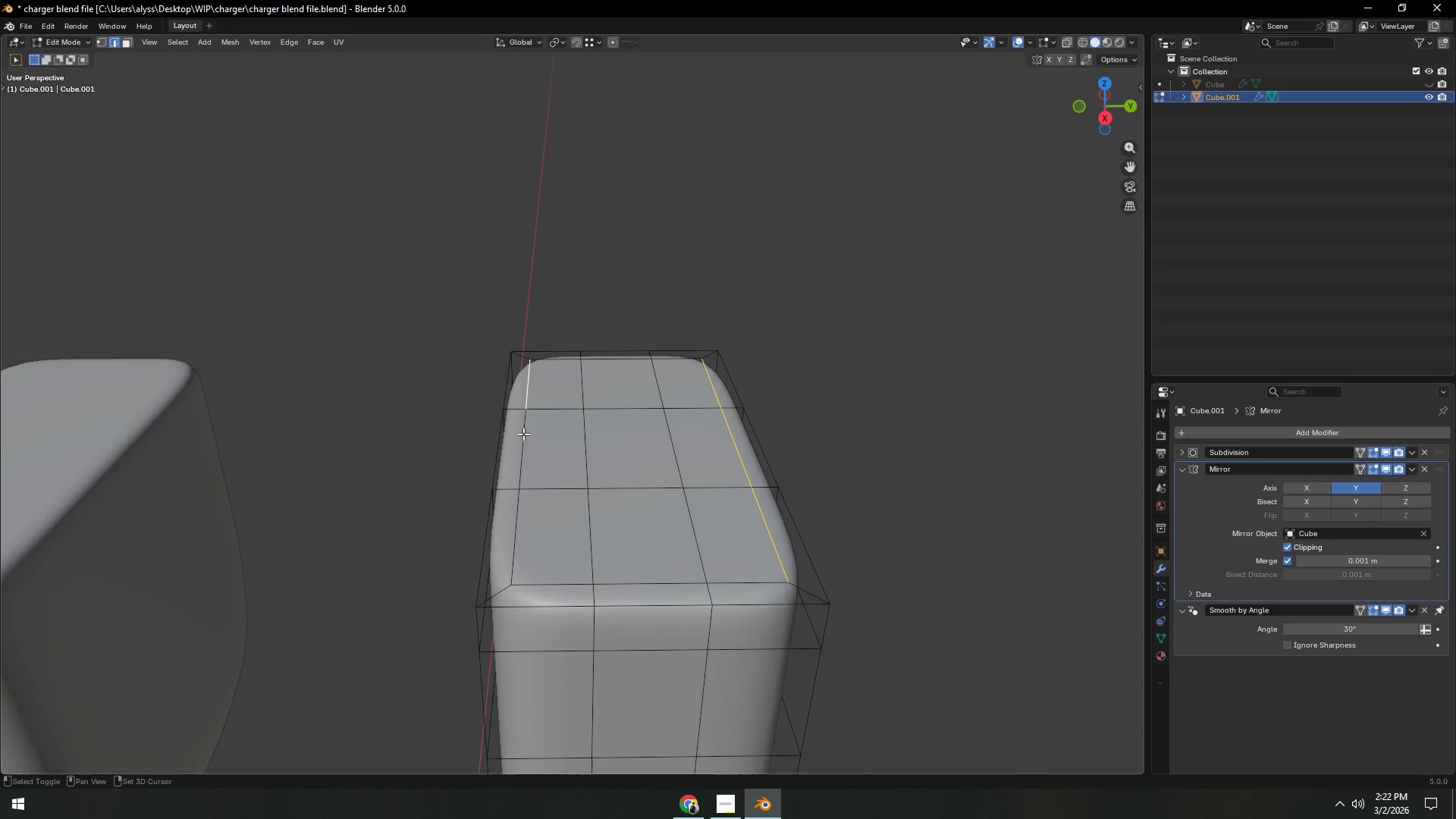 
double_click([521, 438])
 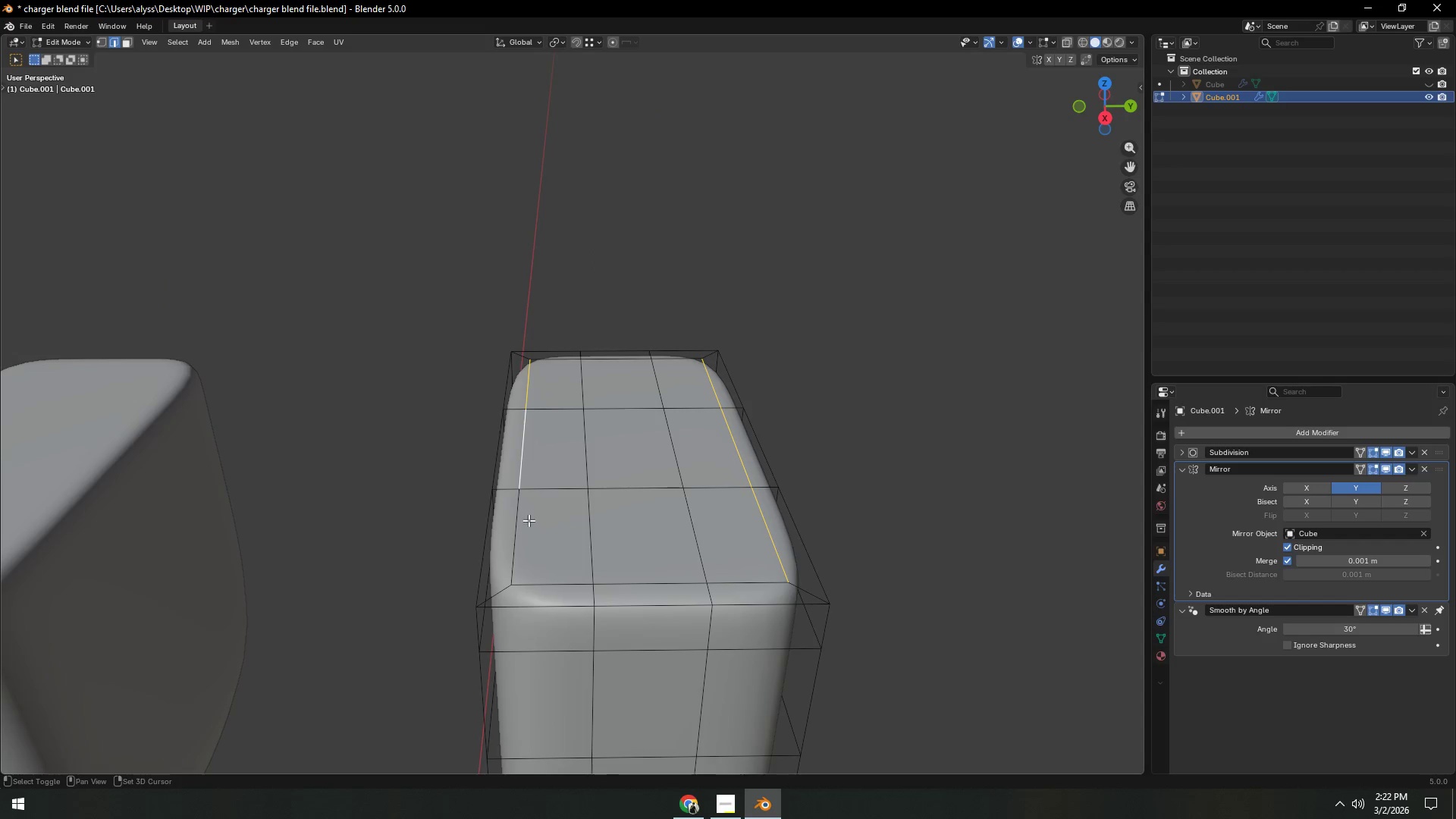 
triple_click([520, 535])
 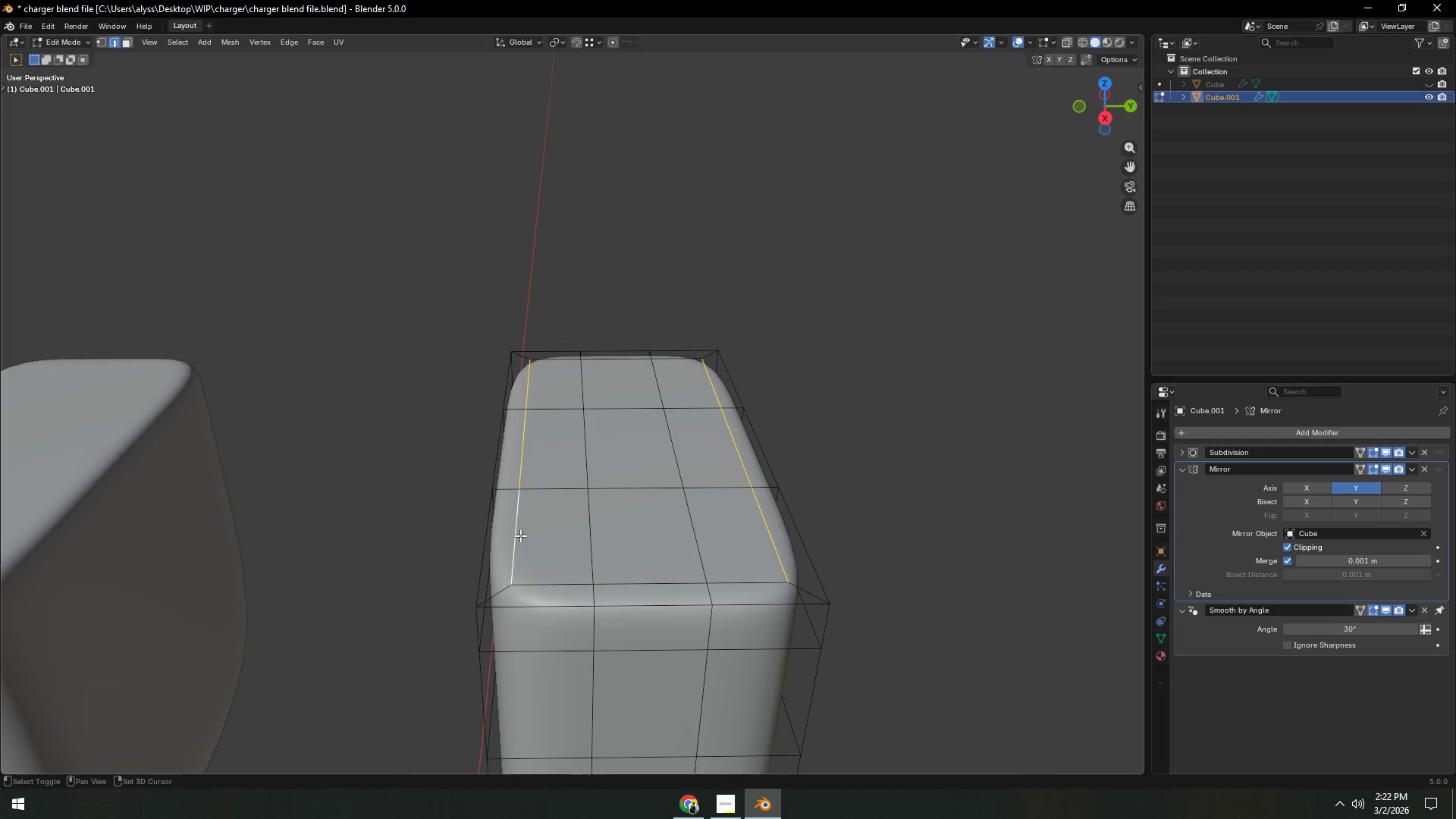 
type(sy)
 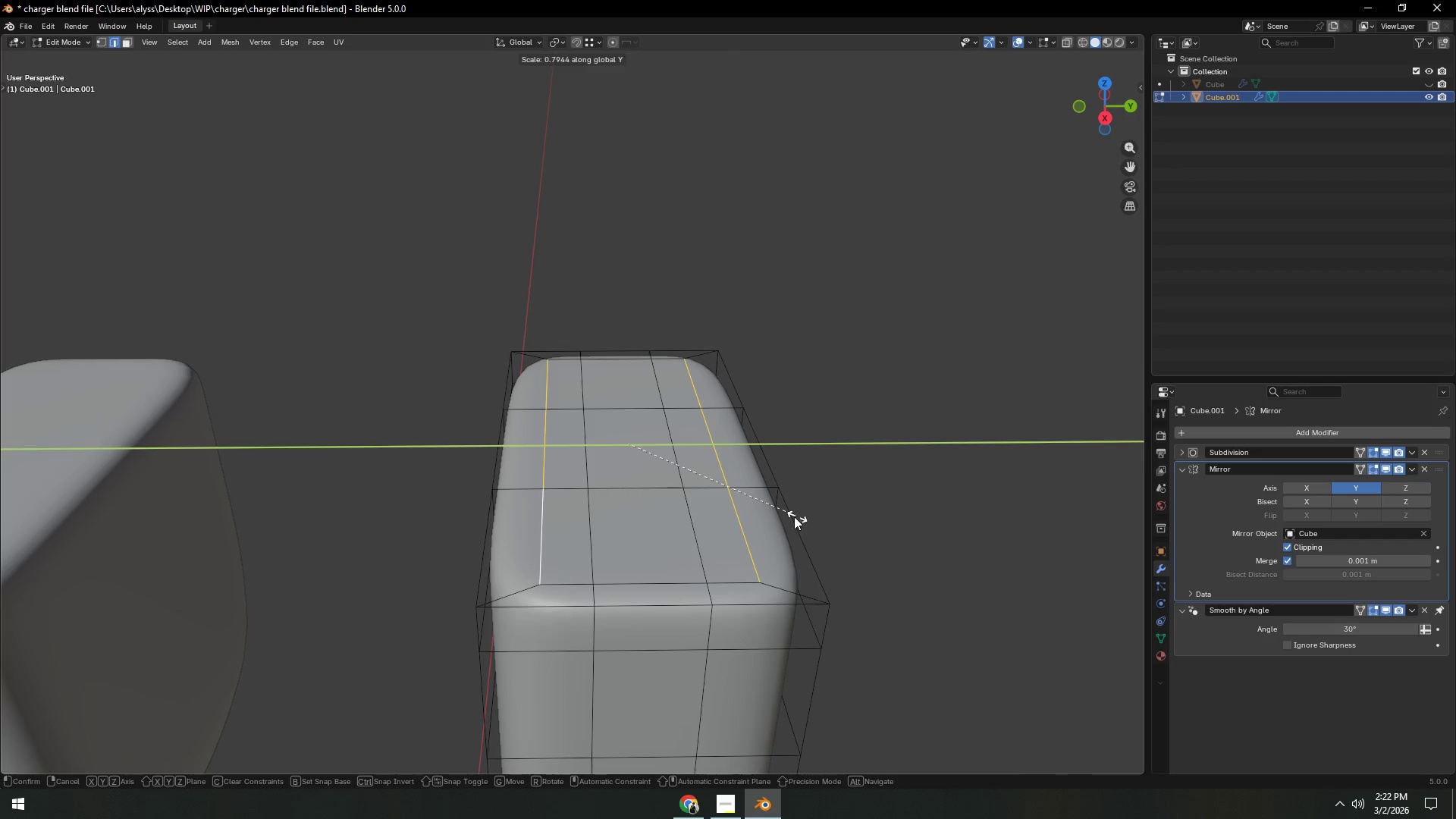 
left_click([787, 516])
 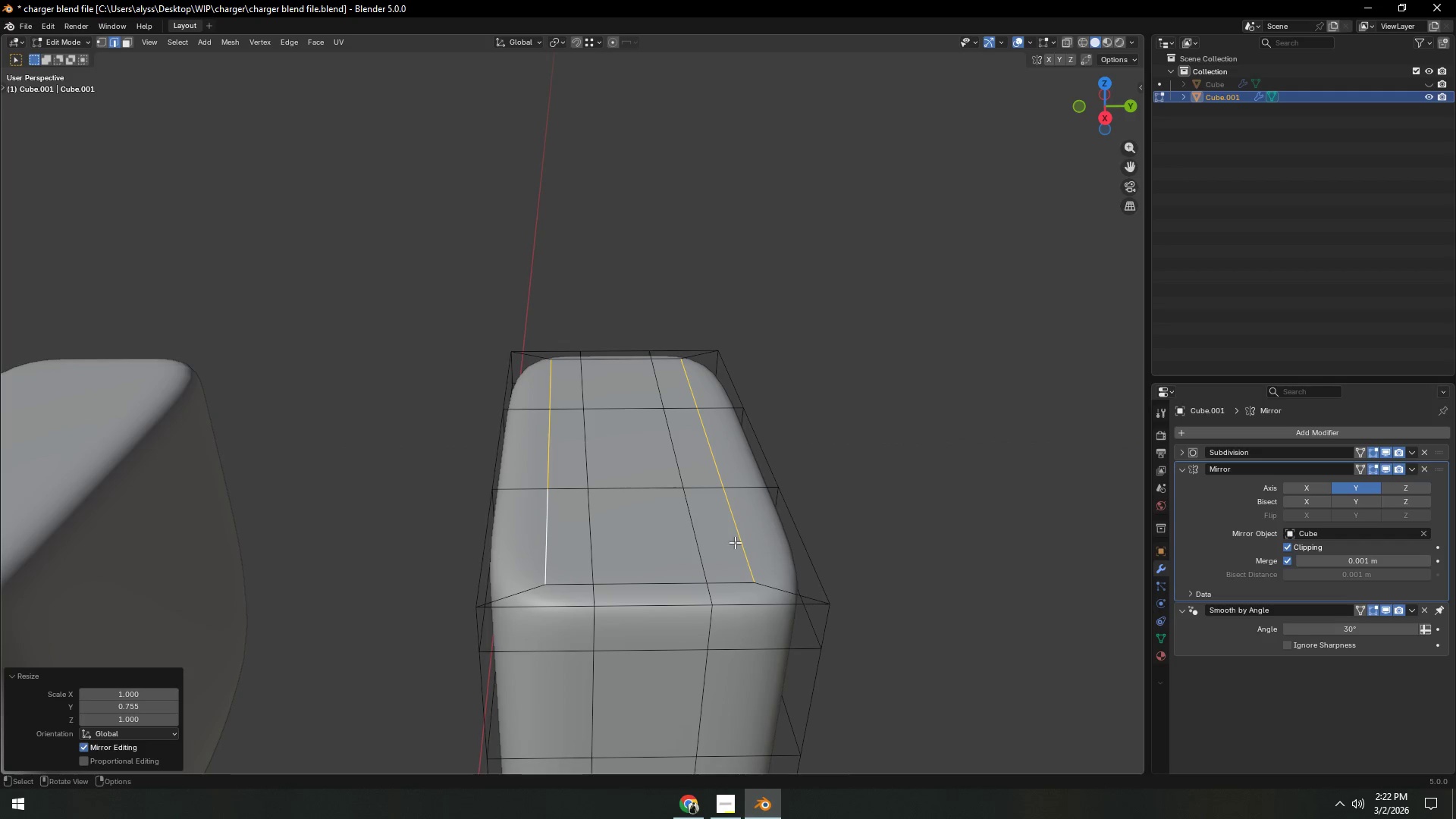 
key(3)
 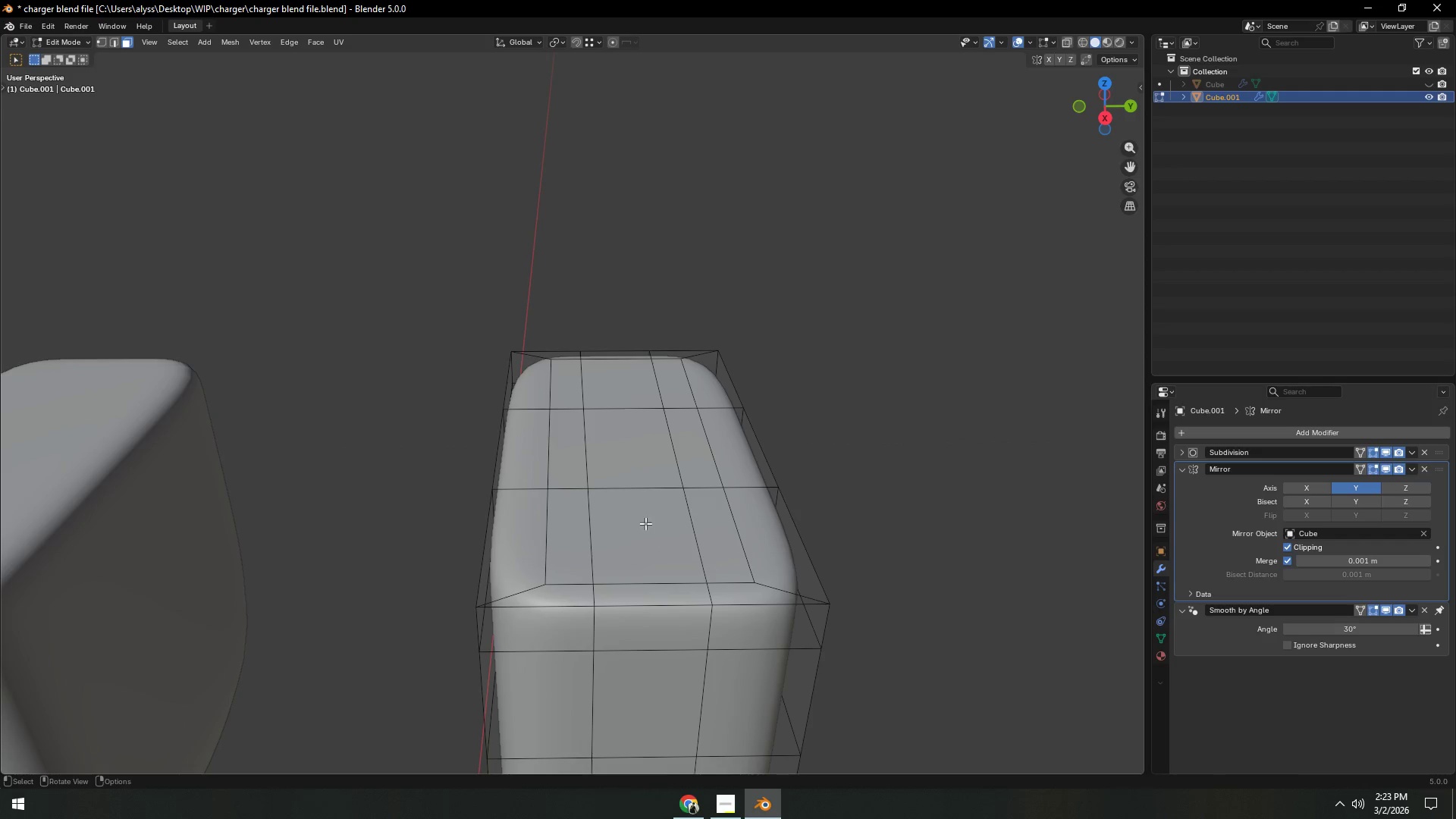 
left_click([626, 460])
 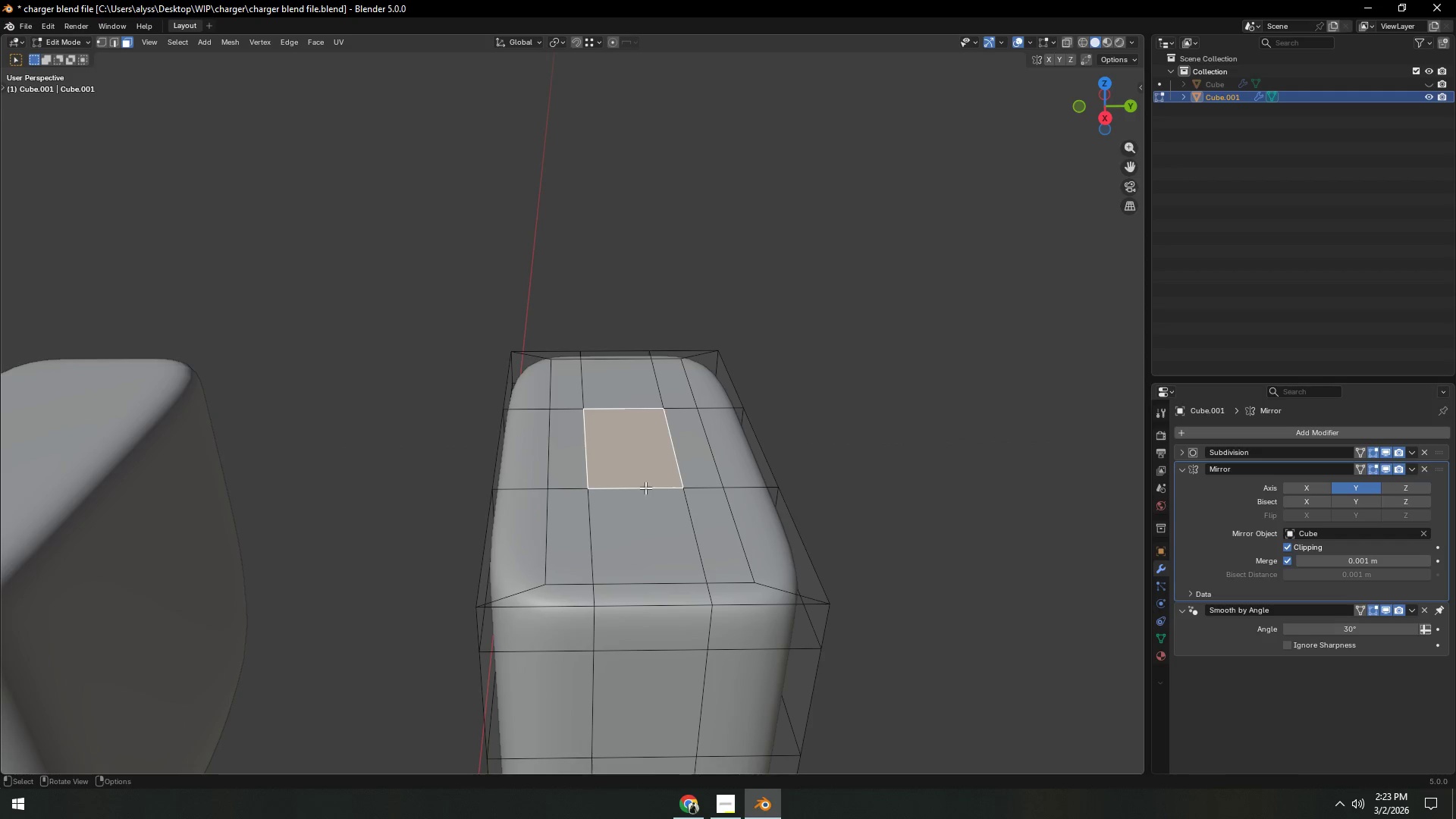 
 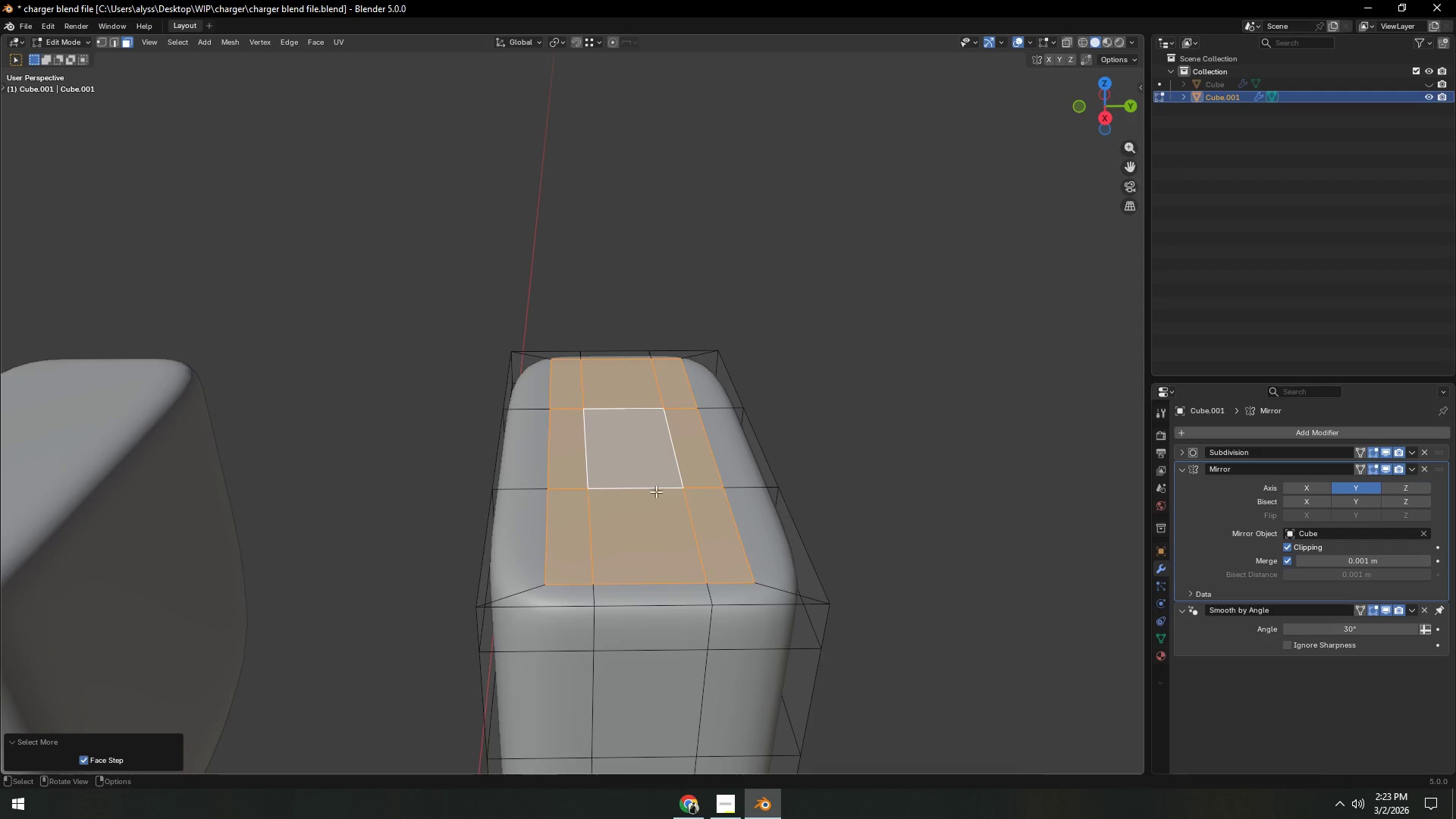 
scroll: coordinate [595, 488], scroll_direction: down, amount: 7.0
 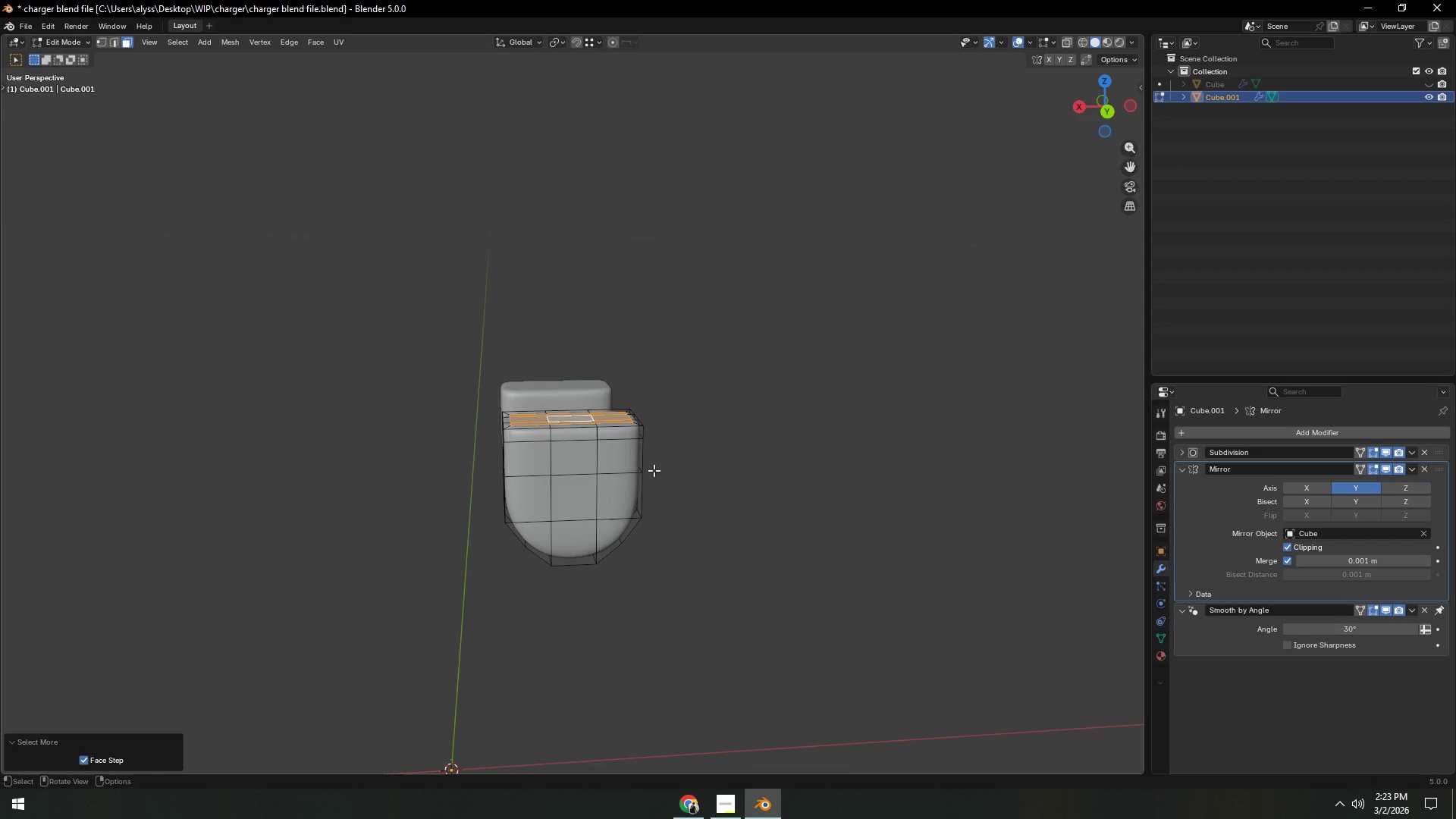 
scroll: coordinate [665, 480], scroll_direction: up, amount: 7.0
 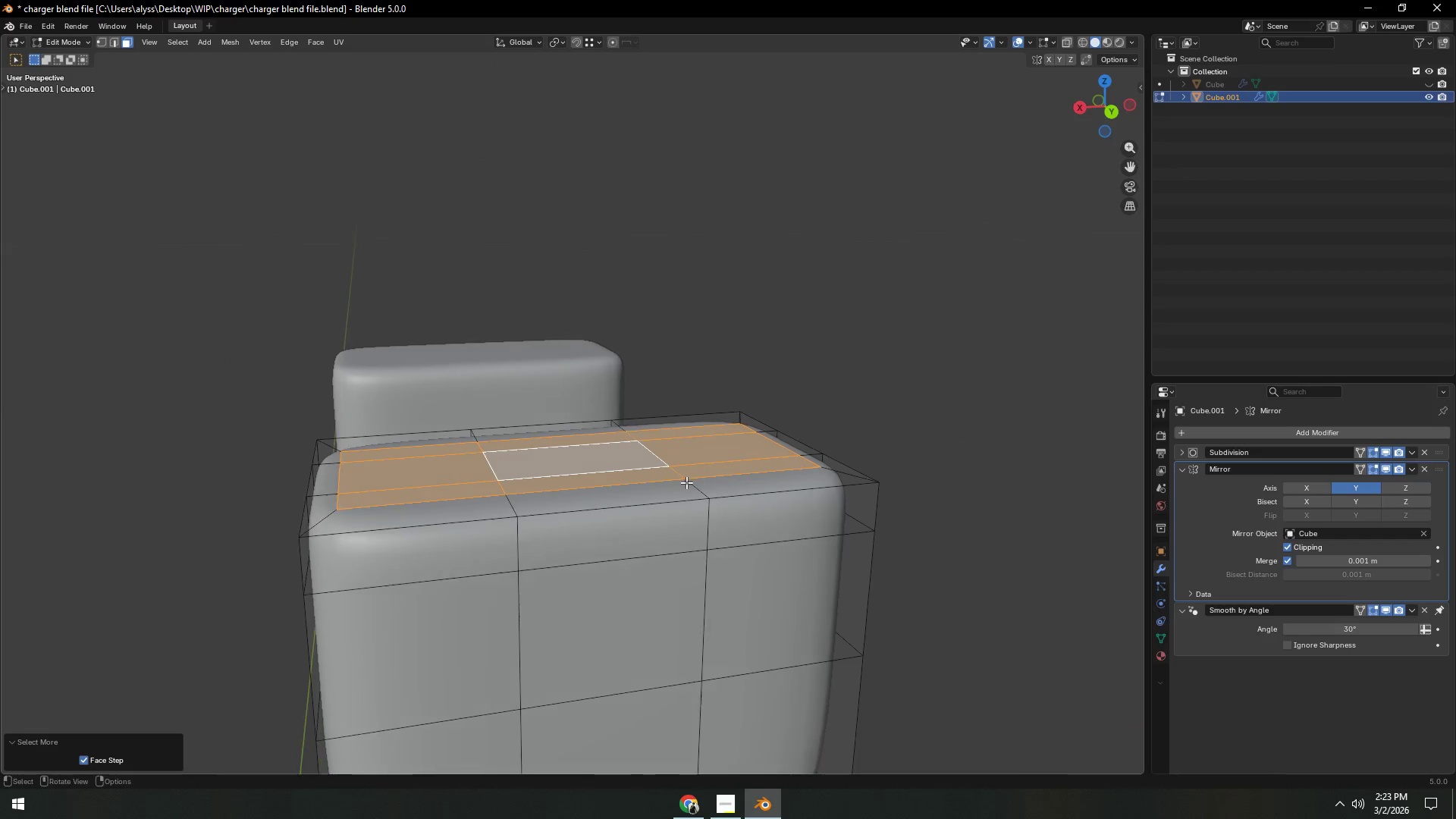 
key(E)
 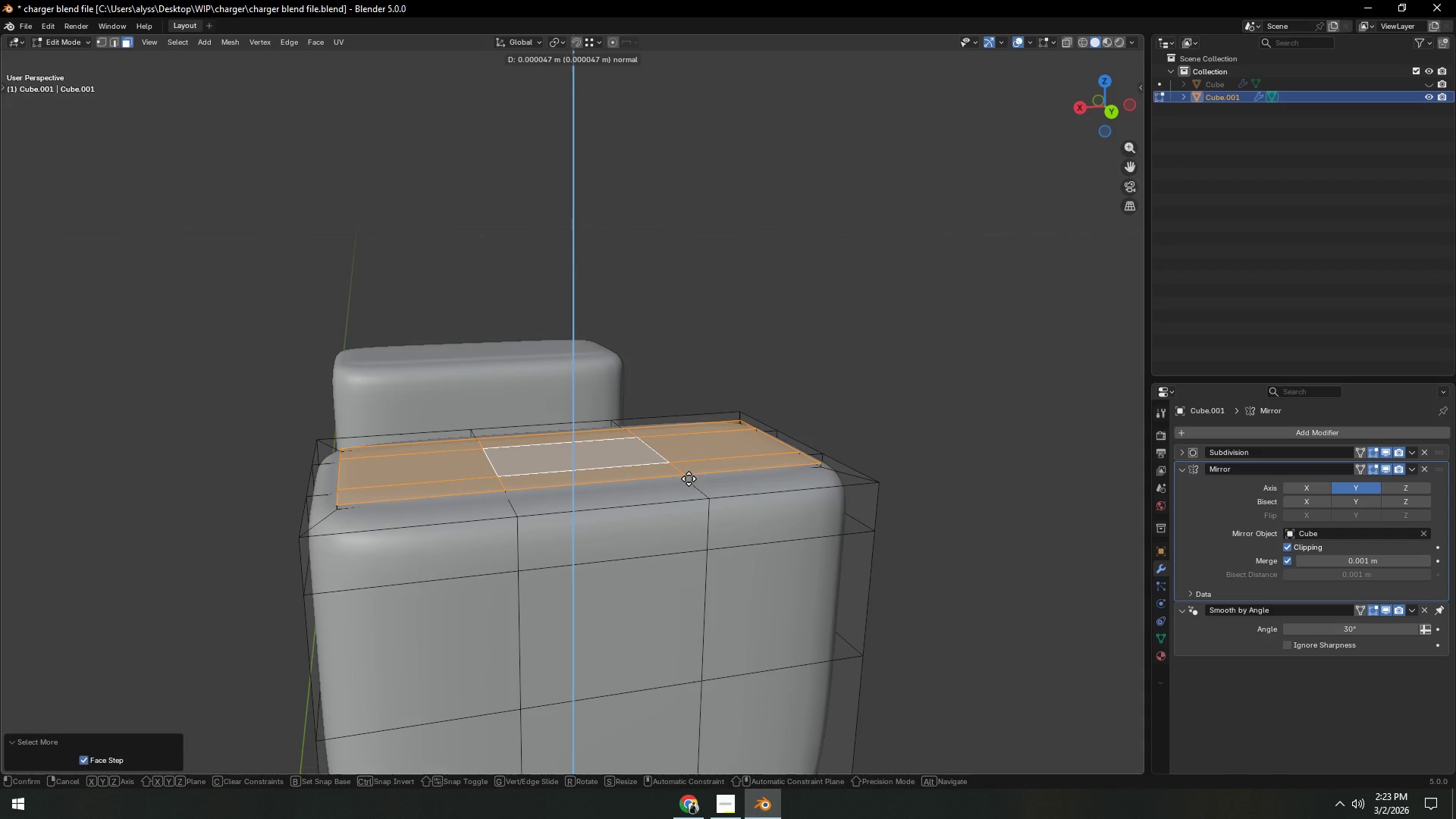 
left_click([689, 479])
 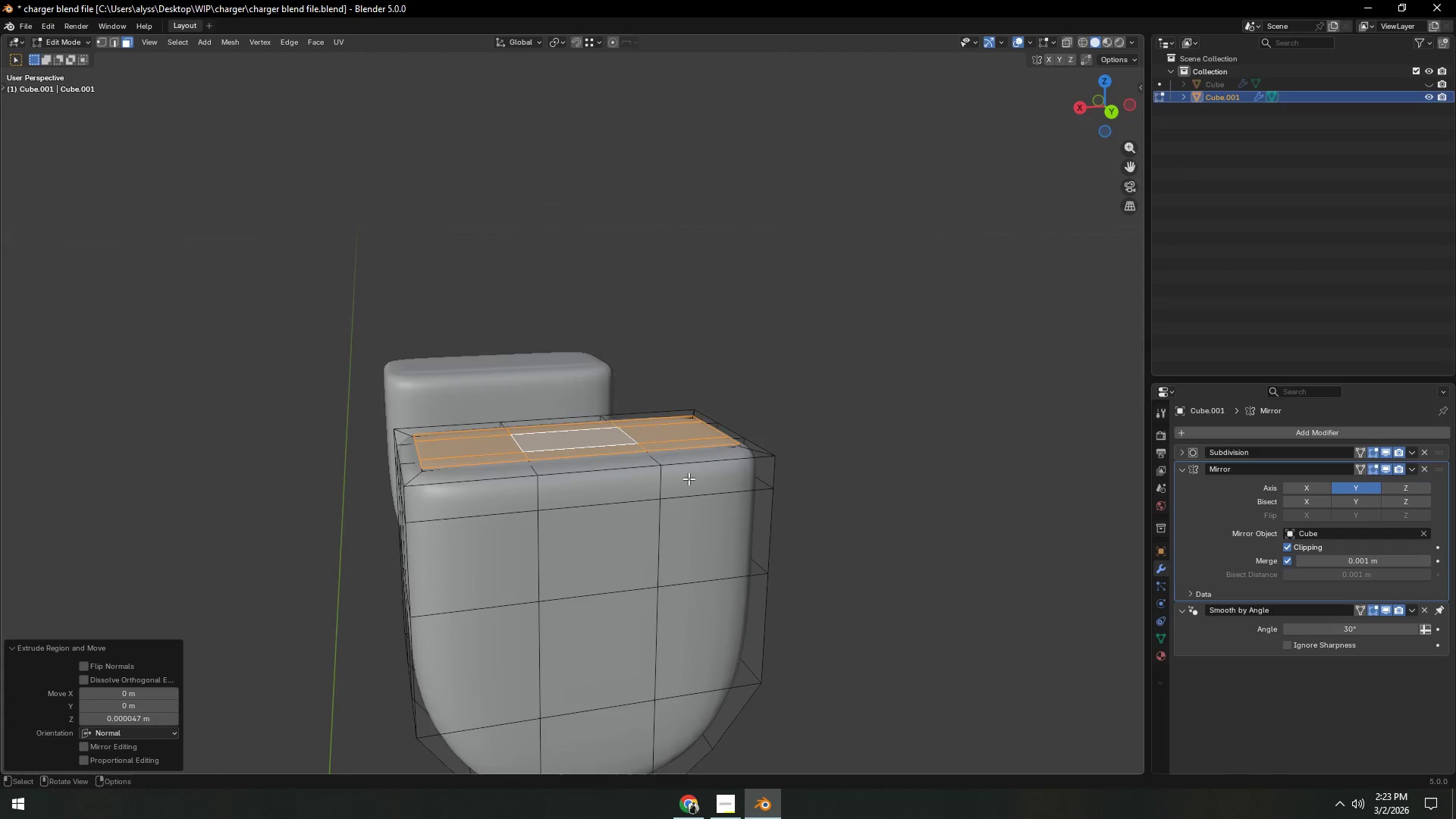 
key(E)
 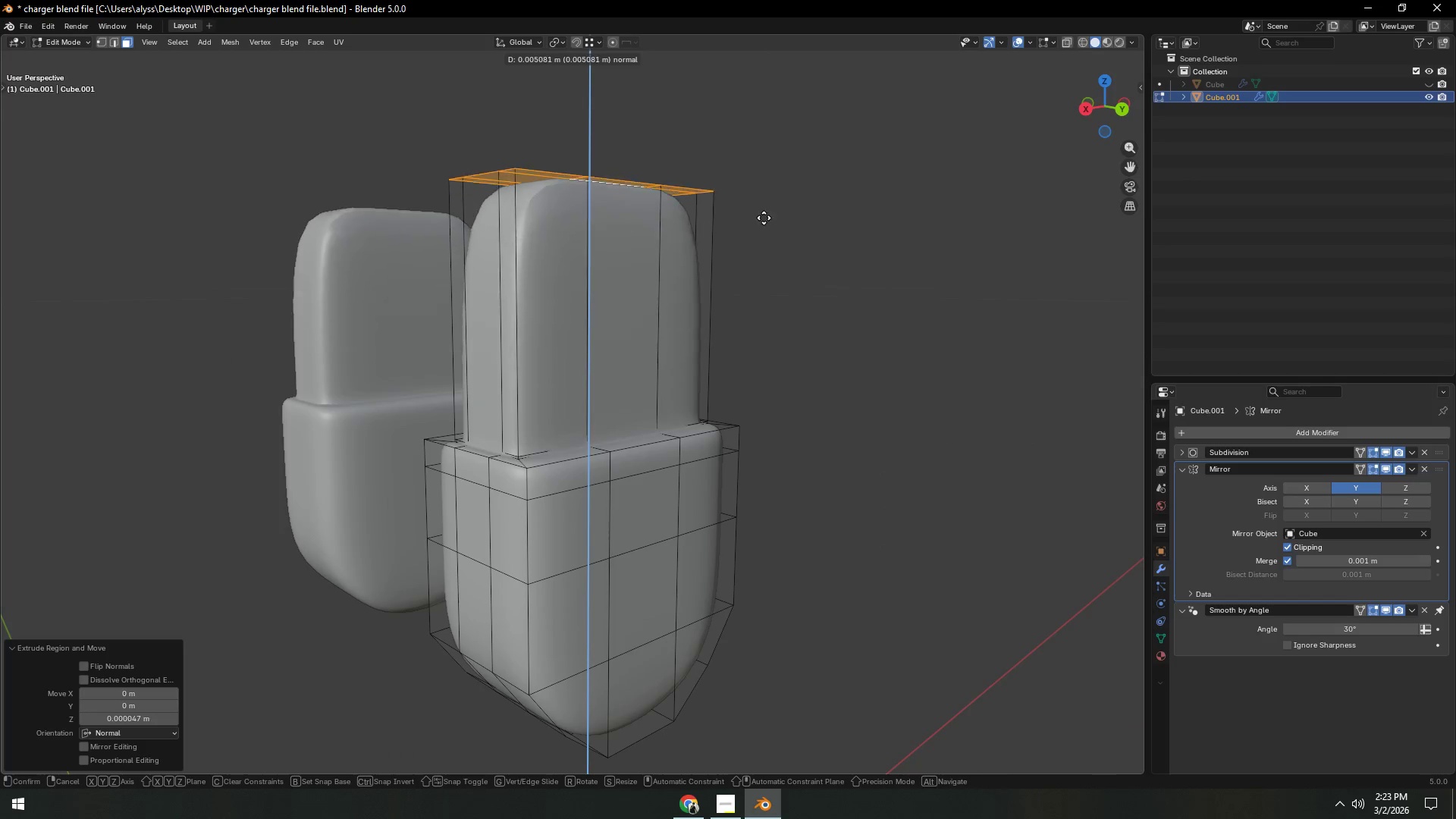 
scroll: coordinate [689, 479], scroll_direction: down, amount: 3.0
 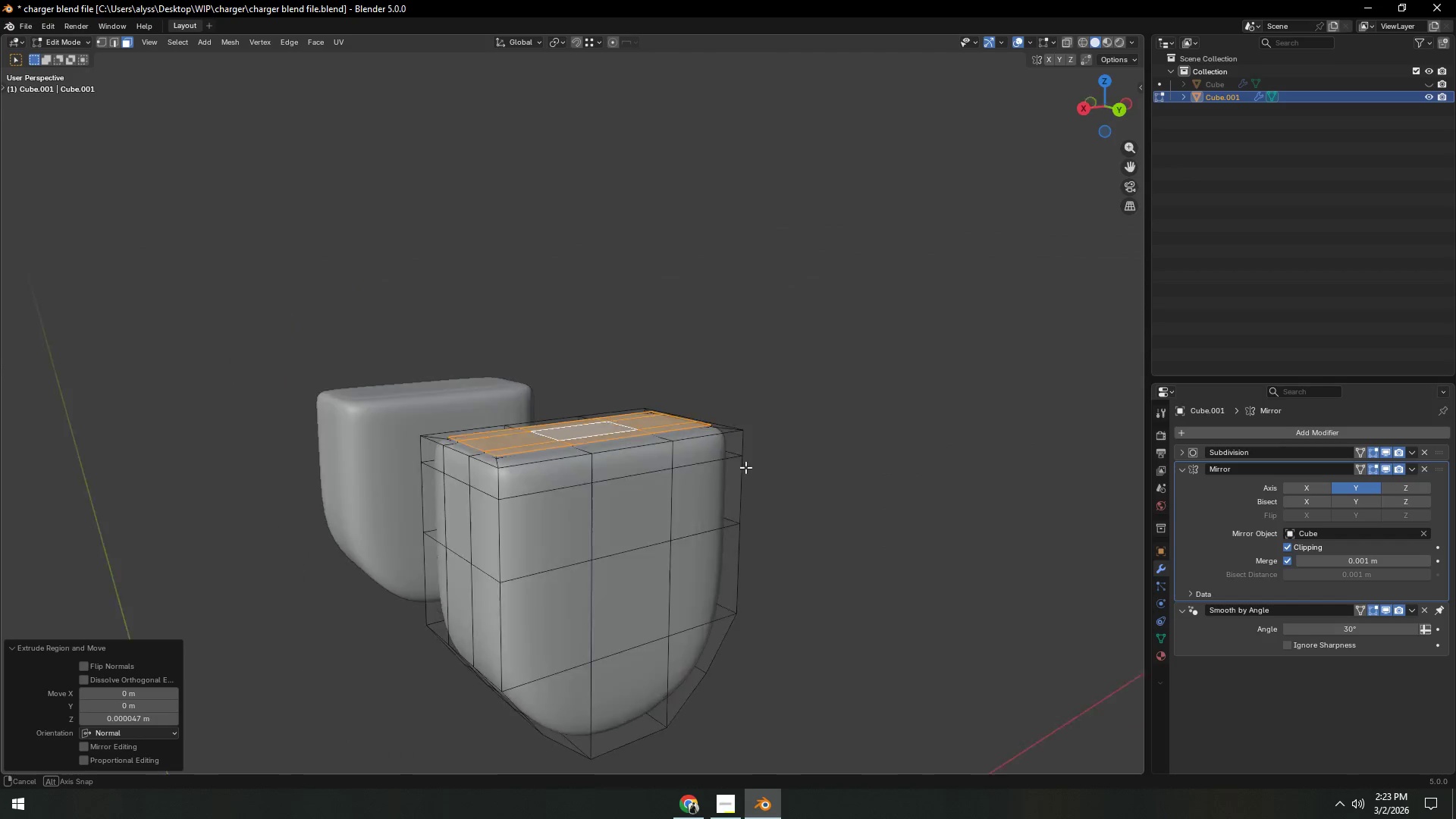 
left_click([764, 205])
 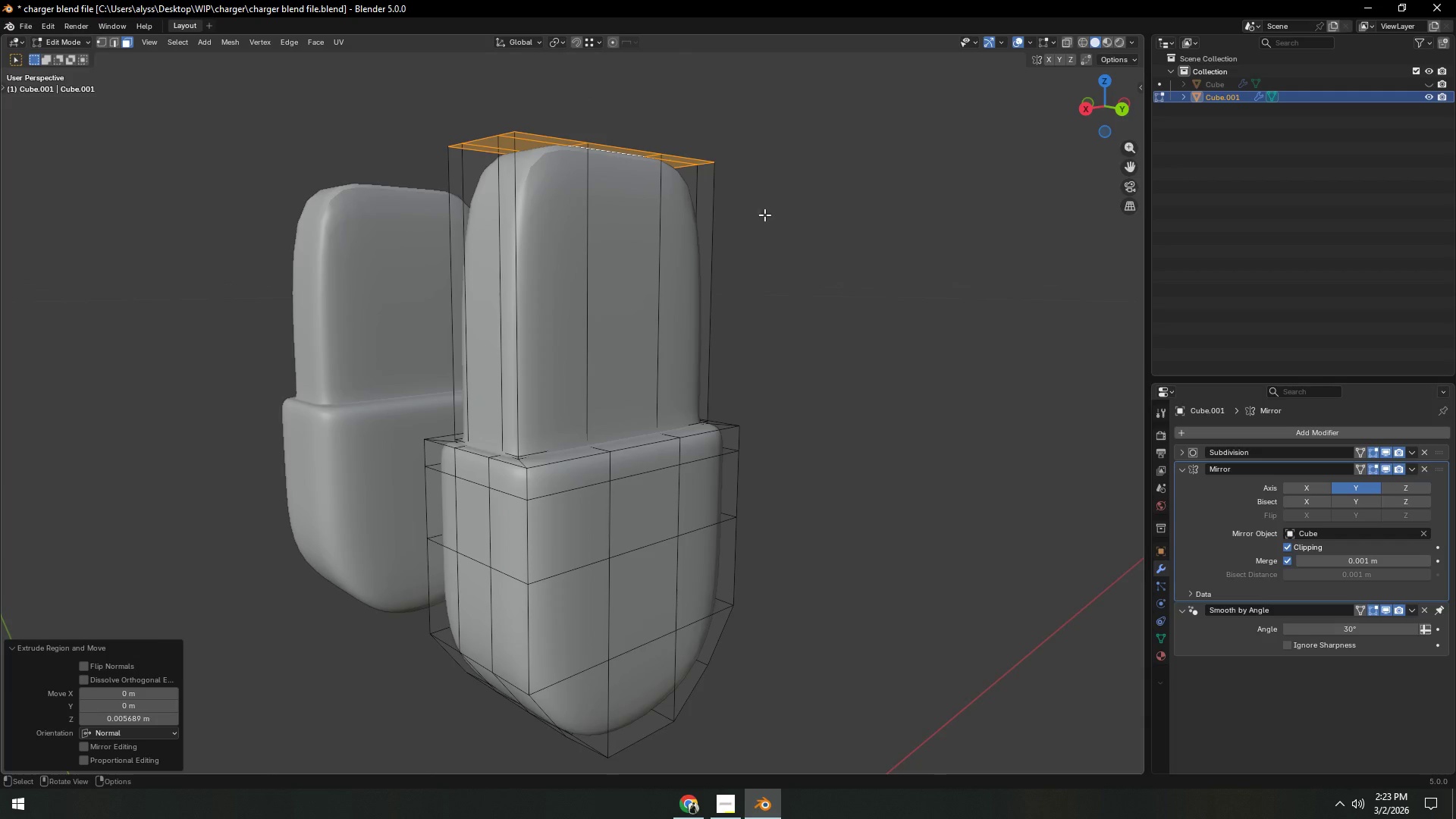 
key(Shift+ShiftLeft)
 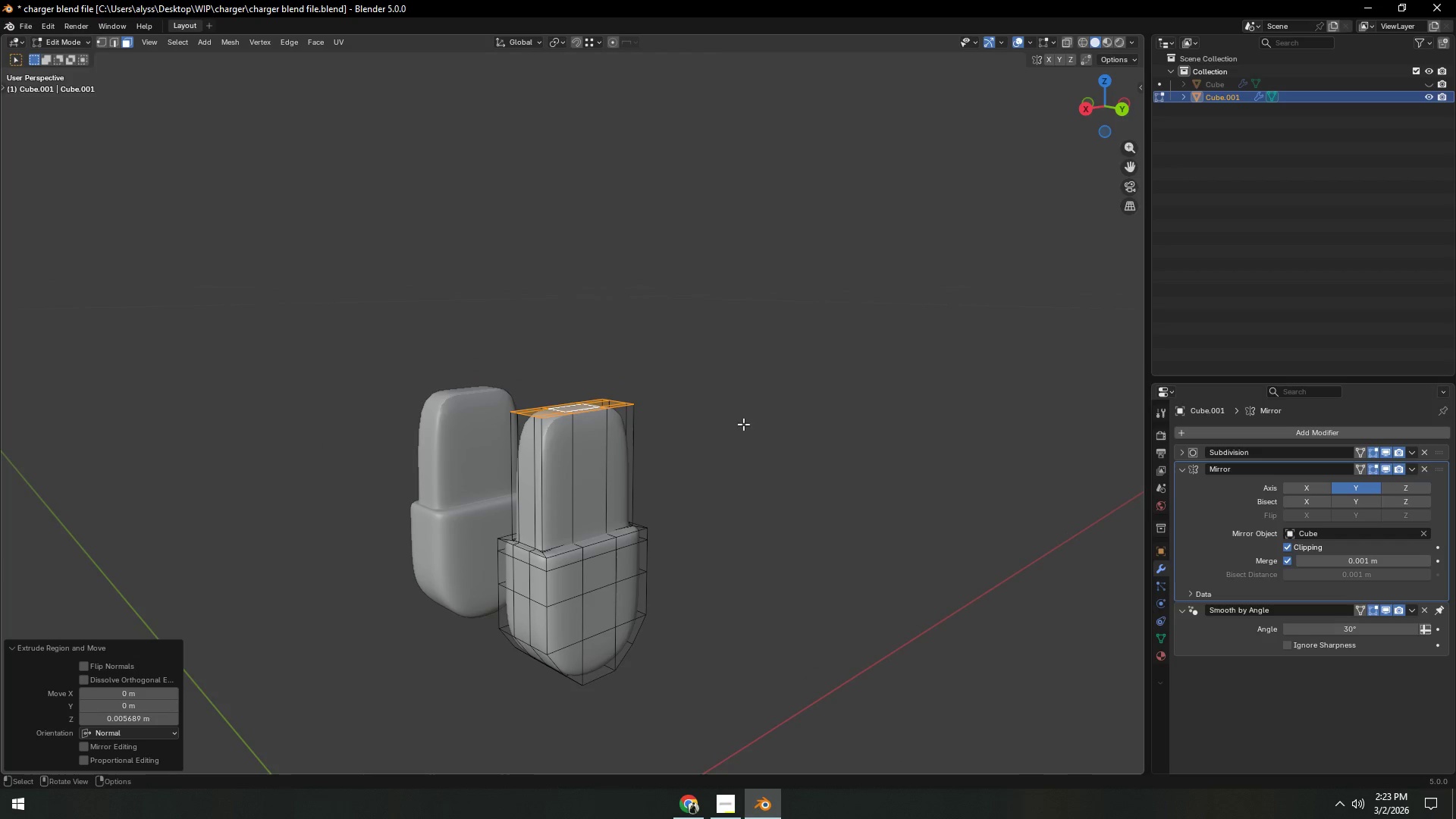 
scroll: coordinate [761, 236], scroll_direction: down, amount: 4.0
 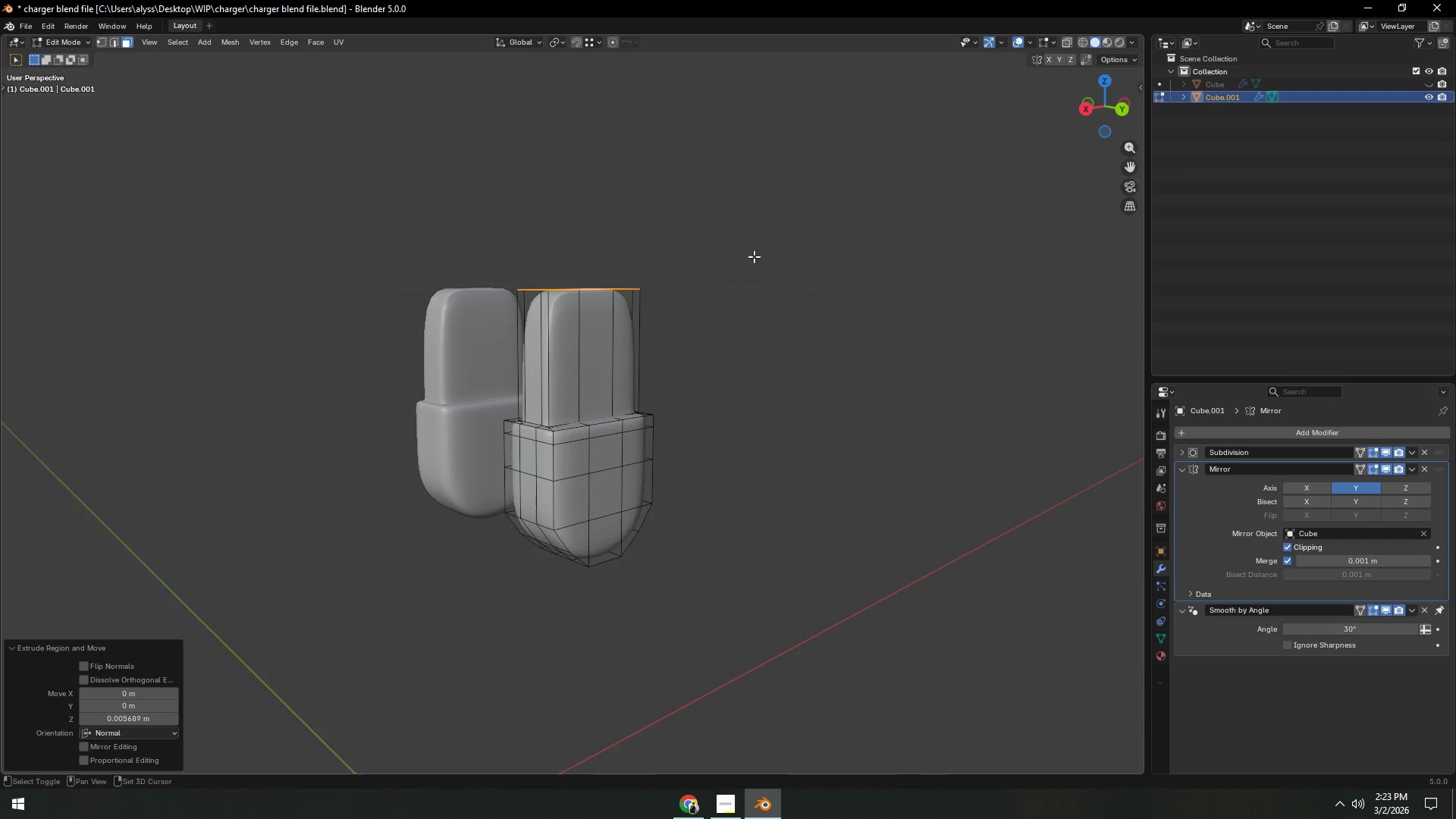 
type(gz)
 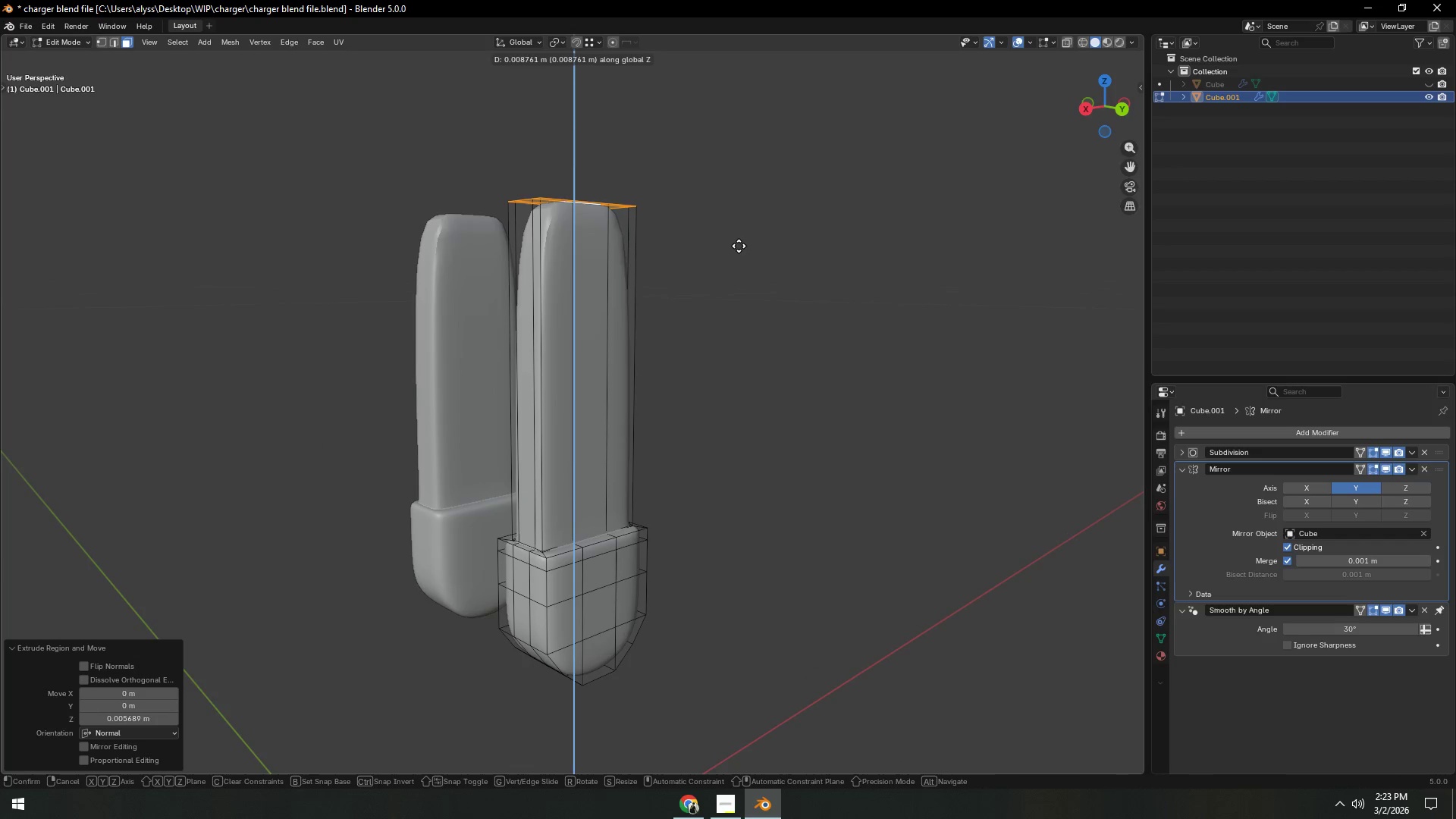 
left_click([739, 245])
 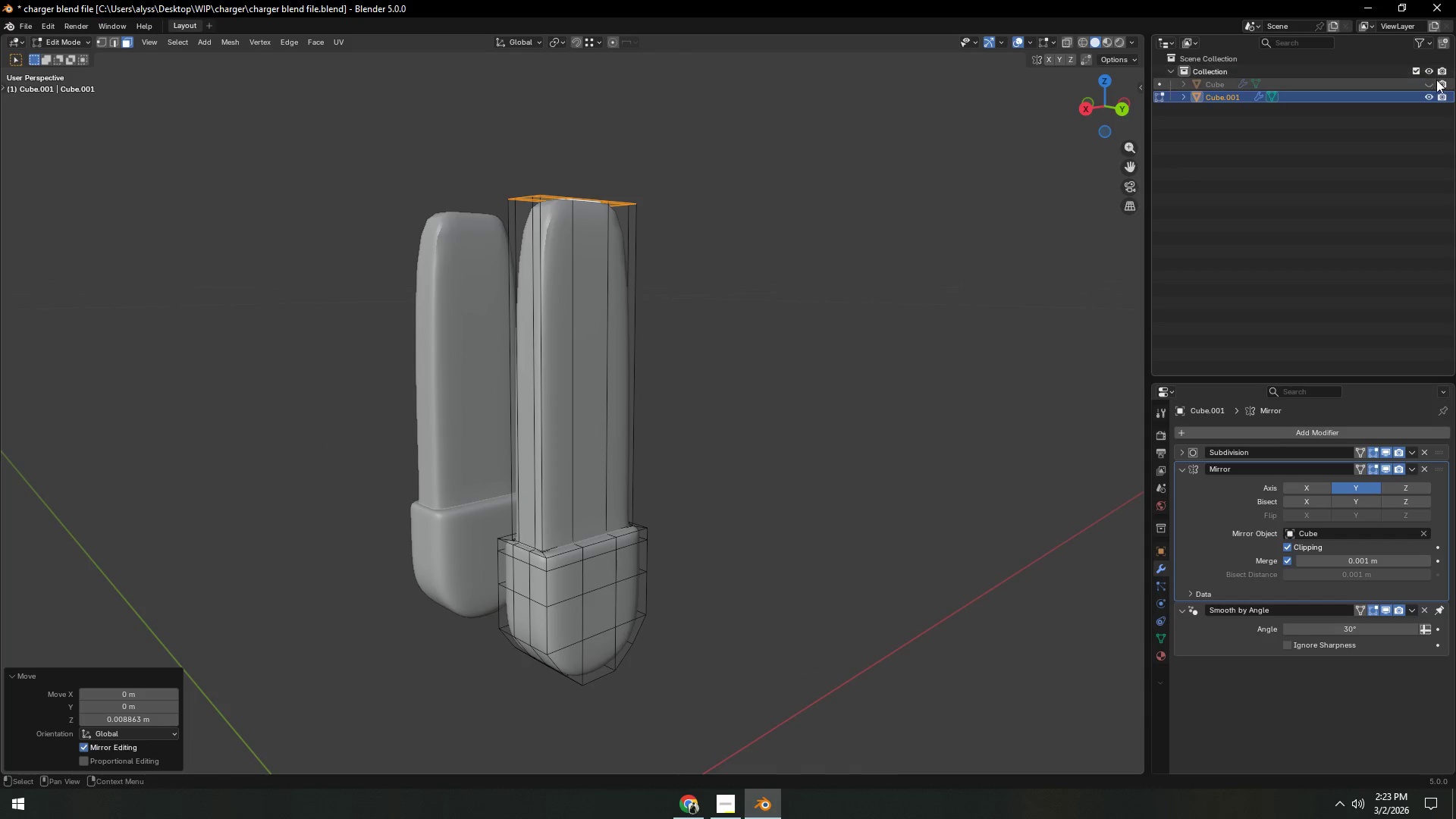 
left_click([1432, 81])
 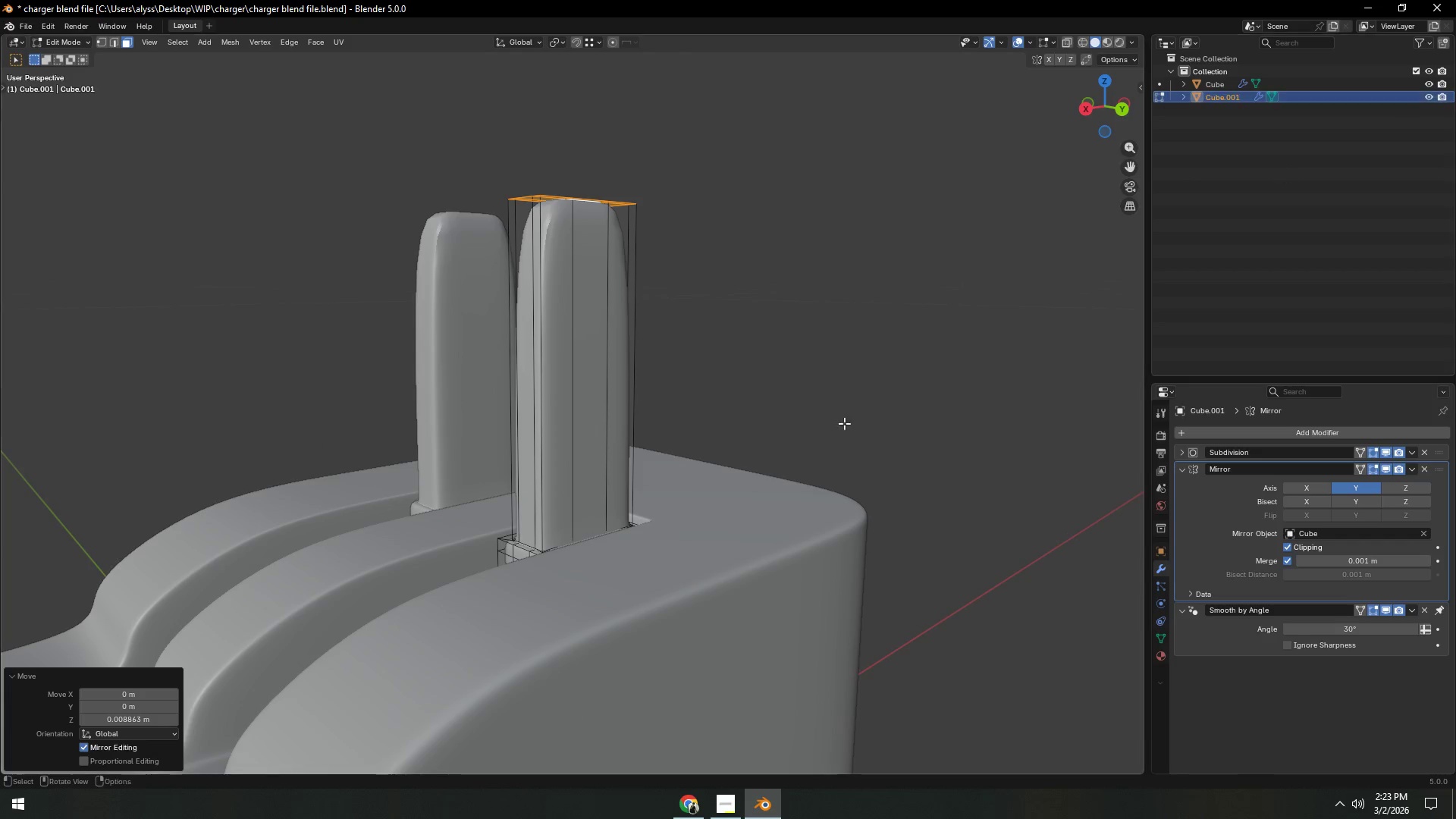 
scroll: coordinate [805, 450], scroll_direction: down, amount: 7.0
 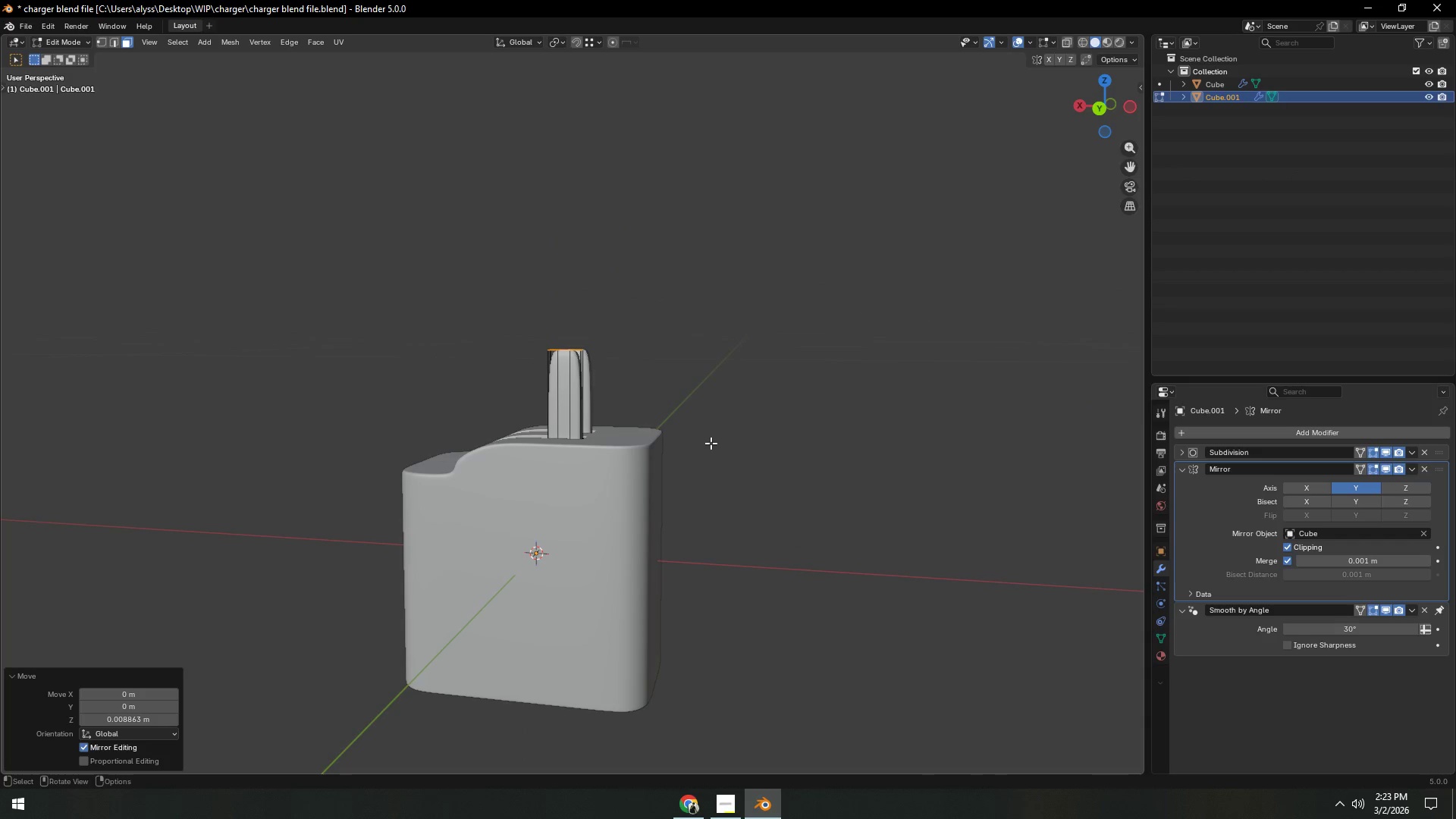 
key(Tab)
 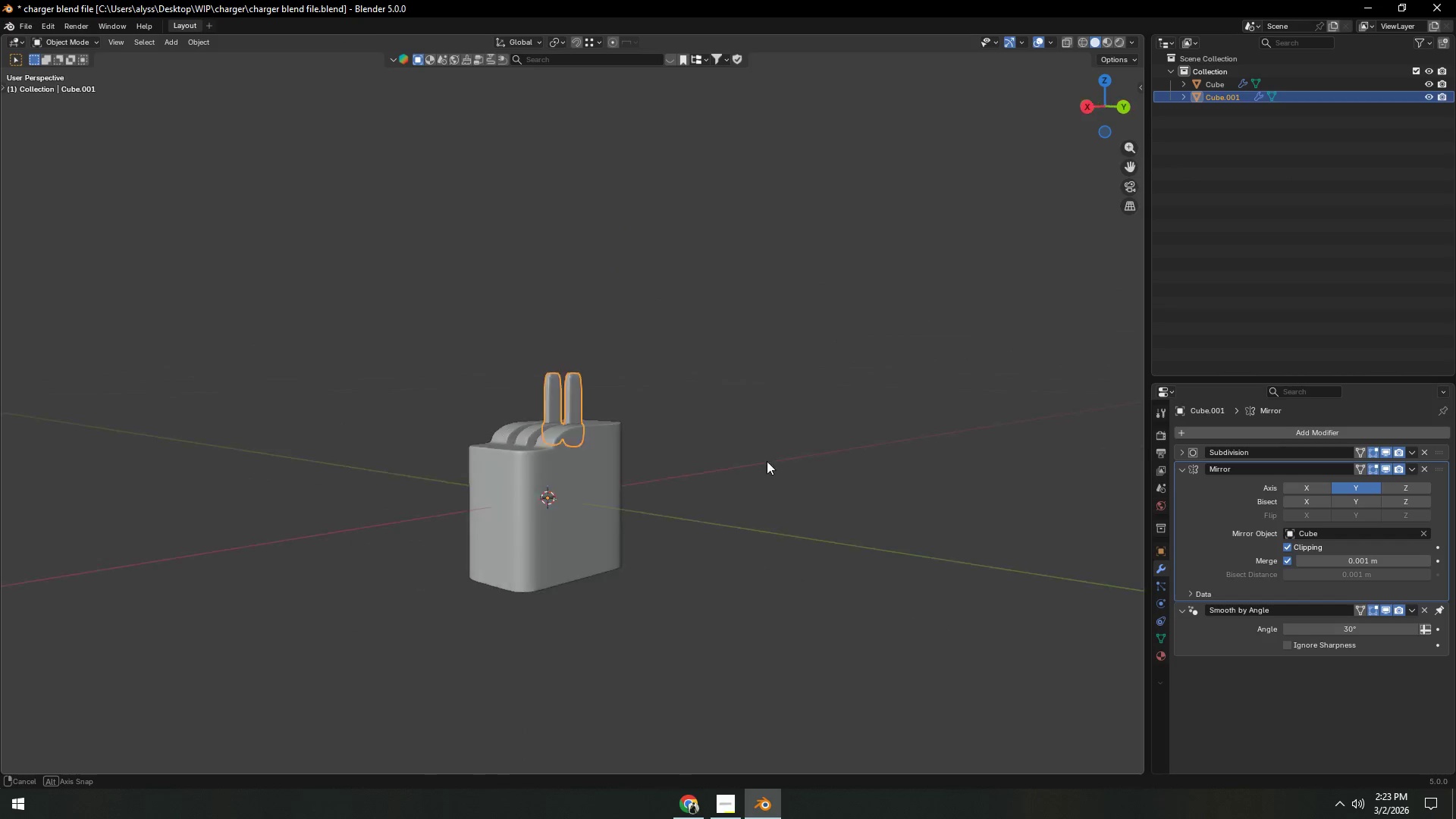 
scroll: coordinate [712, 443], scroll_direction: down, amount: 3.0
 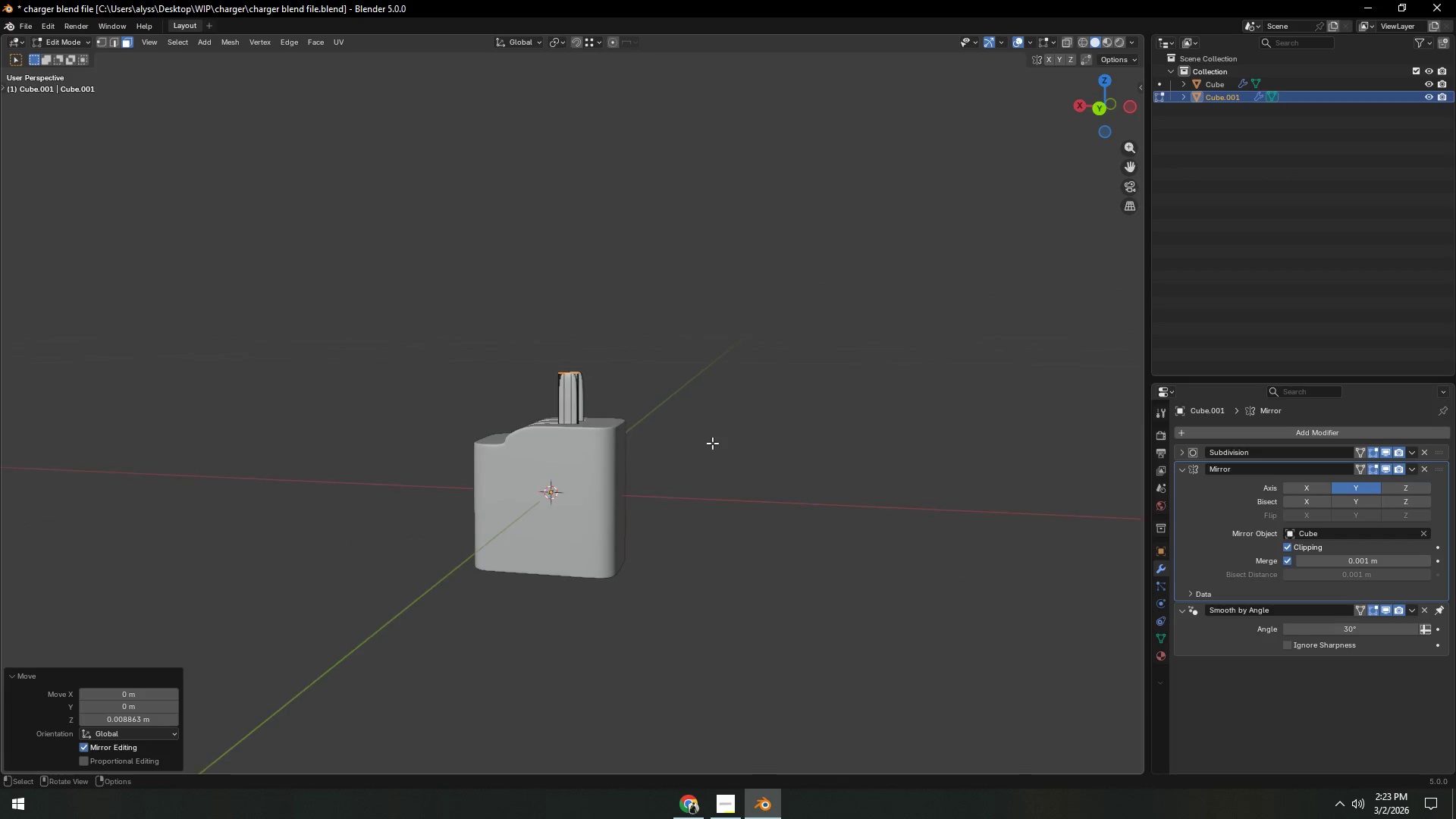 
left_click([819, 460])
 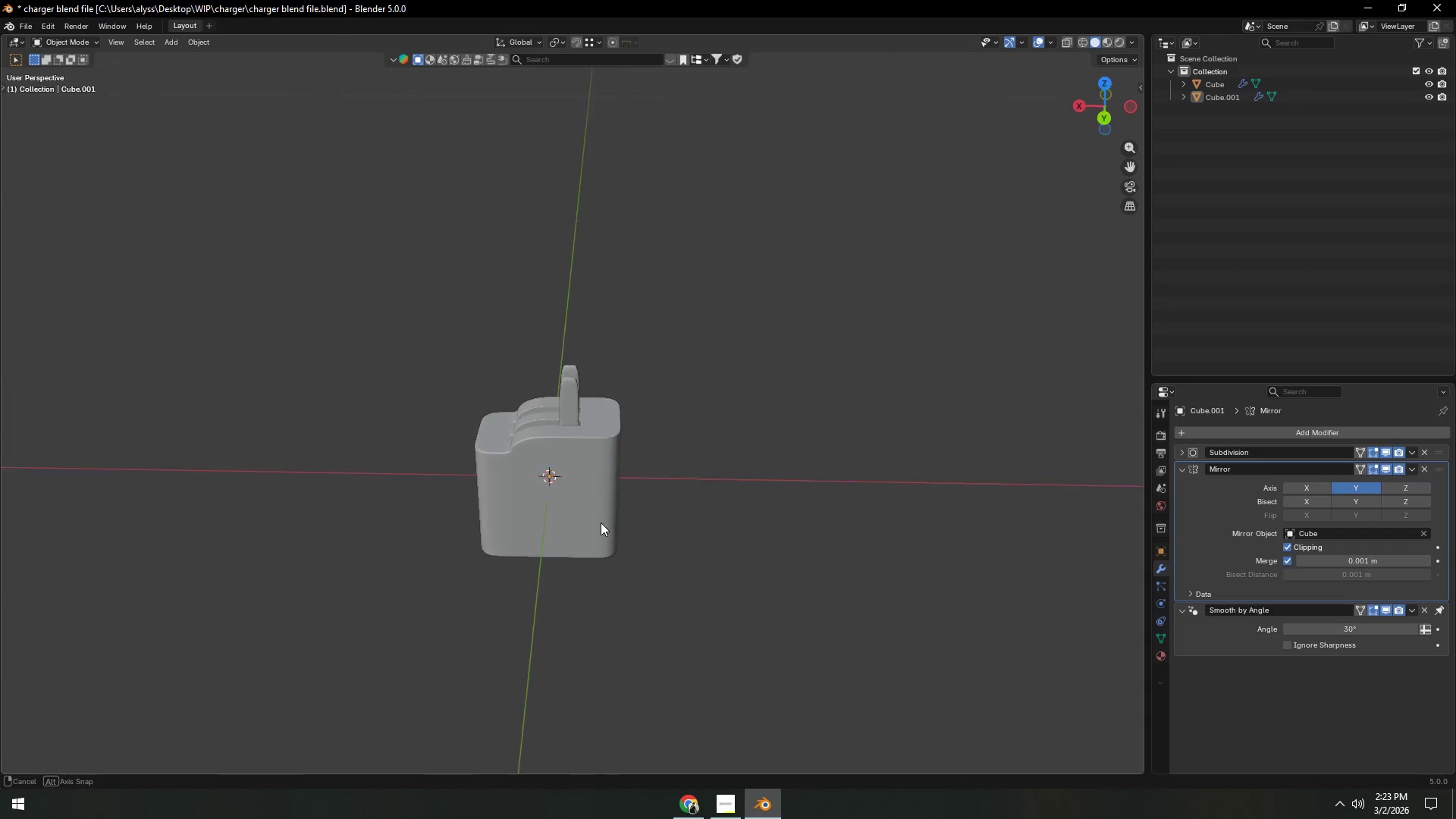 
scroll: coordinate [564, 529], scroll_direction: up, amount: 7.0
 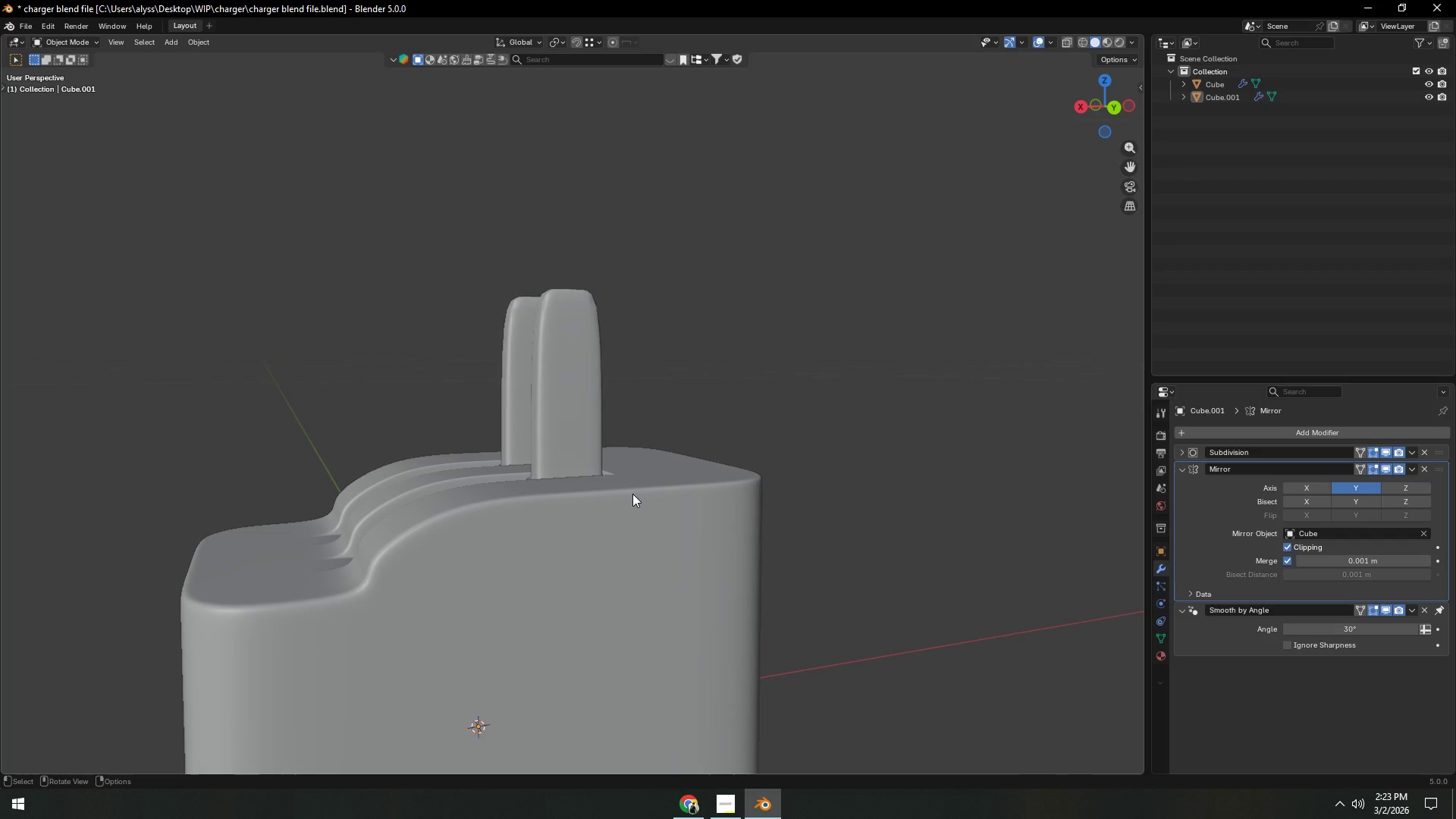 
wait(18.69)
 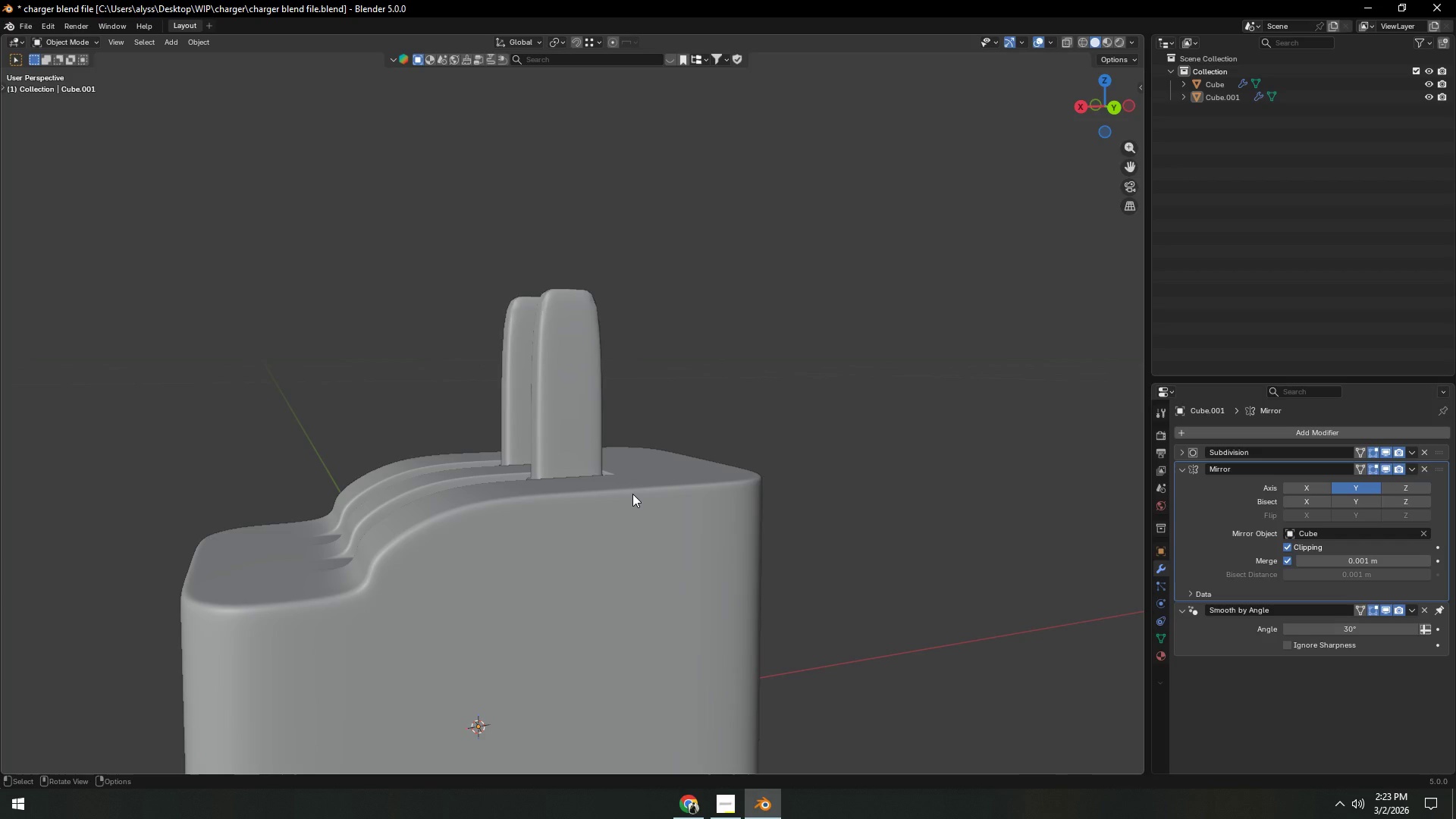 
scroll: coordinate [752, 472], scroll_direction: down, amount: 5.0
 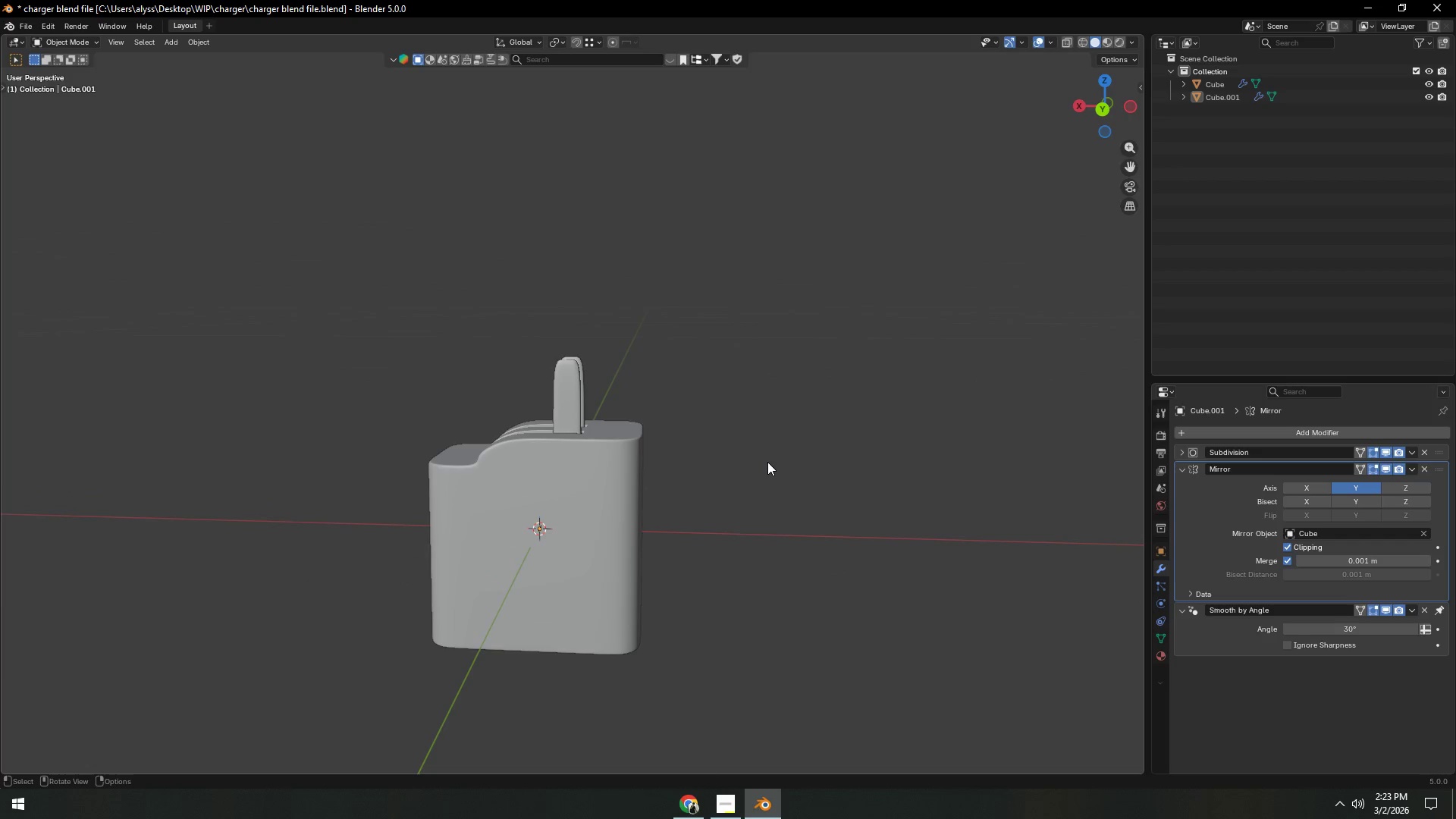 
key(Control+S)
 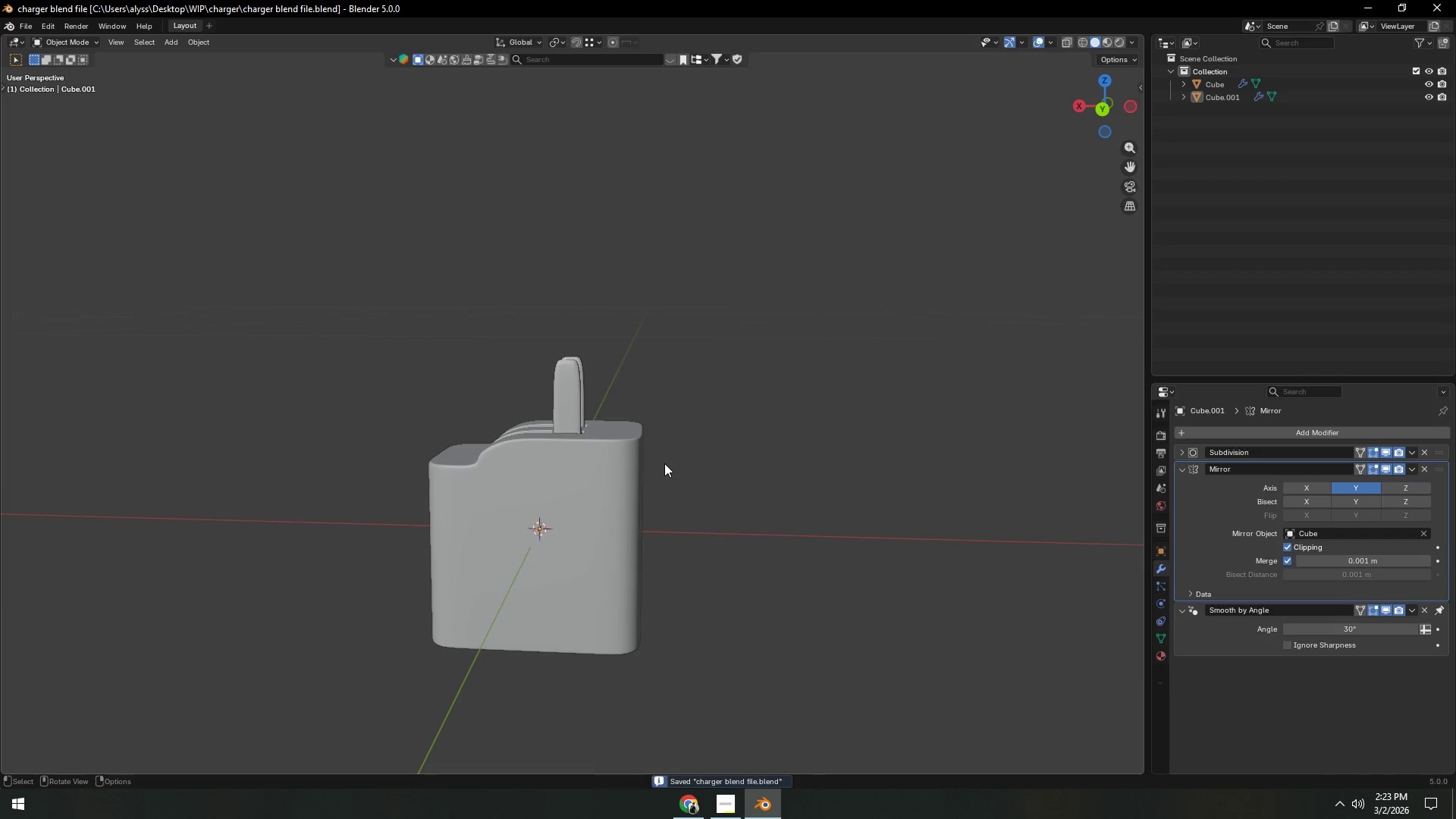 
key(Shift+A)
 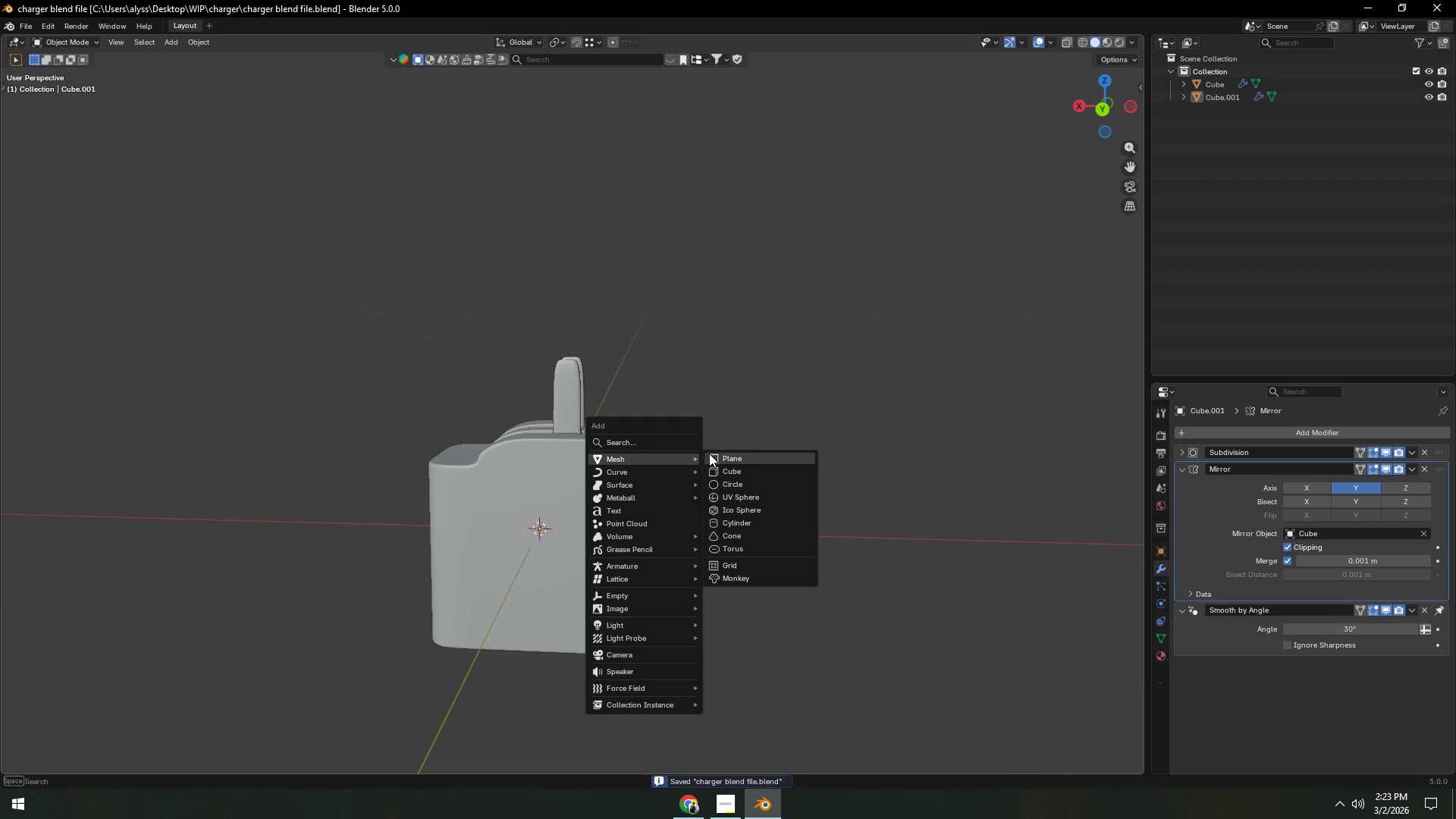 
left_click([754, 453])
 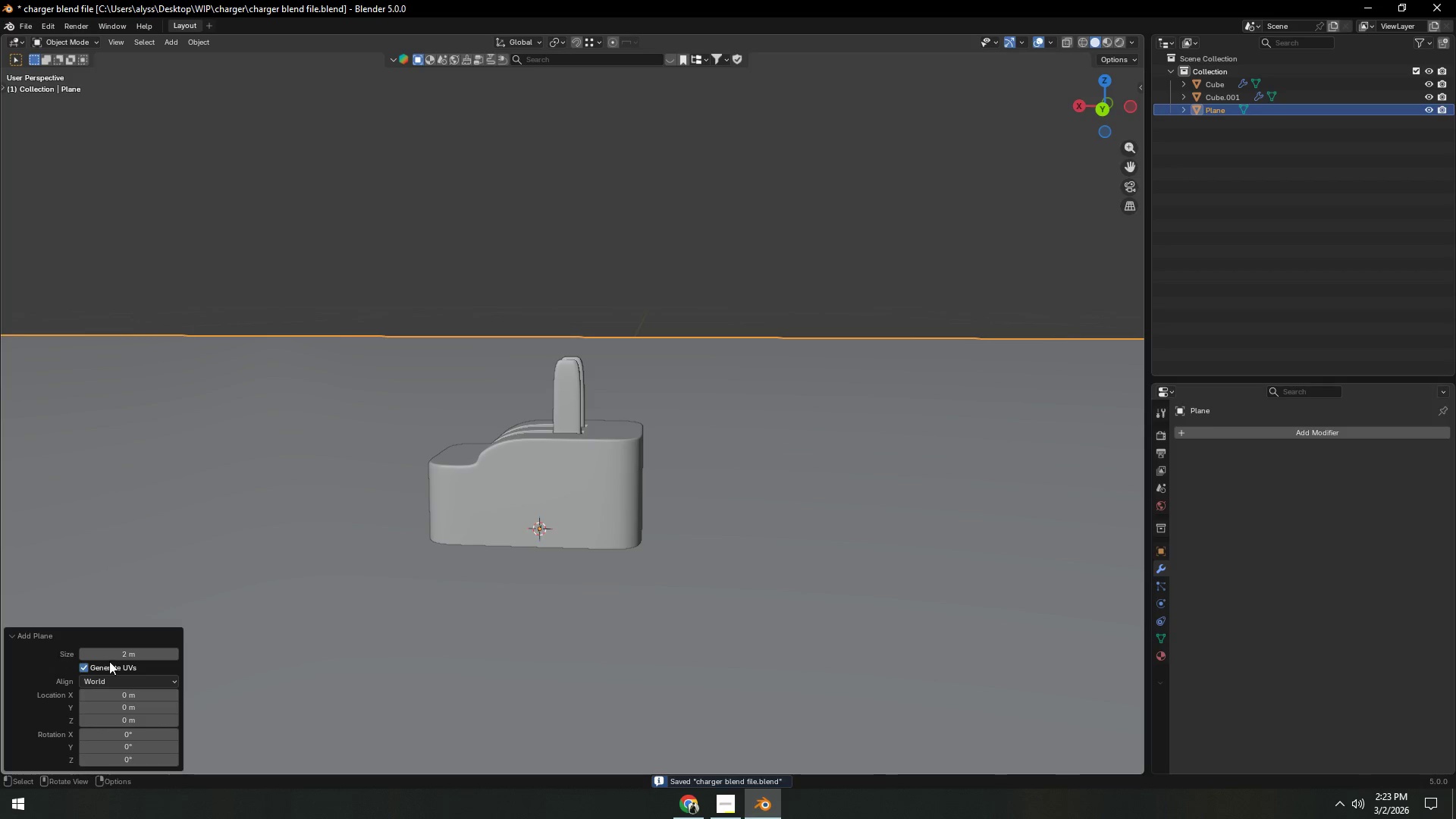 
left_click([118, 655])
 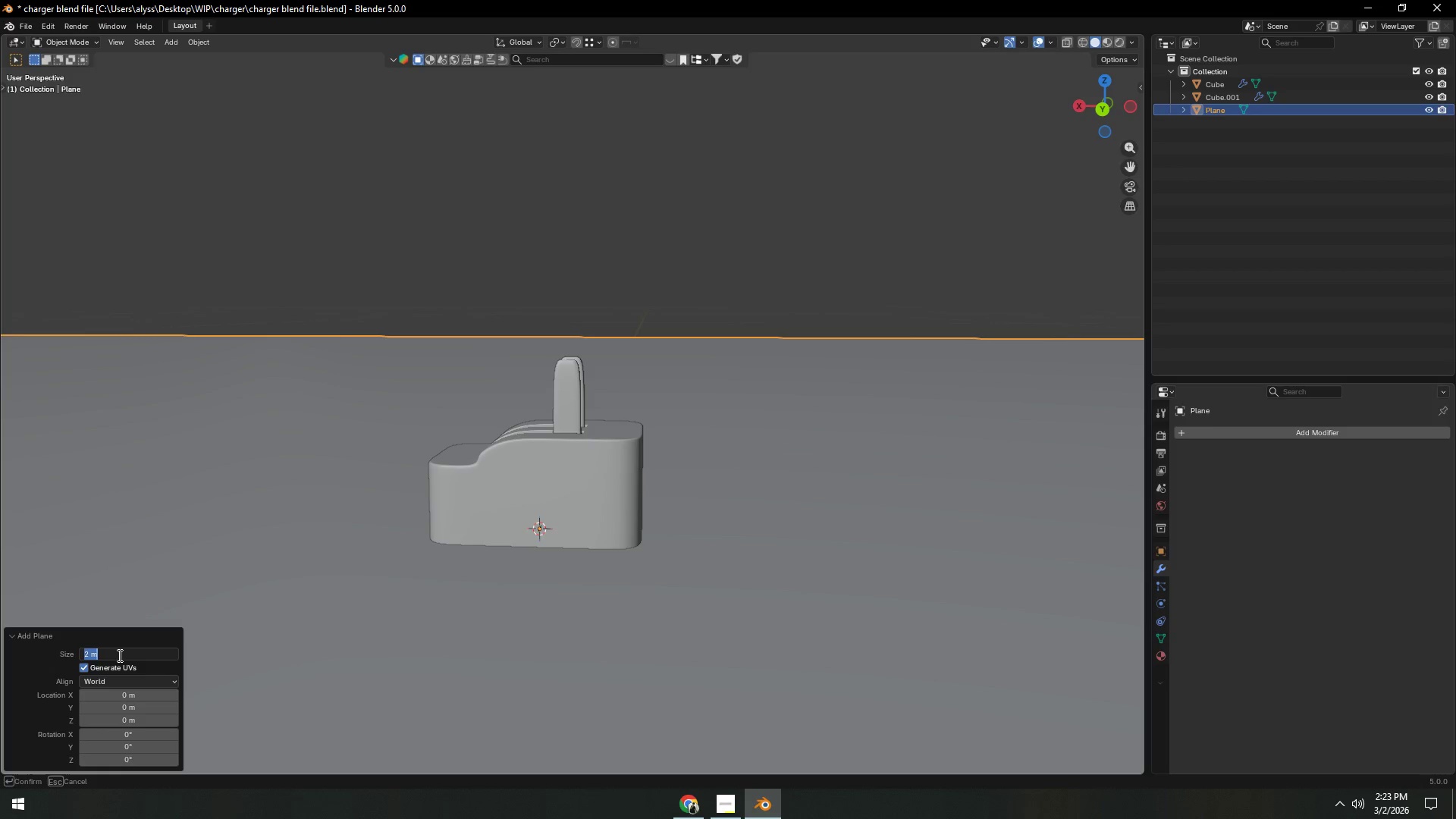 
key(NumpadDecimal)
 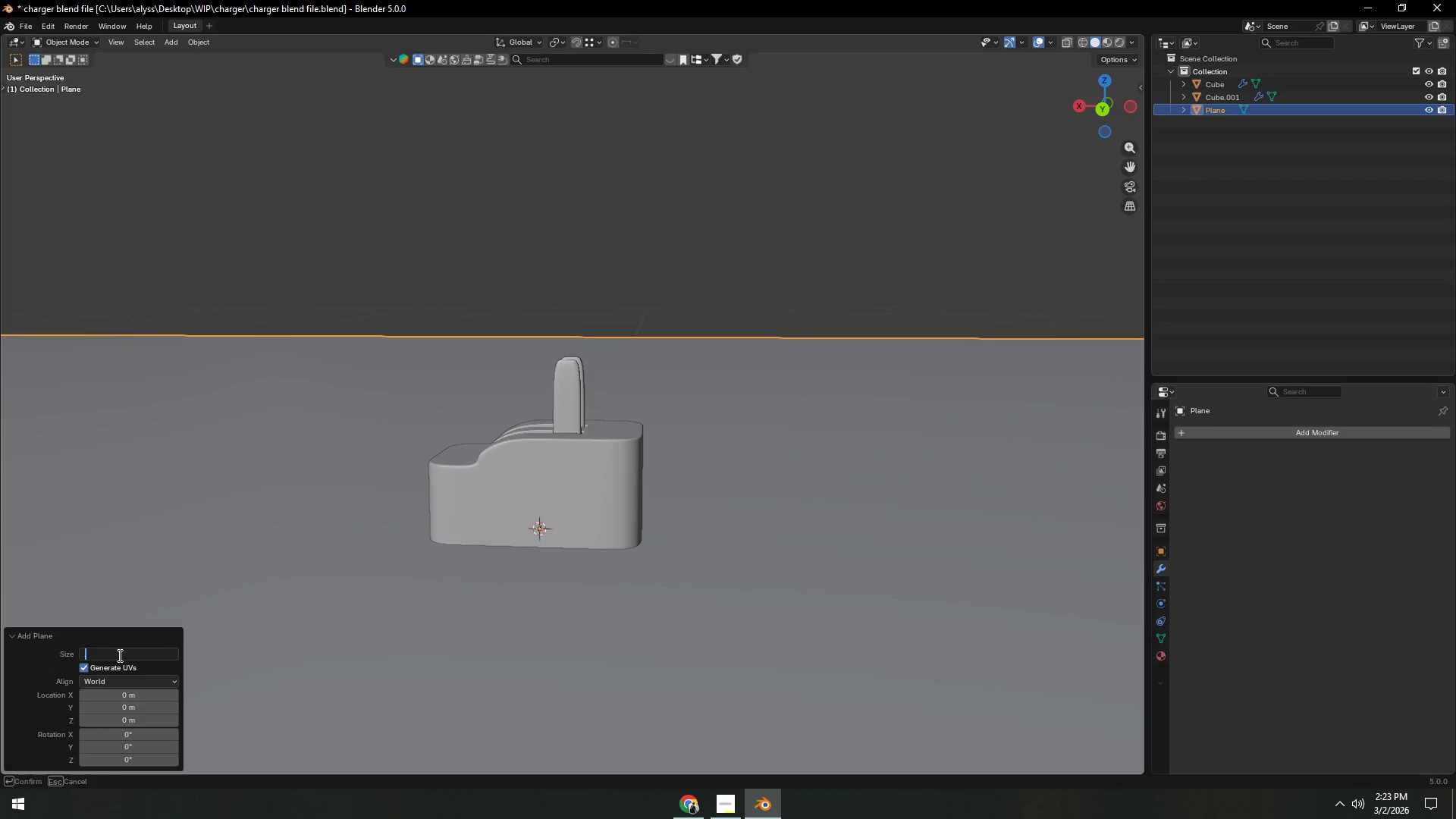 
key(Numpad0)
 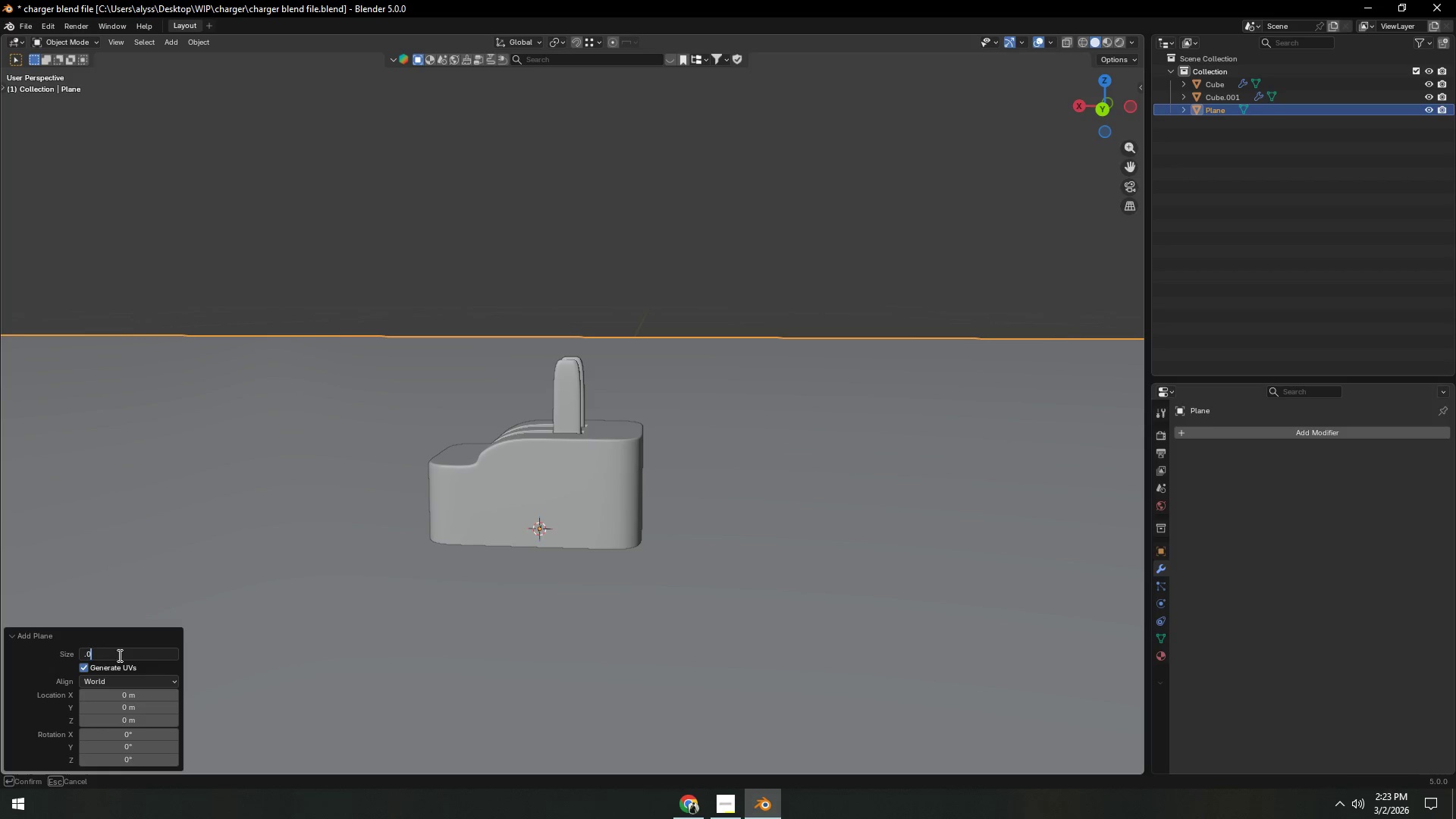 
key(Numpad1)
 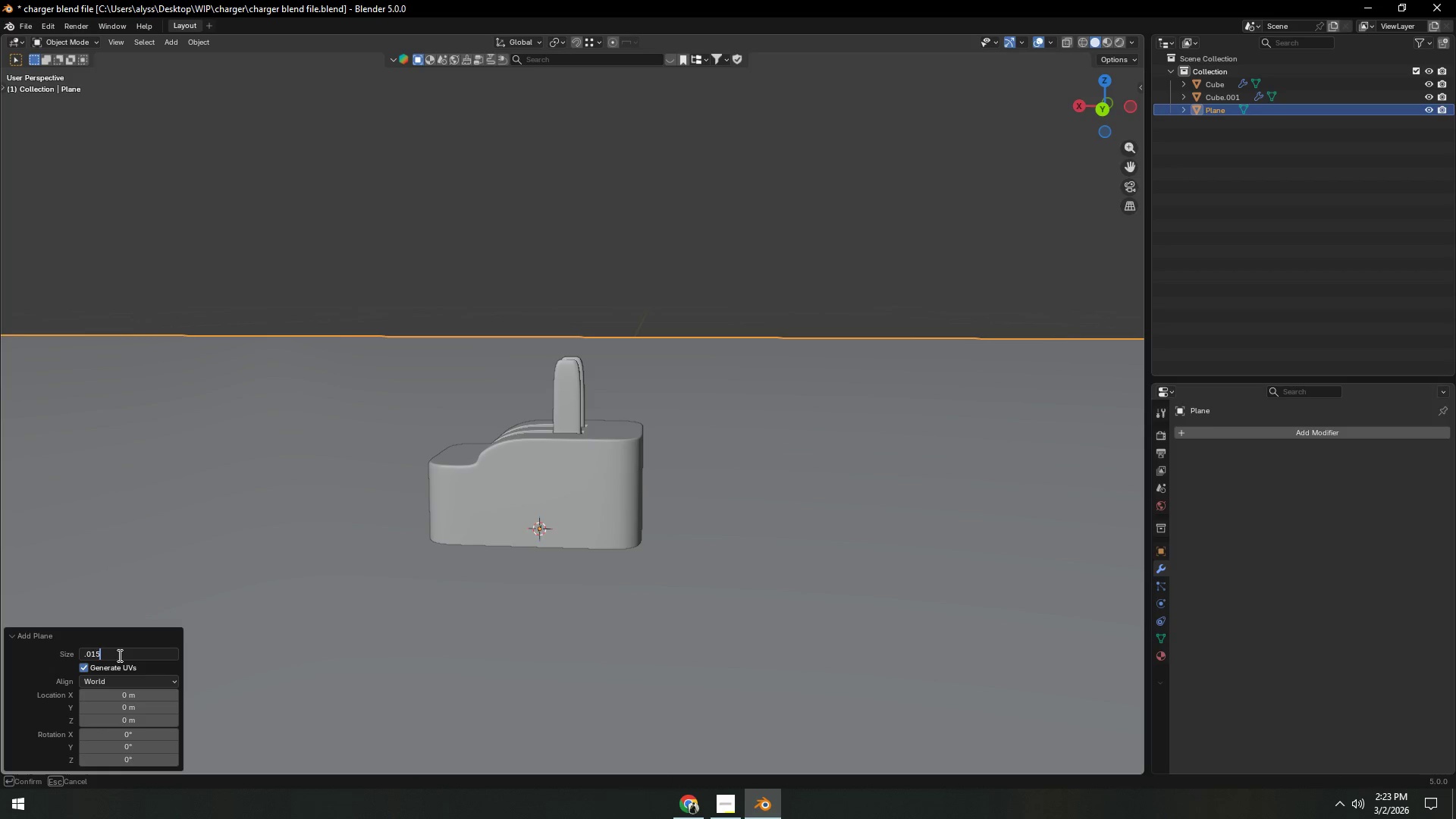 
key(Numpad5)
 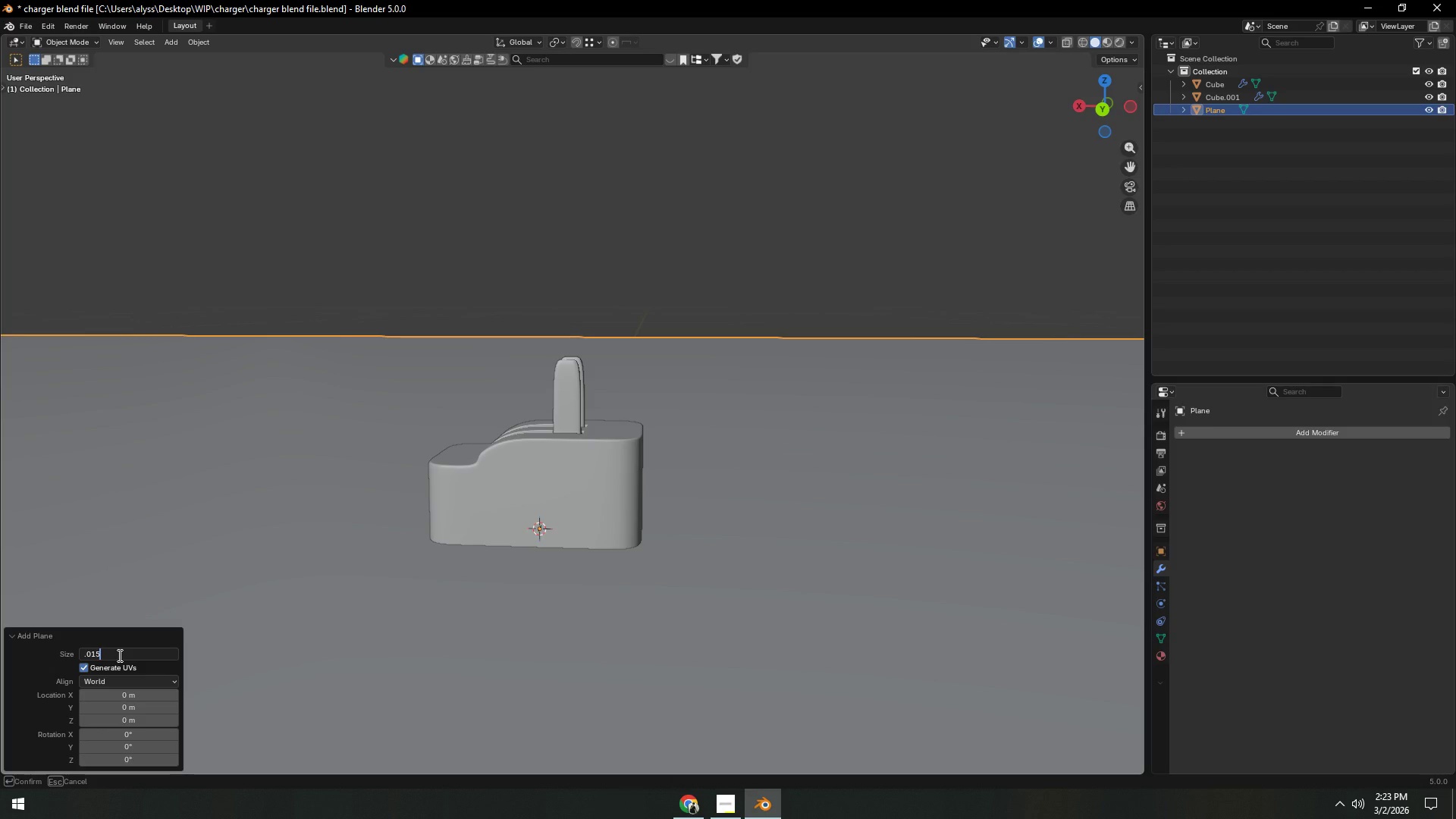 
key(NumpadEnter)
 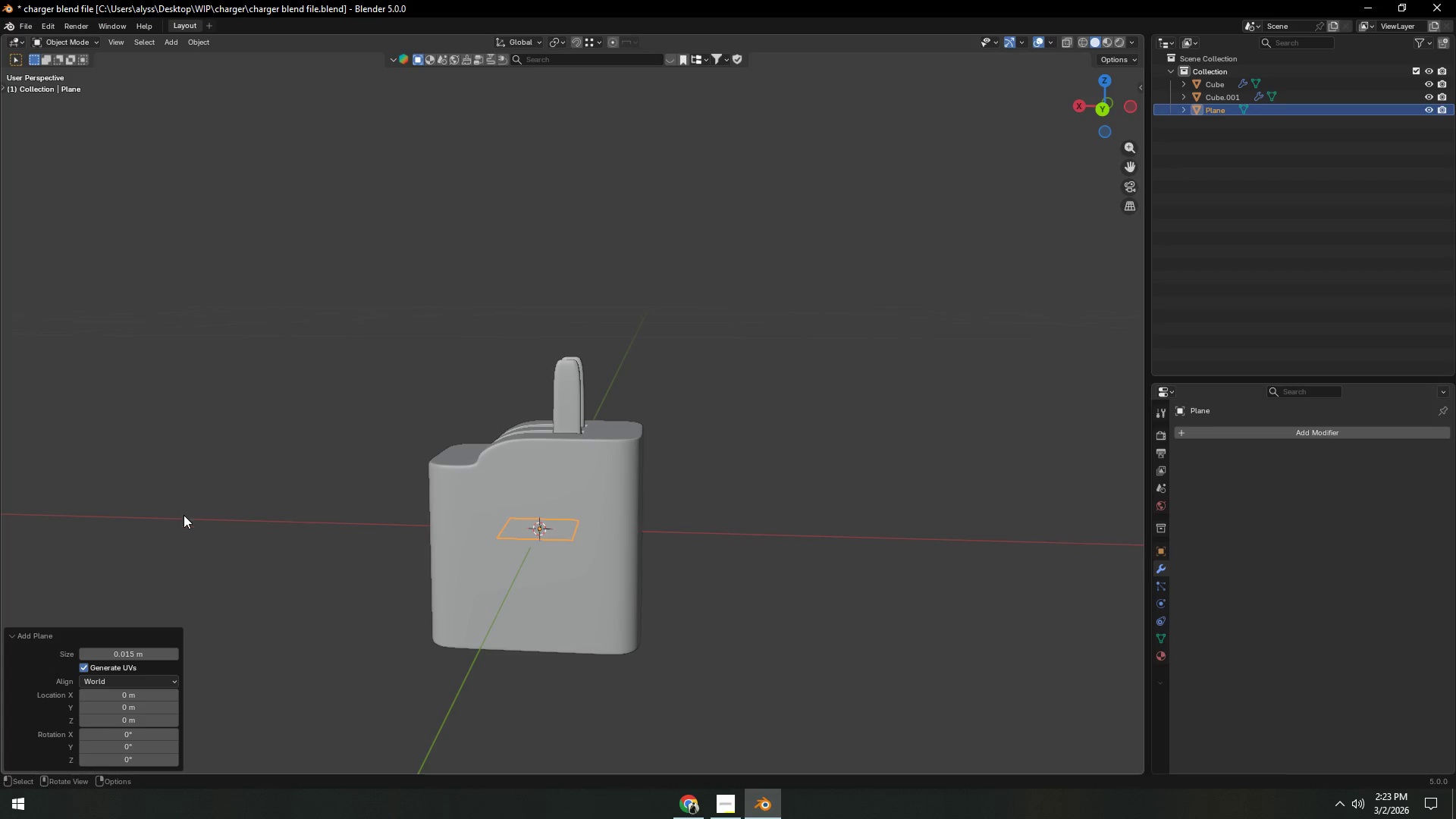 
scroll: coordinate [318, 527], scroll_direction: down, amount: 1.0
 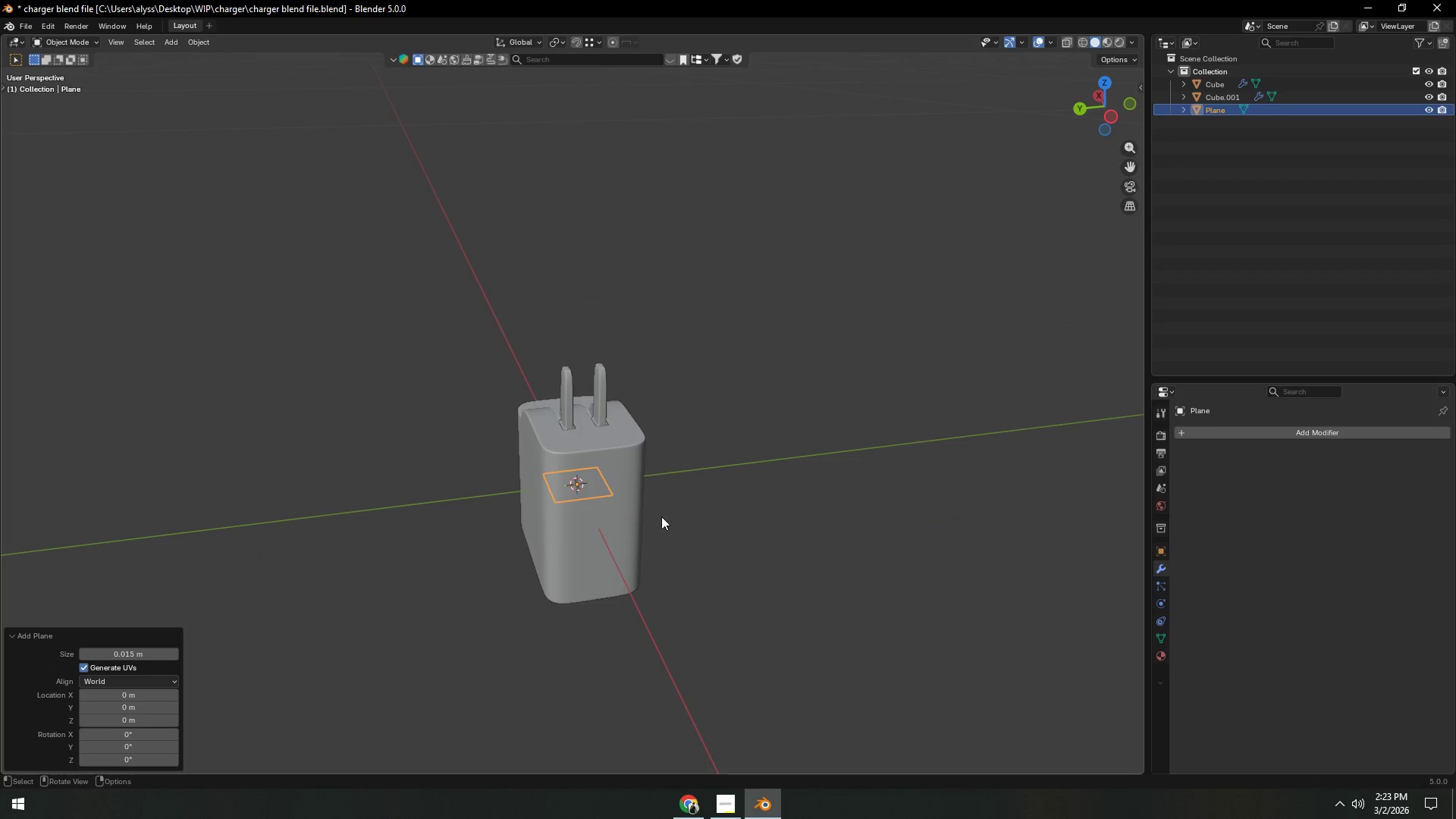 
type(rx90)
key(NumpadEnter)
 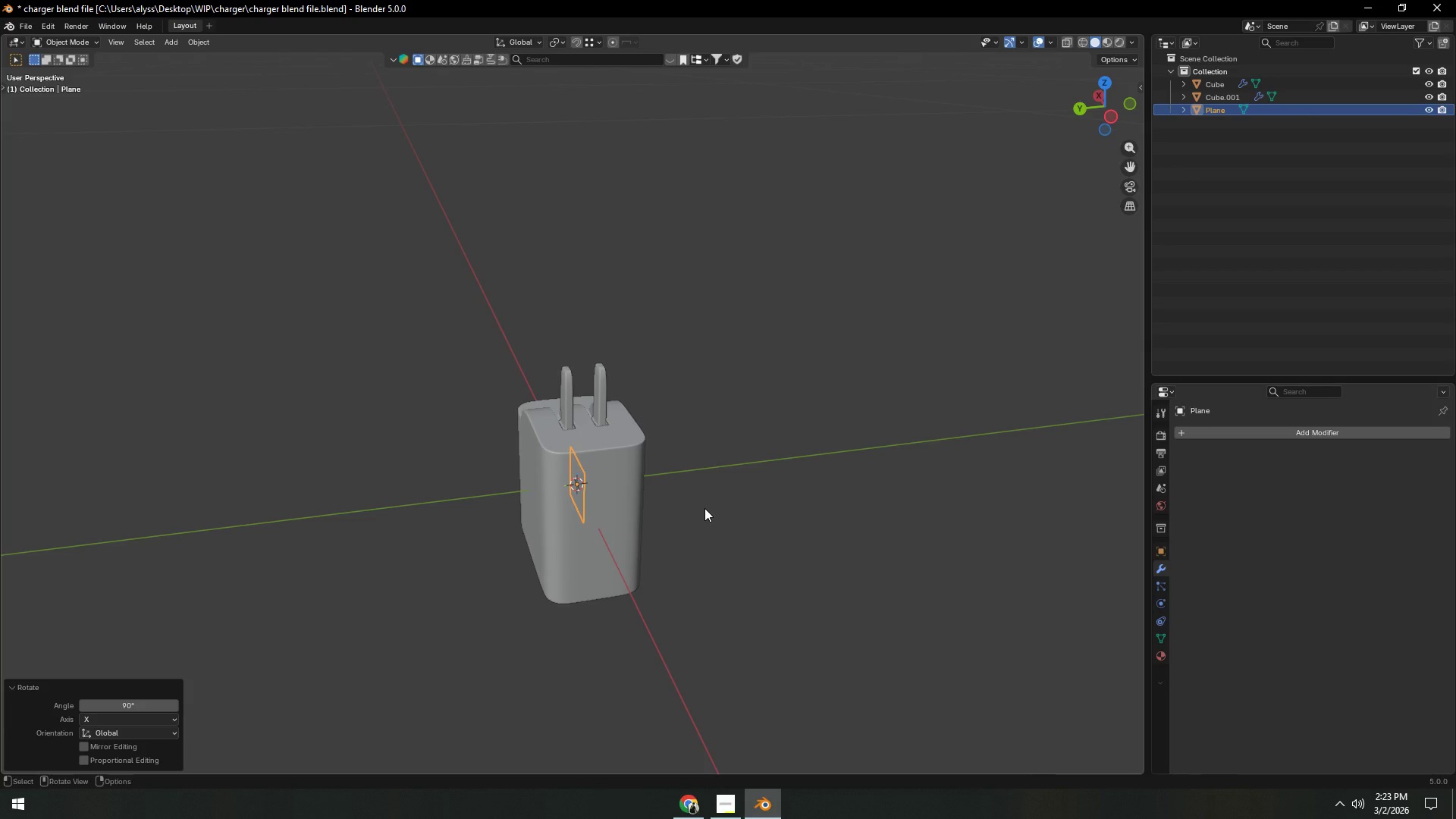 
hold_key(key=Backquote, duration=0.55)
 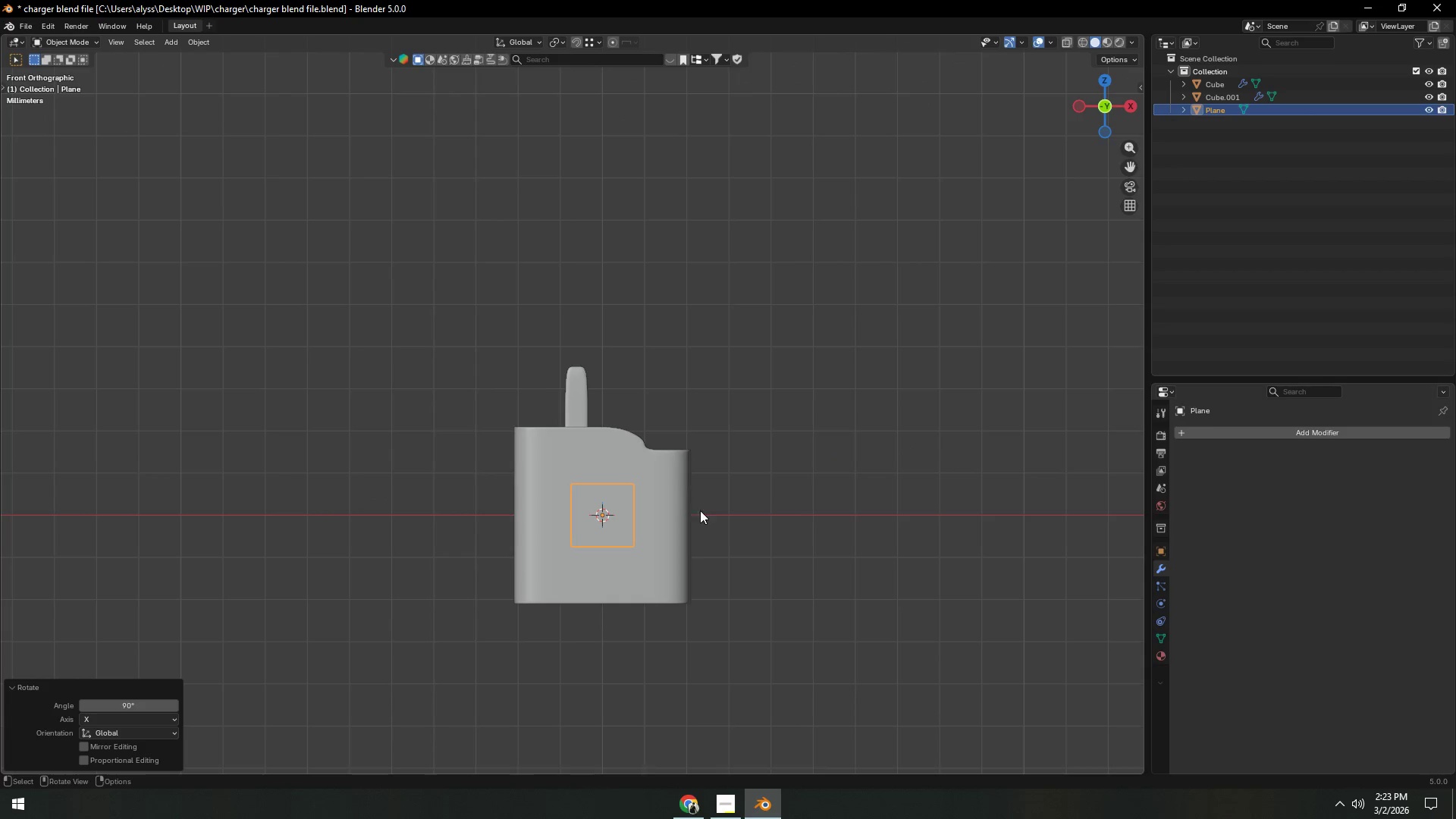 
key(G)
 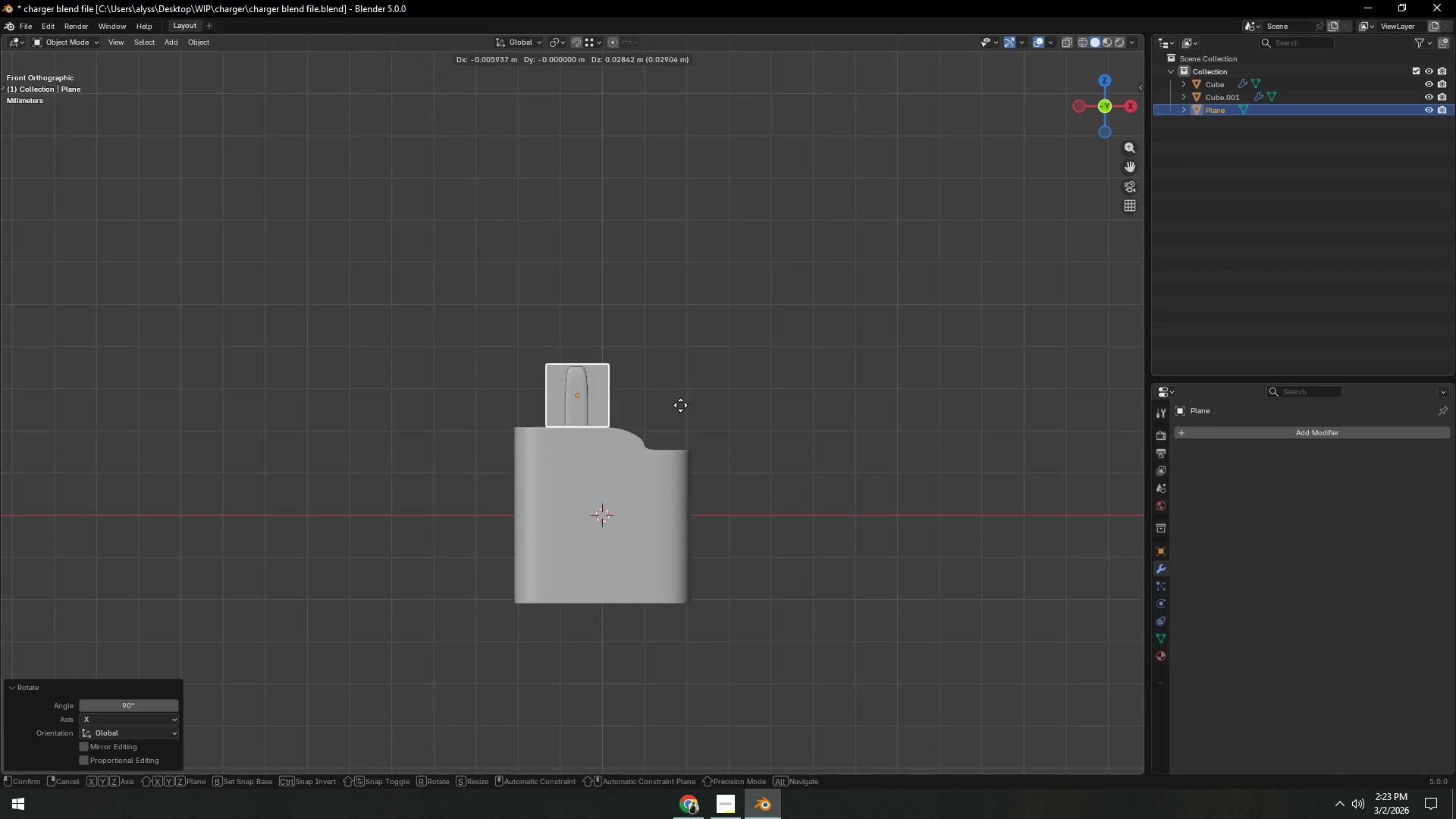 
left_click([679, 406])
 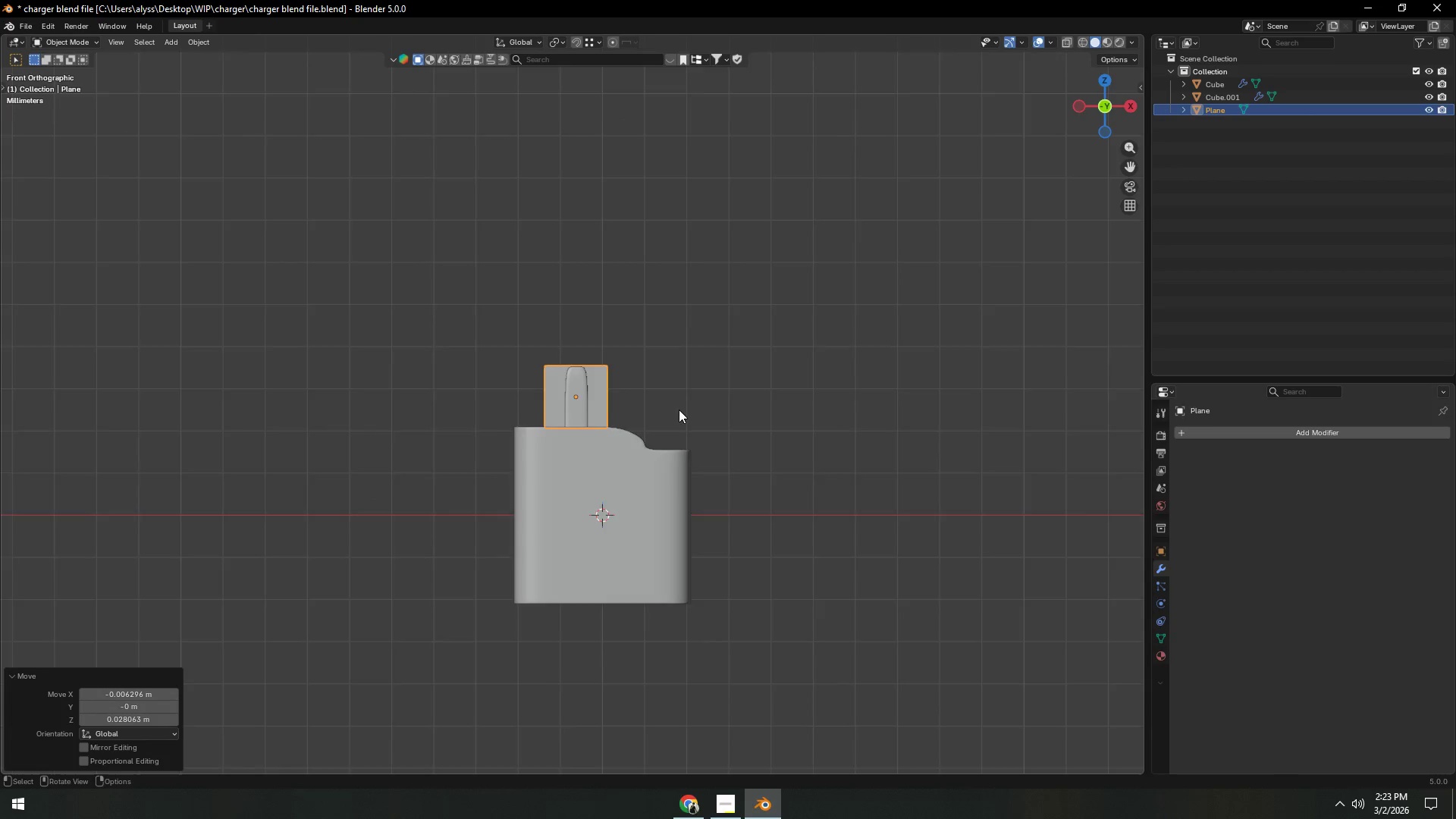 
key(Shift+ShiftLeft)
 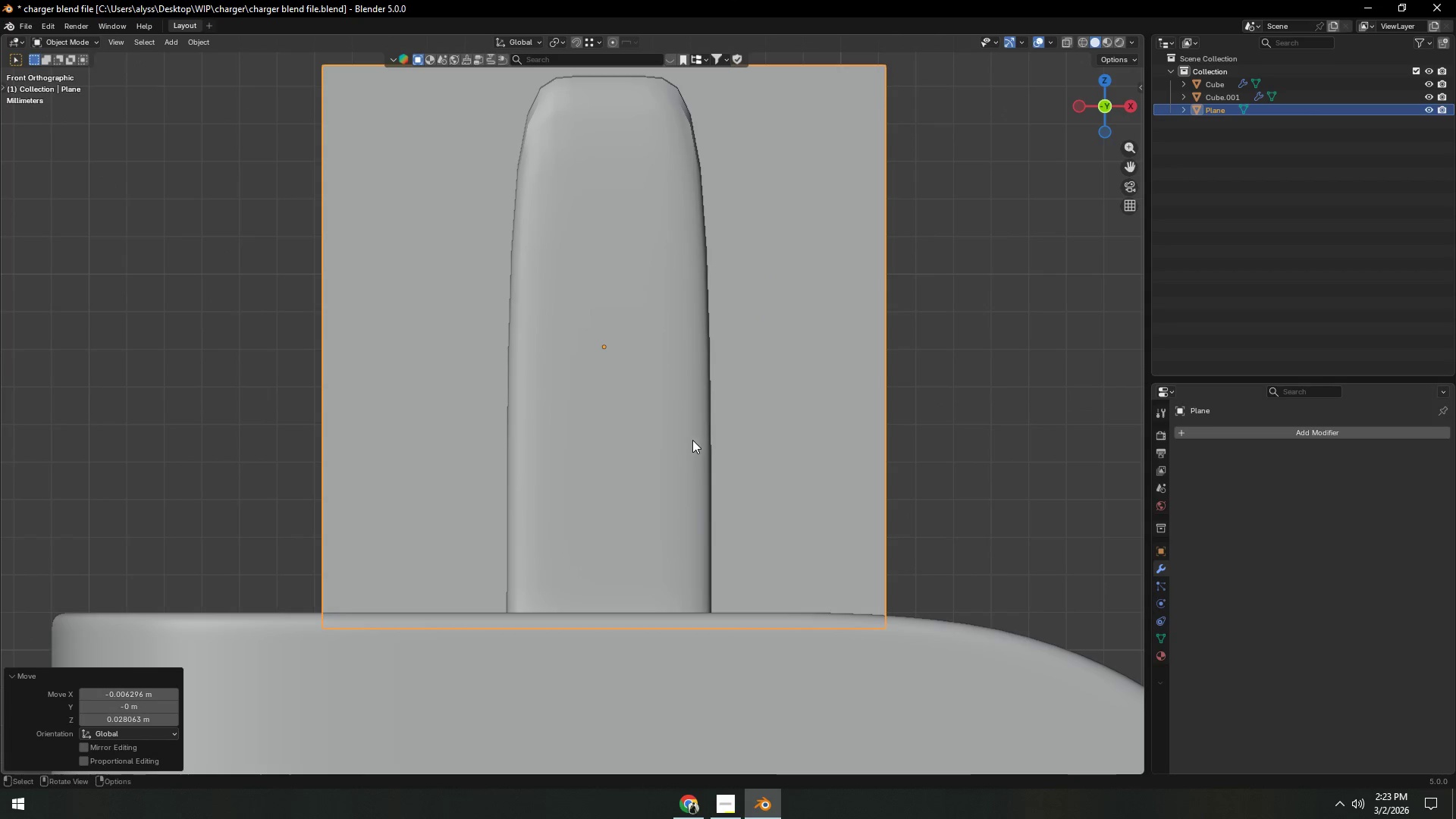 
scroll: coordinate [683, 422], scroll_direction: up, amount: 12.0
 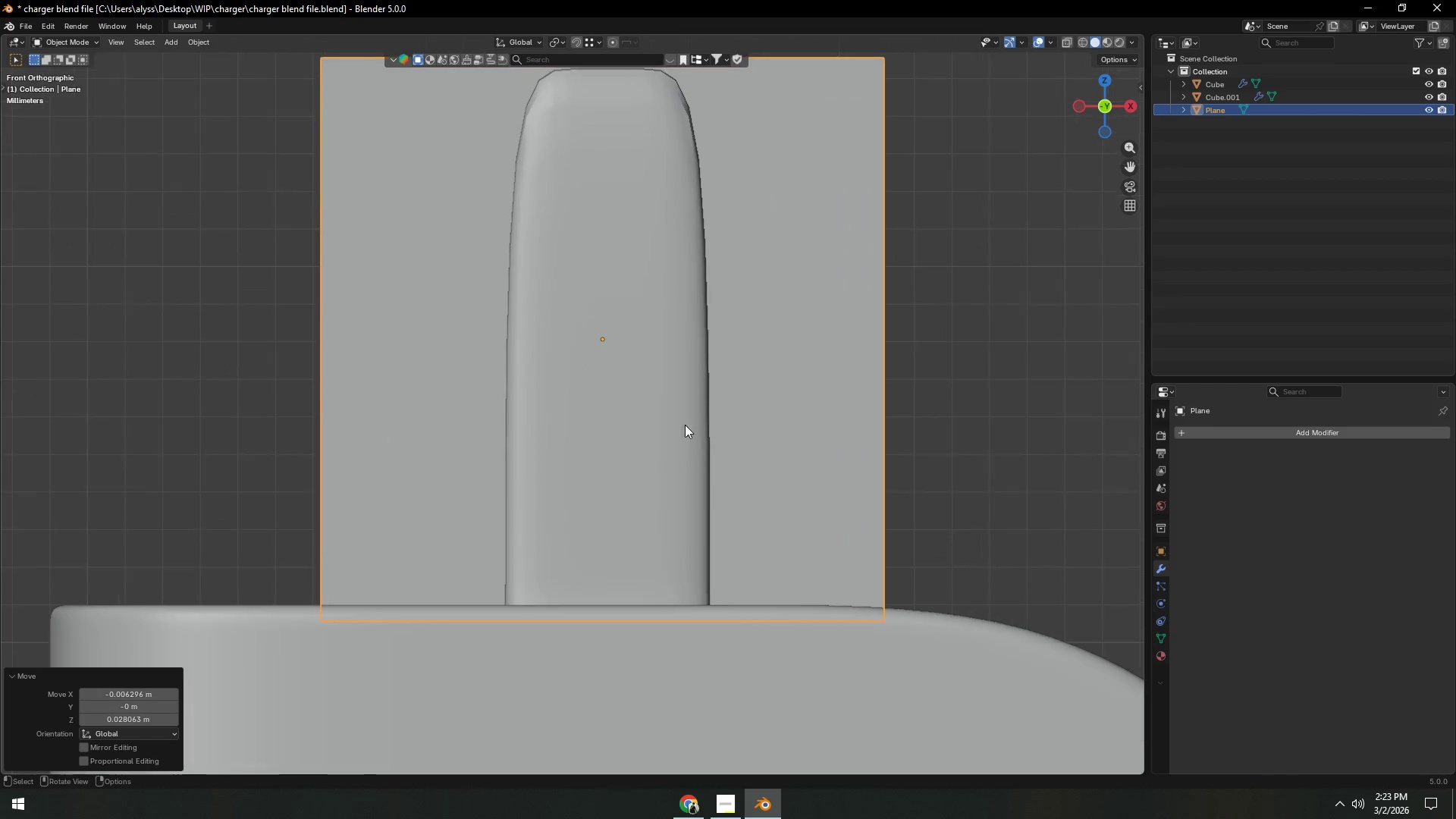 
key(G)
 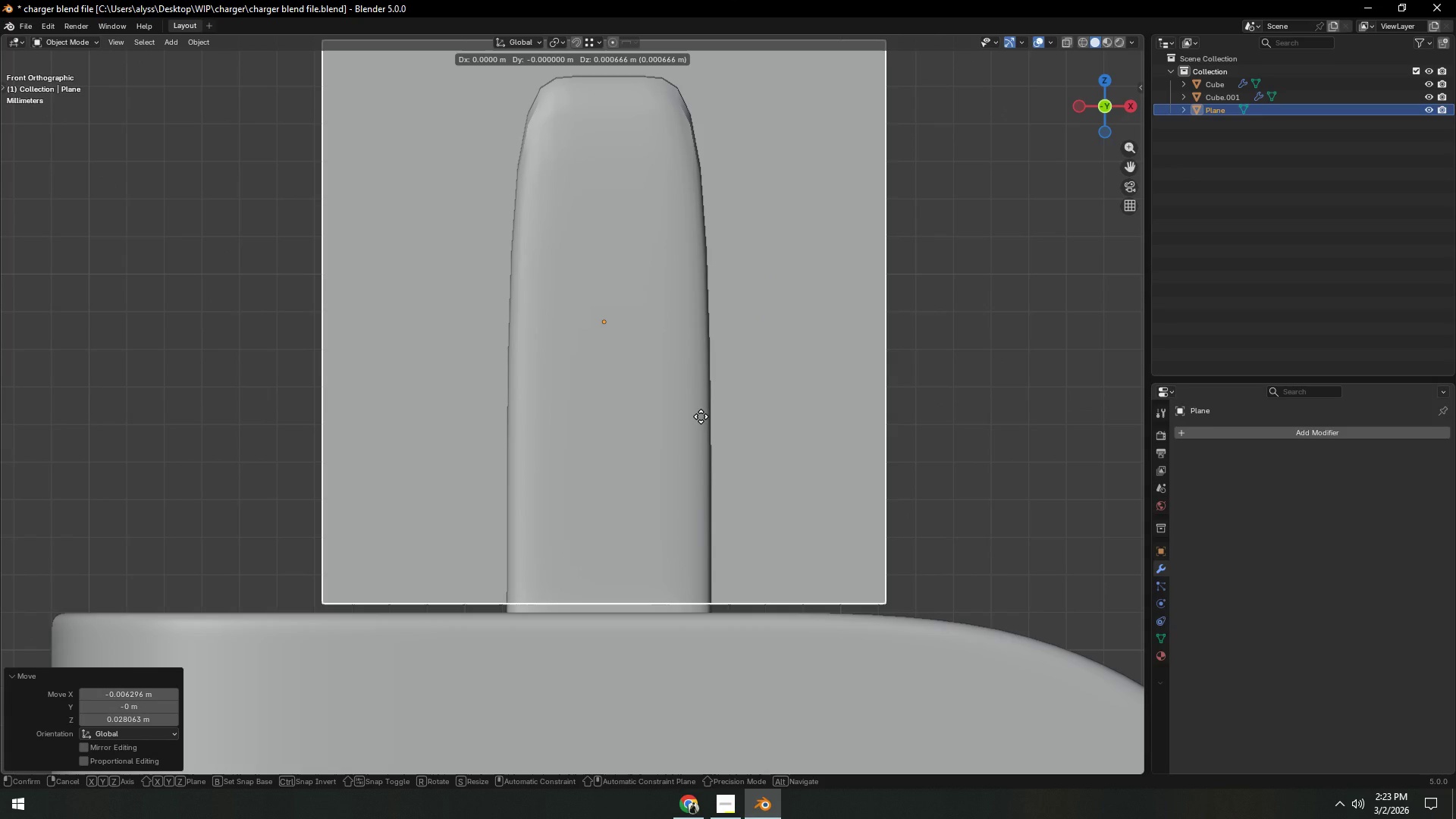 
left_click([701, 416])
 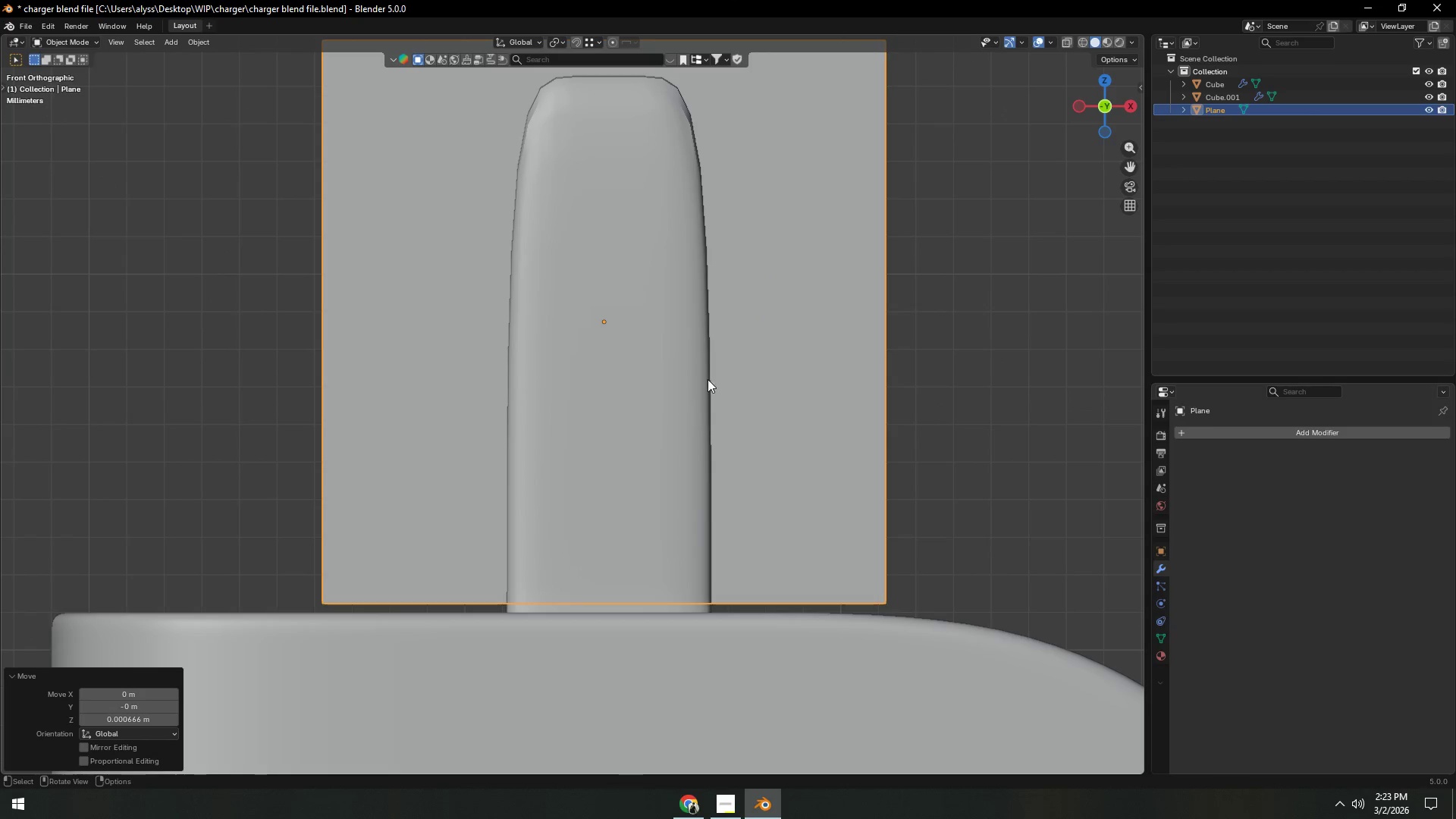 
key(Shift+ShiftLeft)
 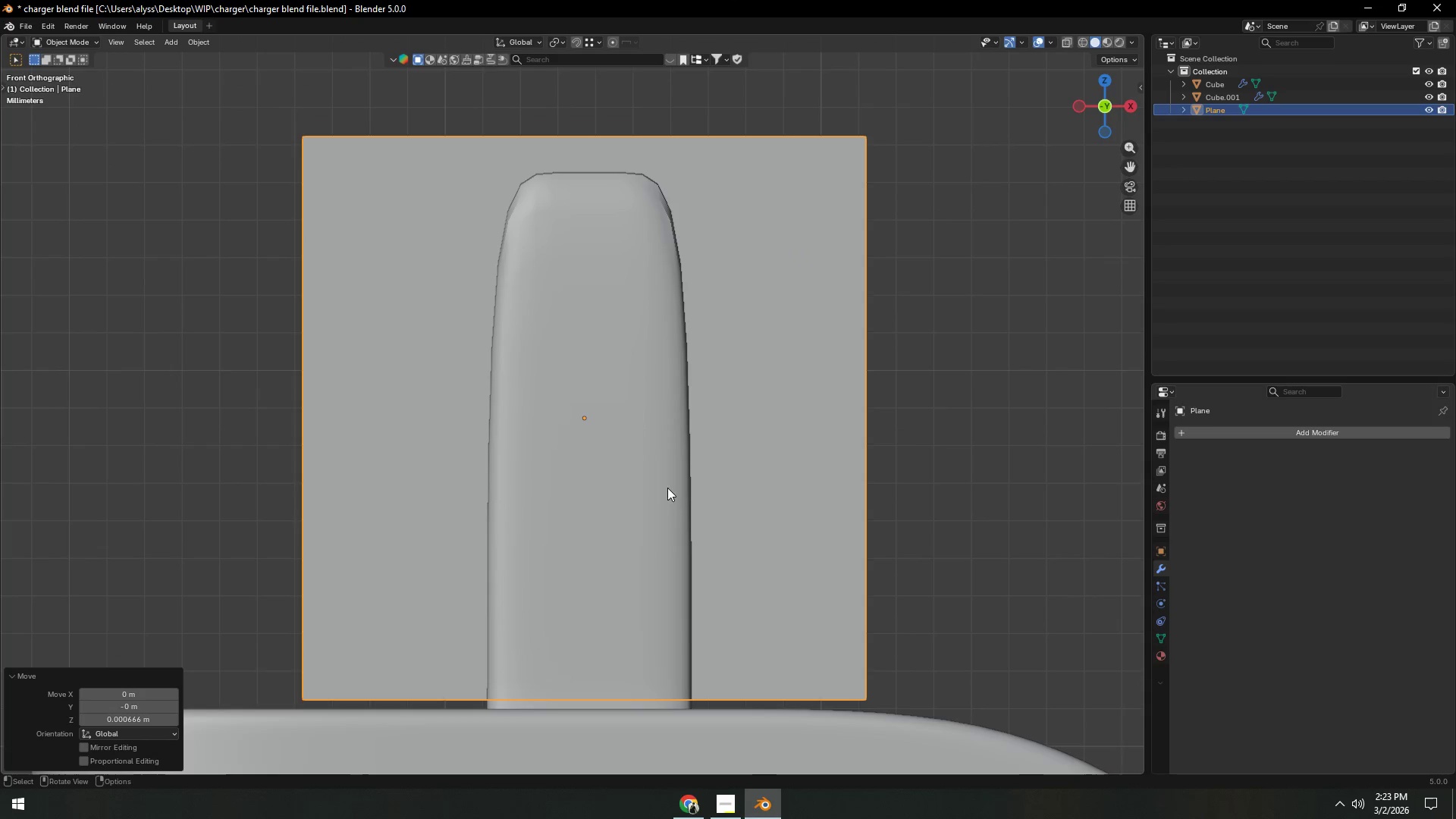 
left_click([620, 344])
 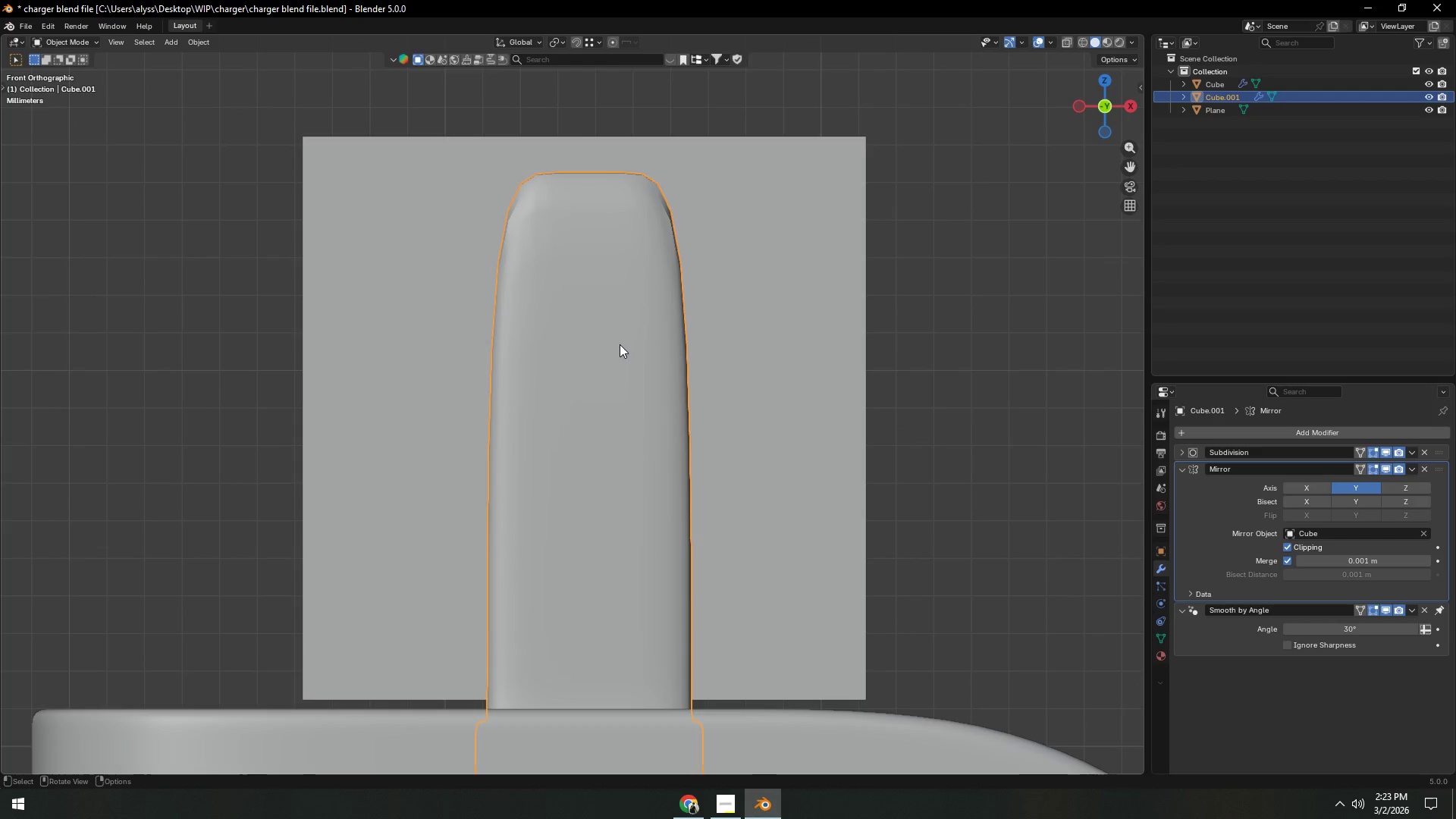 
key(Tab)
type(`z1```gz)
 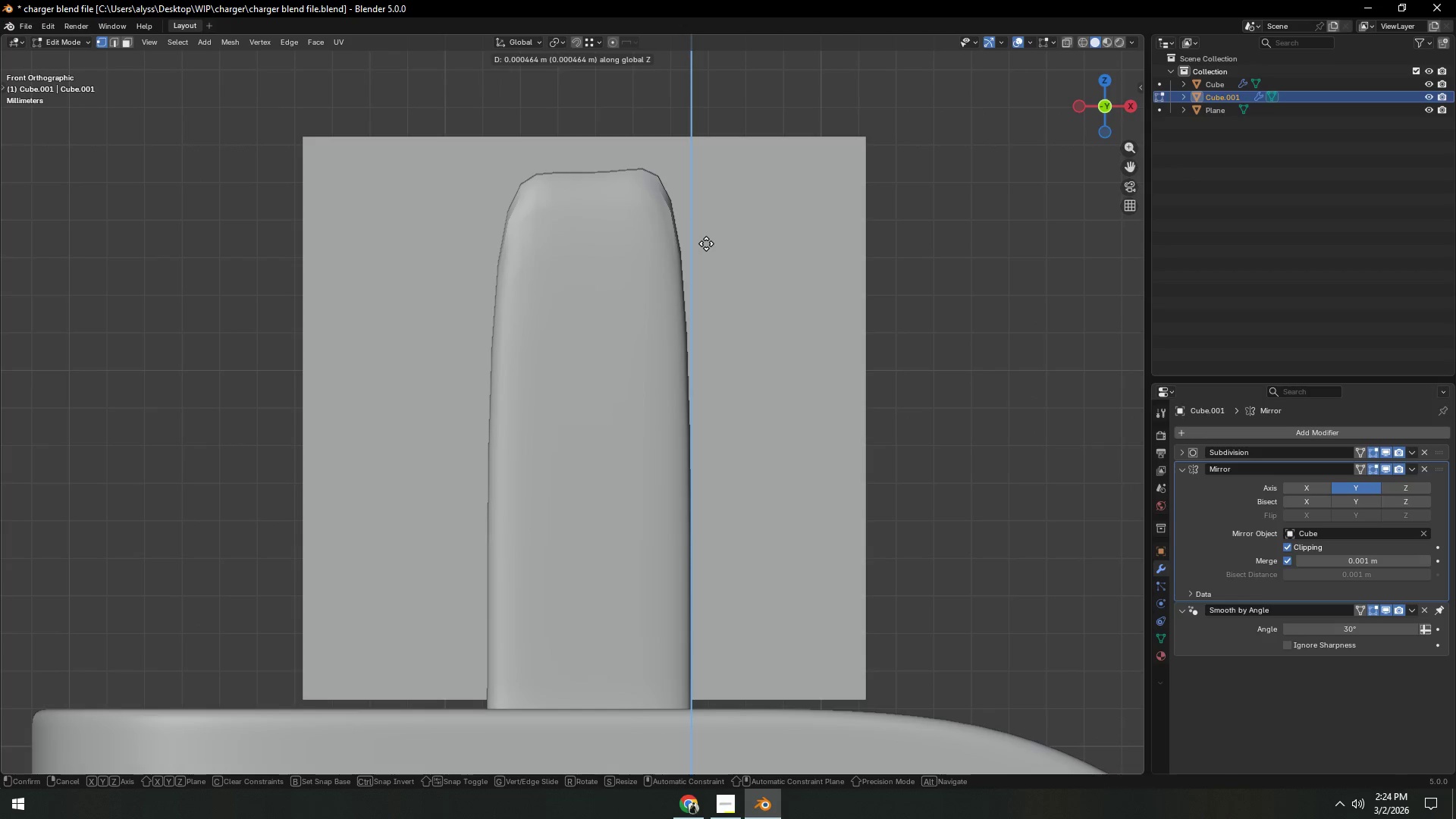 
left_click_drag(start_coordinate=[548, 144], to_coordinate=[707, 218])
 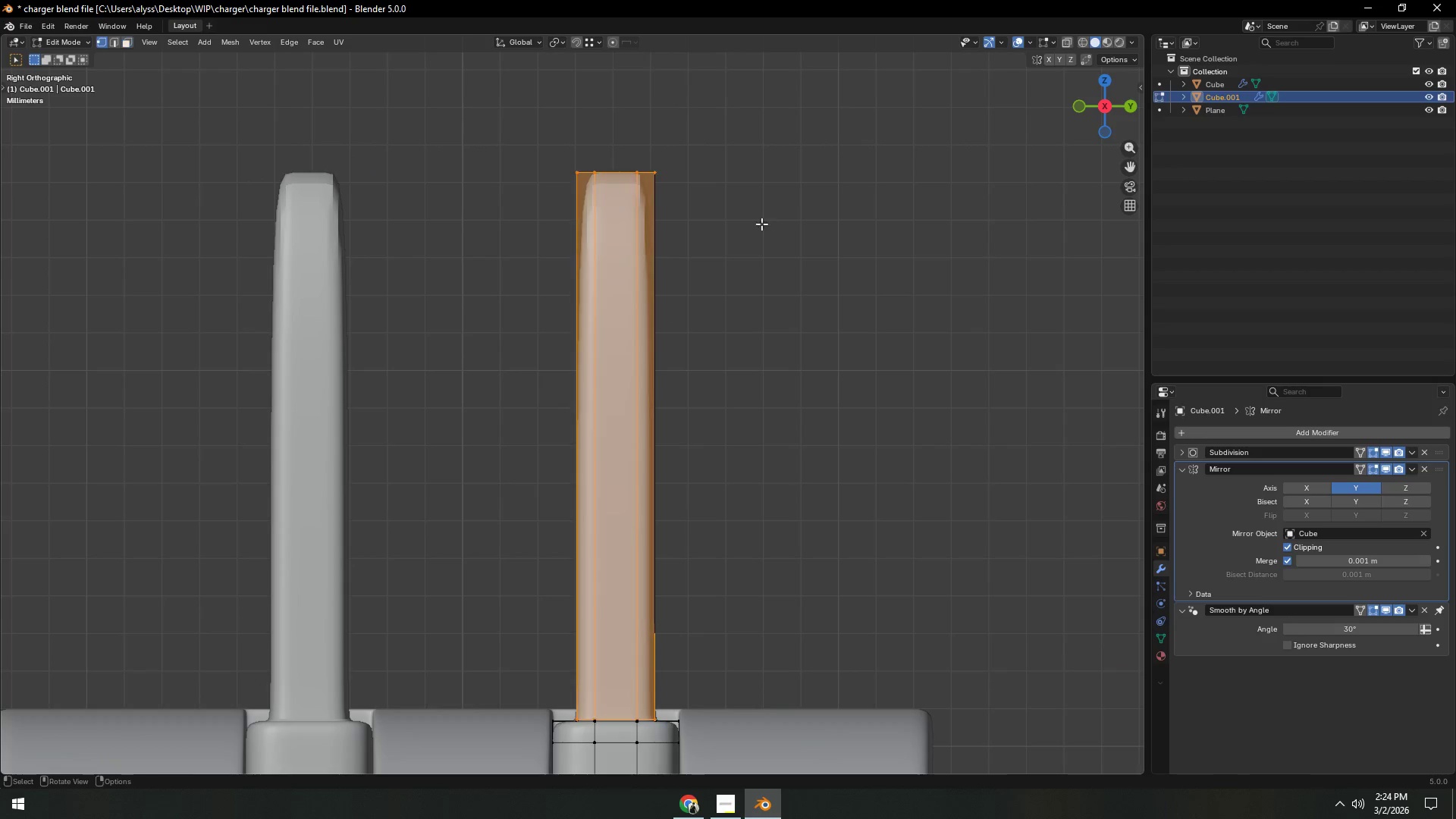 
left_click_drag(start_coordinate=[546, 141], to_coordinate=[781, 239])
 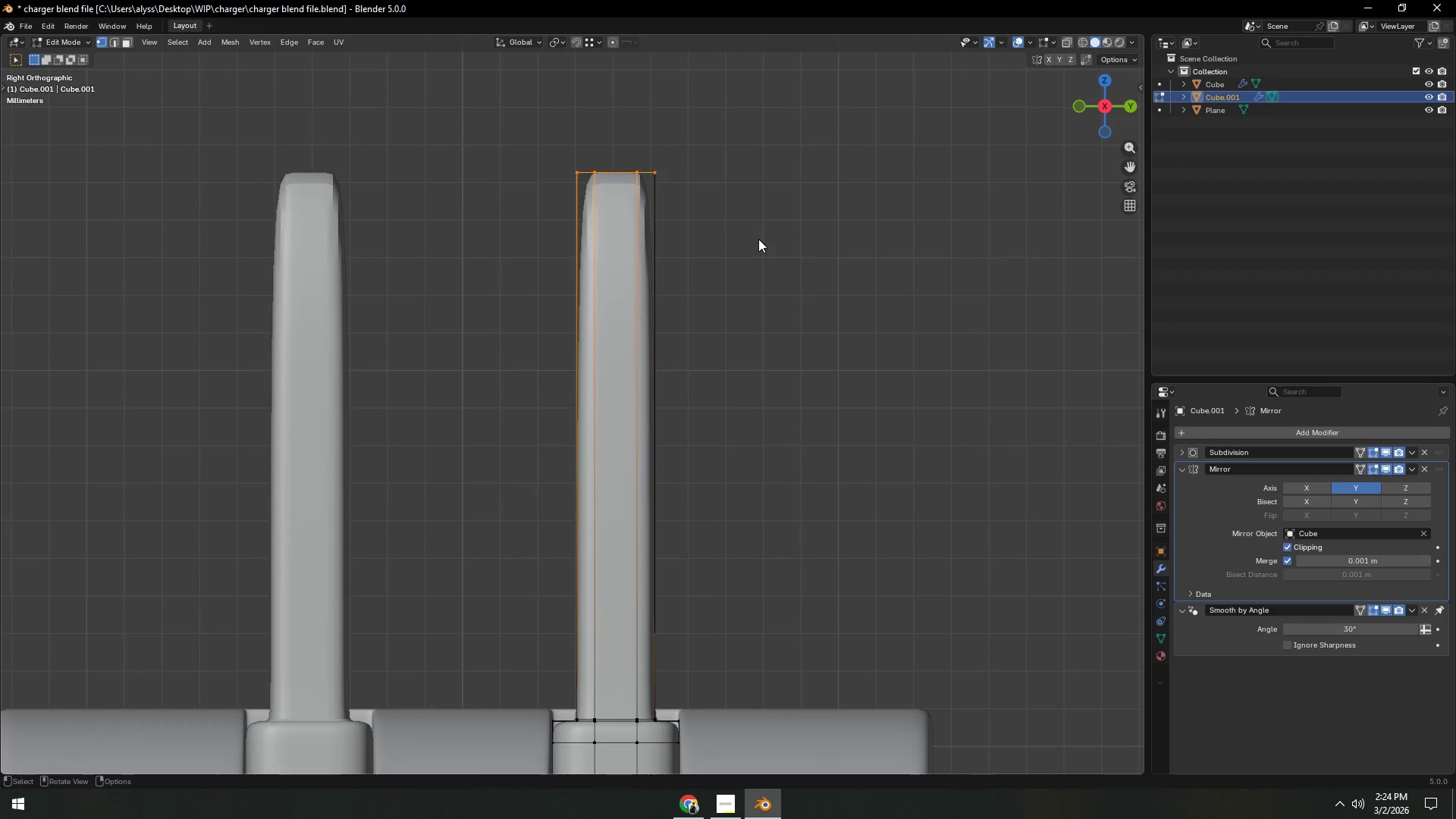 
right_click([706, 243])
 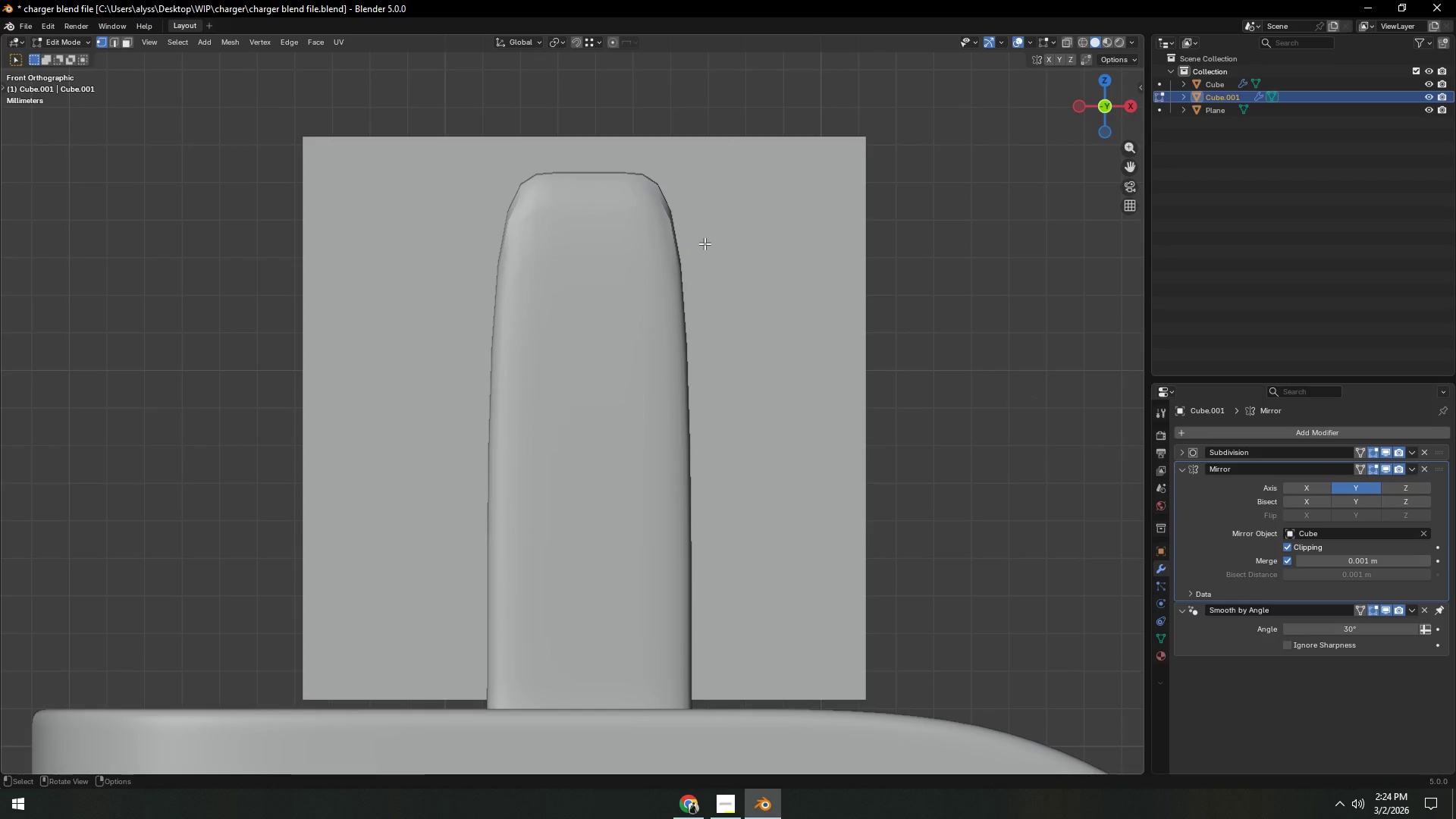 
hold_key(key=Z, duration=0.33)
 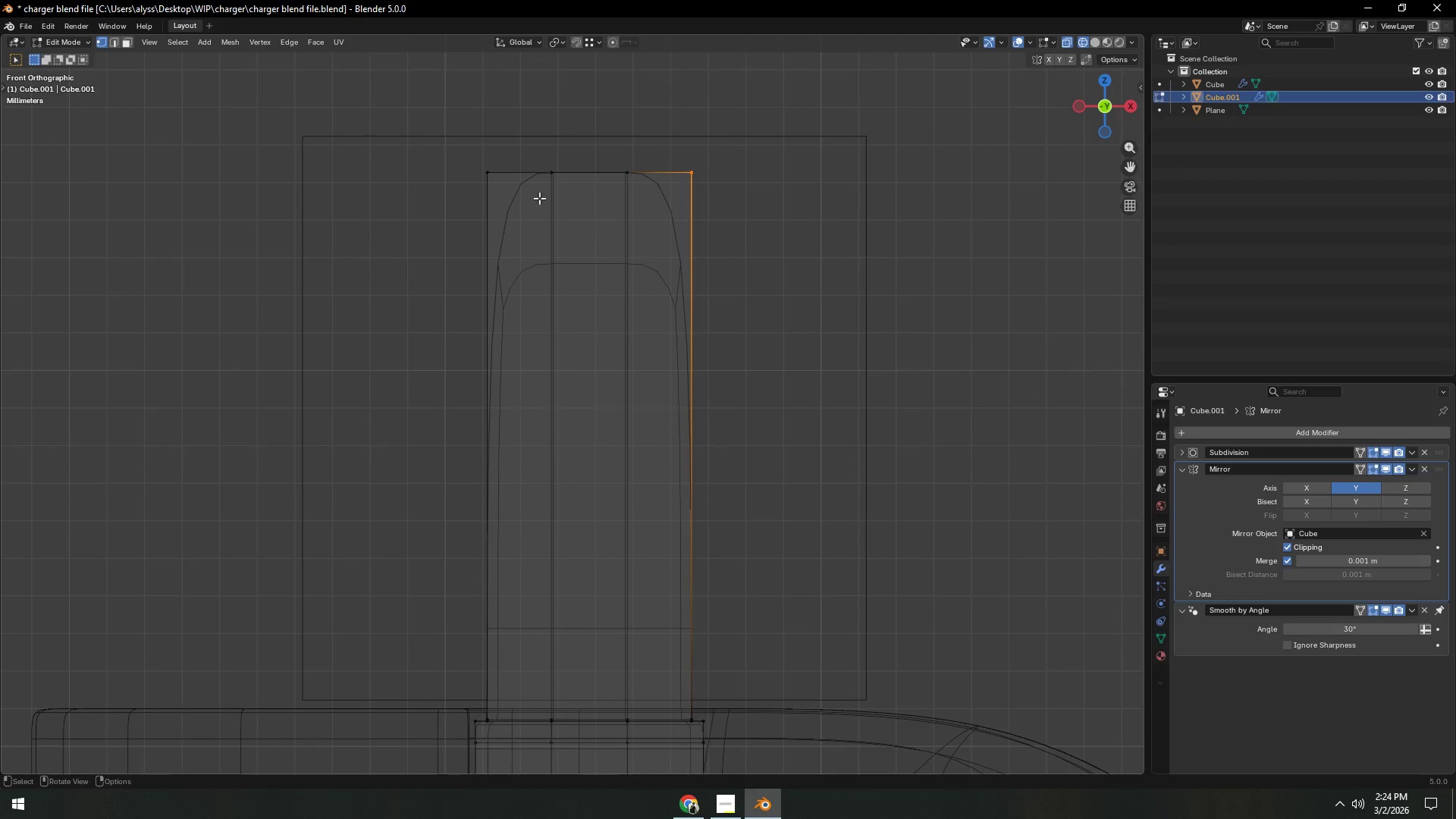 
left_click_drag(start_coordinate=[438, 133], to_coordinate=[759, 212])
 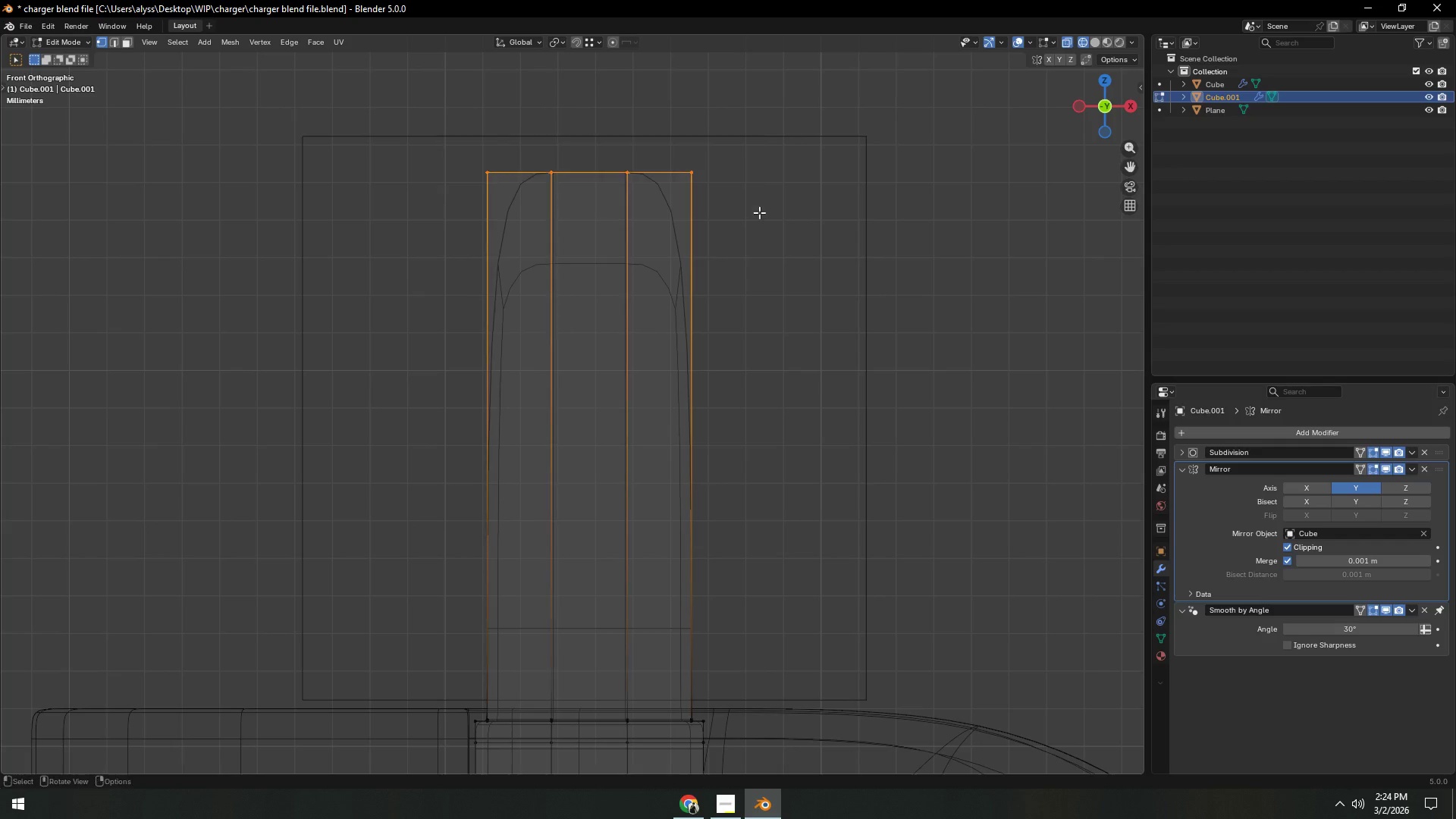 
type(zgz)
 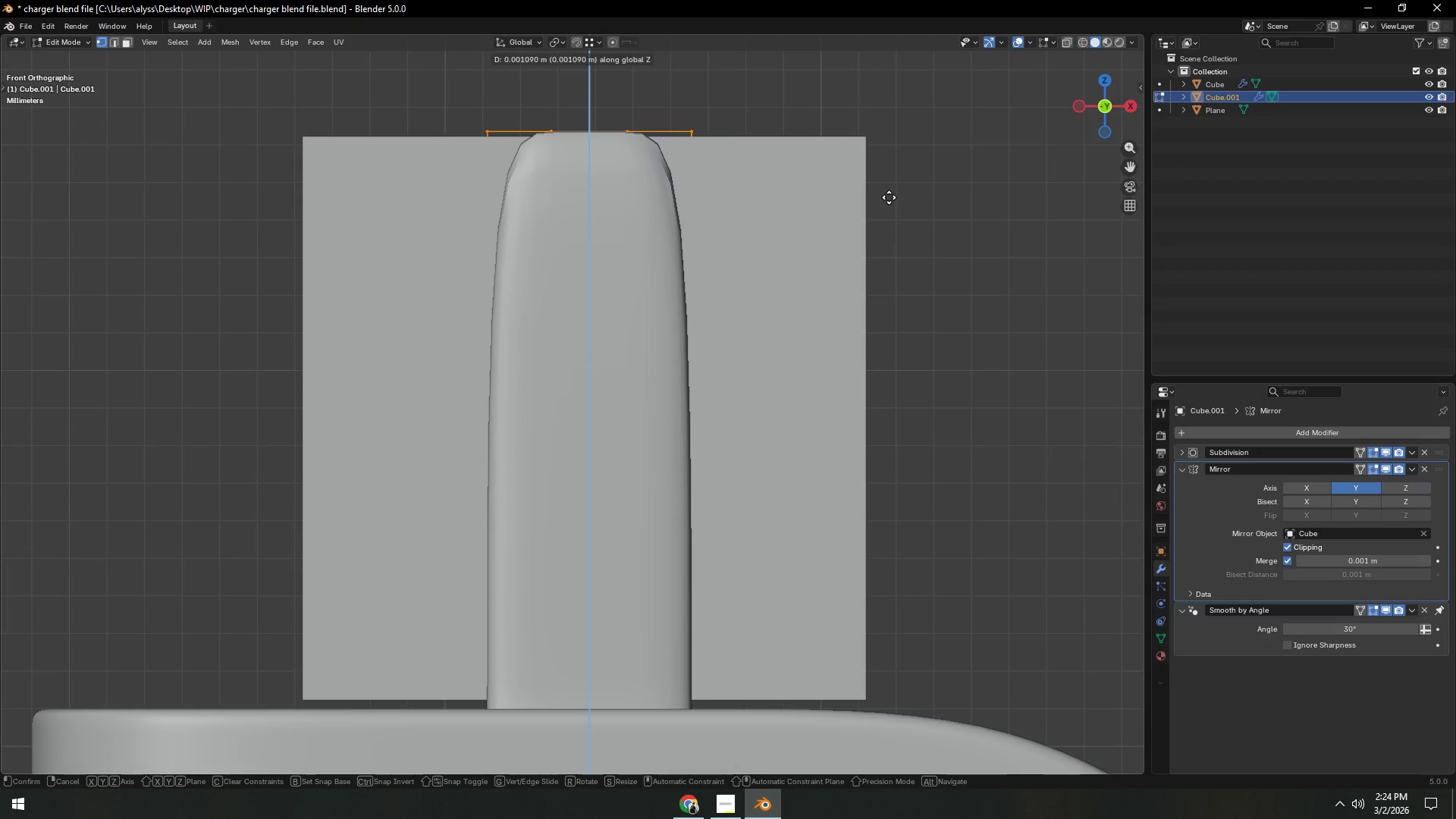 
left_click([889, 195])
 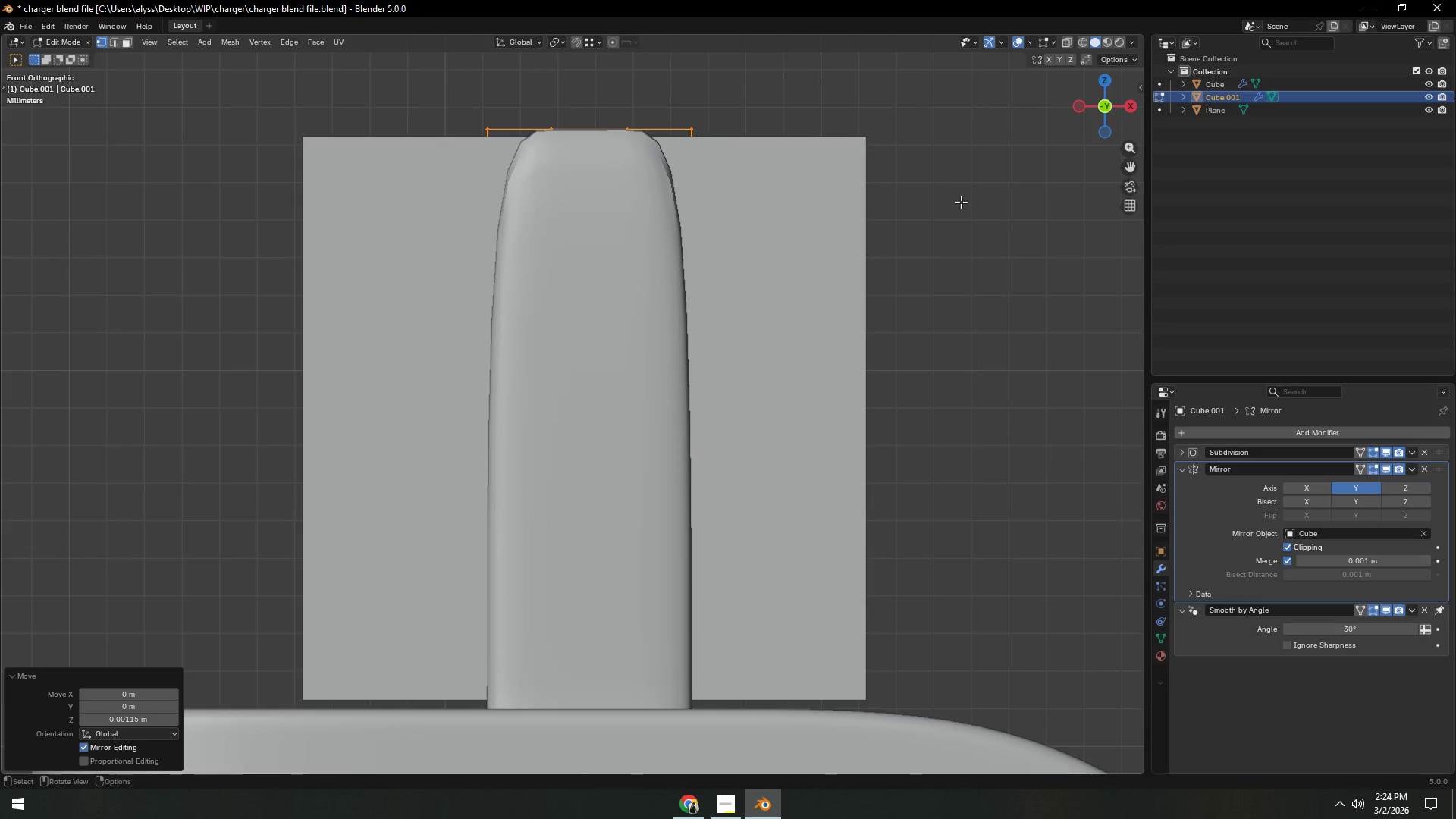 
double_click([962, 204])
 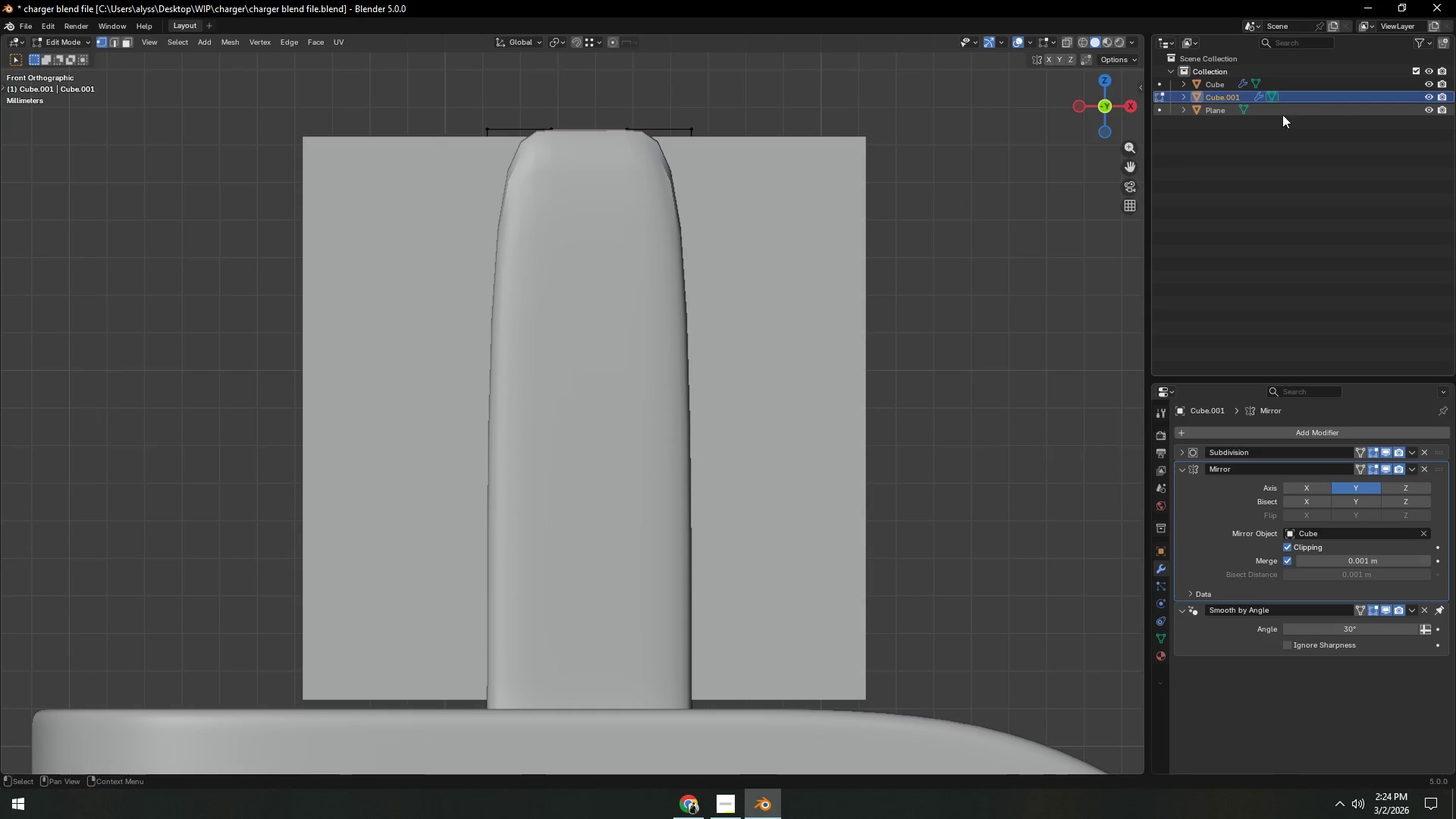 
left_click([1217, 108])
 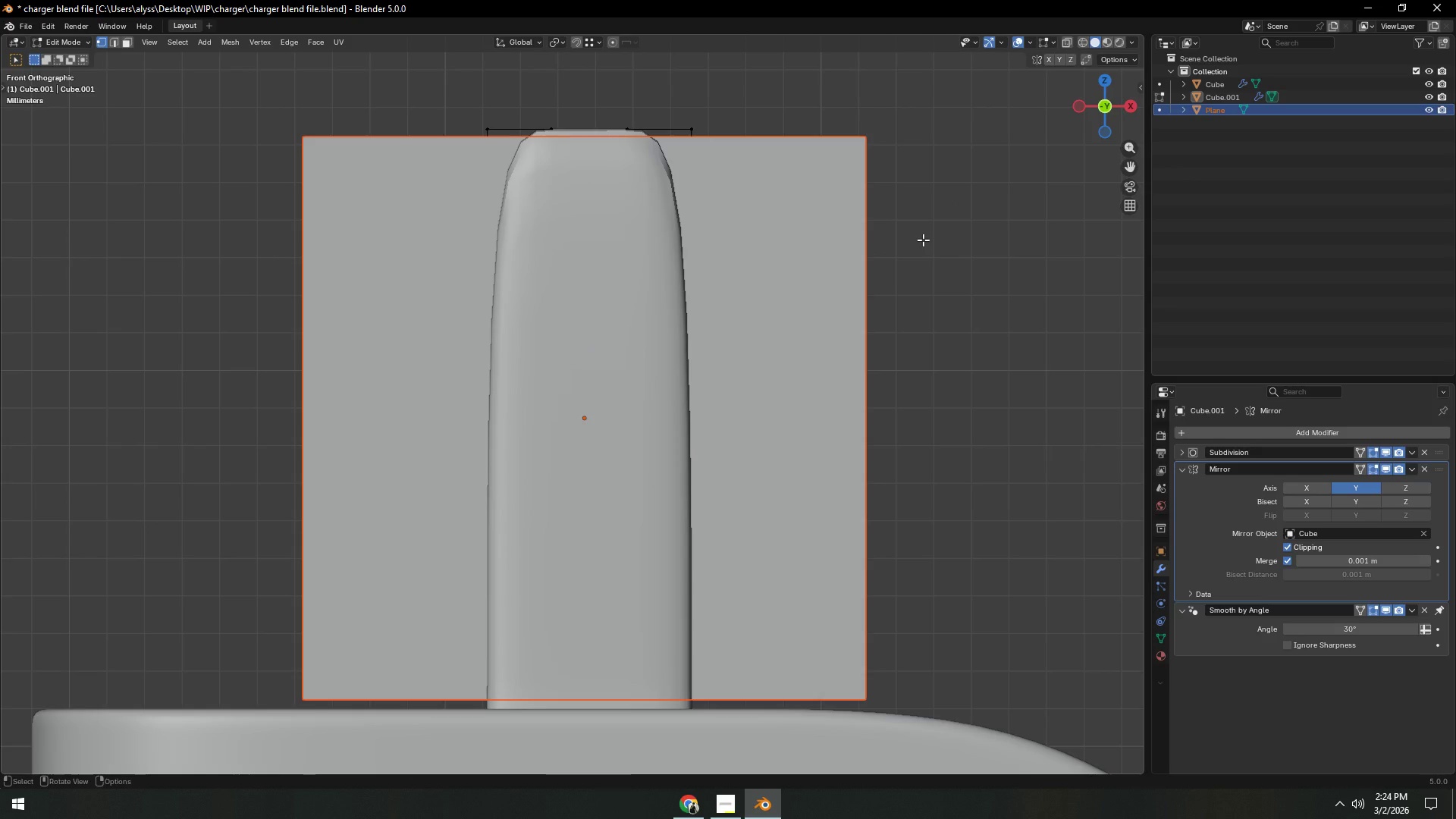 
key(X)
 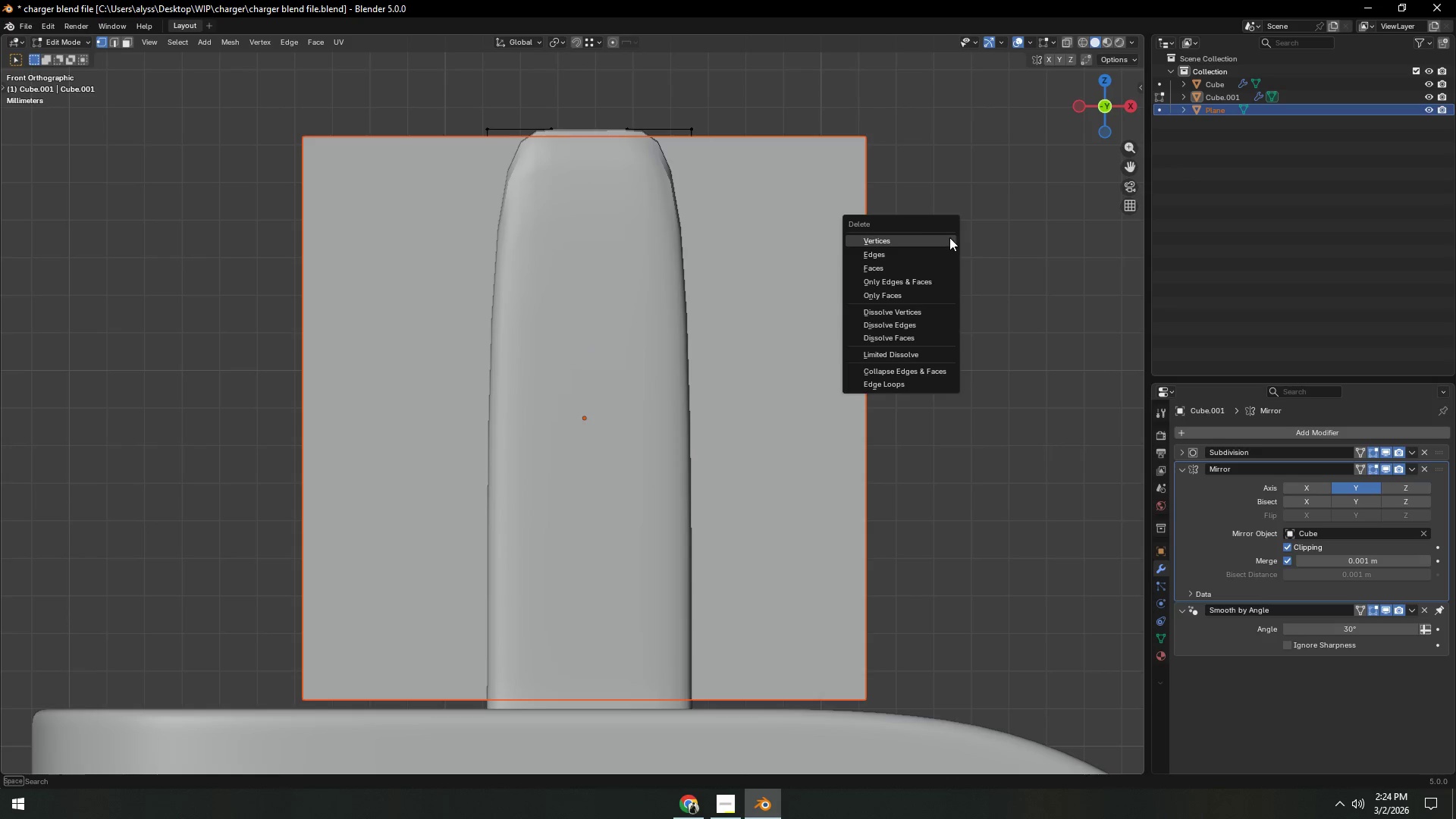 
left_click([1019, 218])
 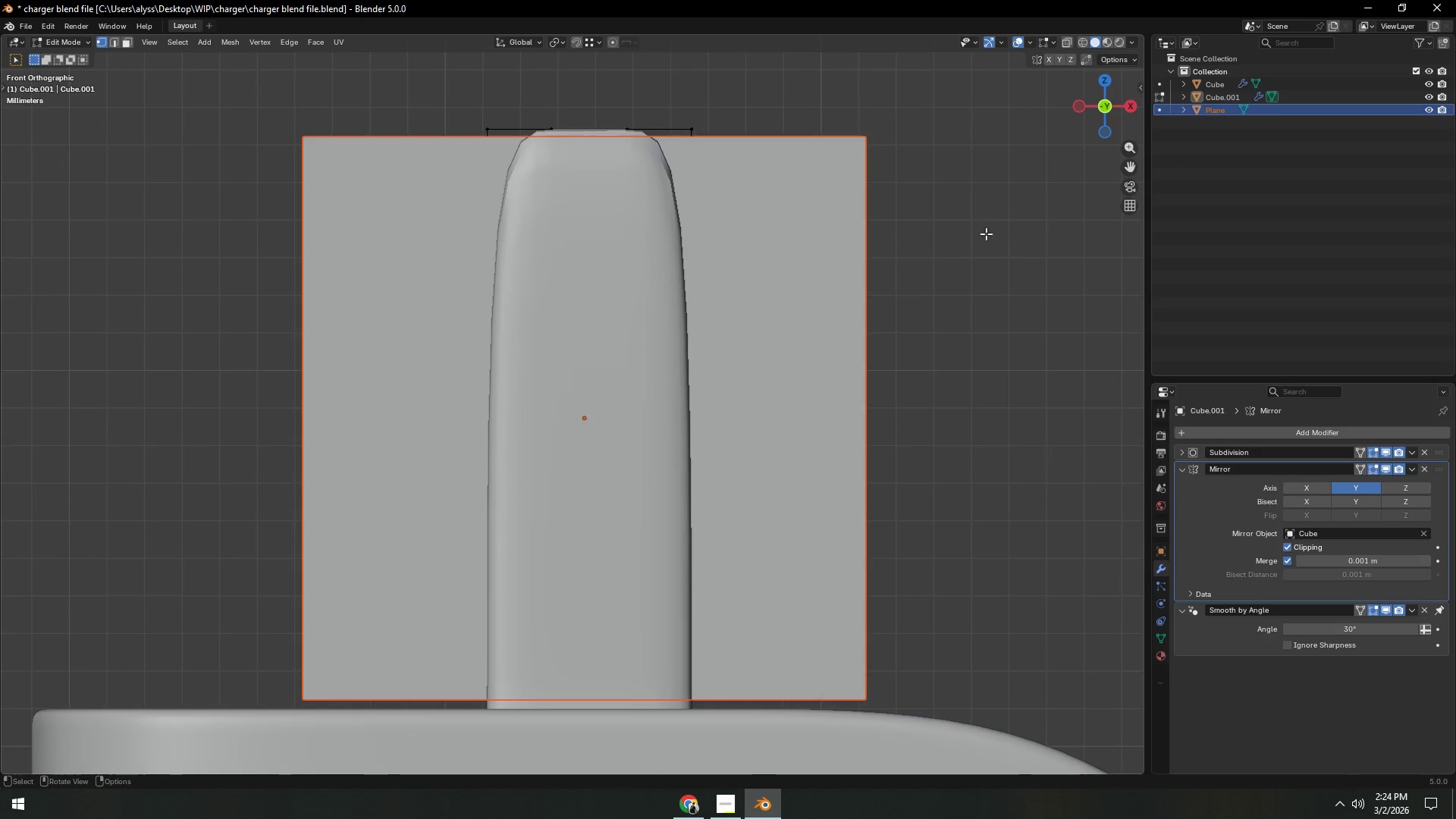 
key(Tab)
 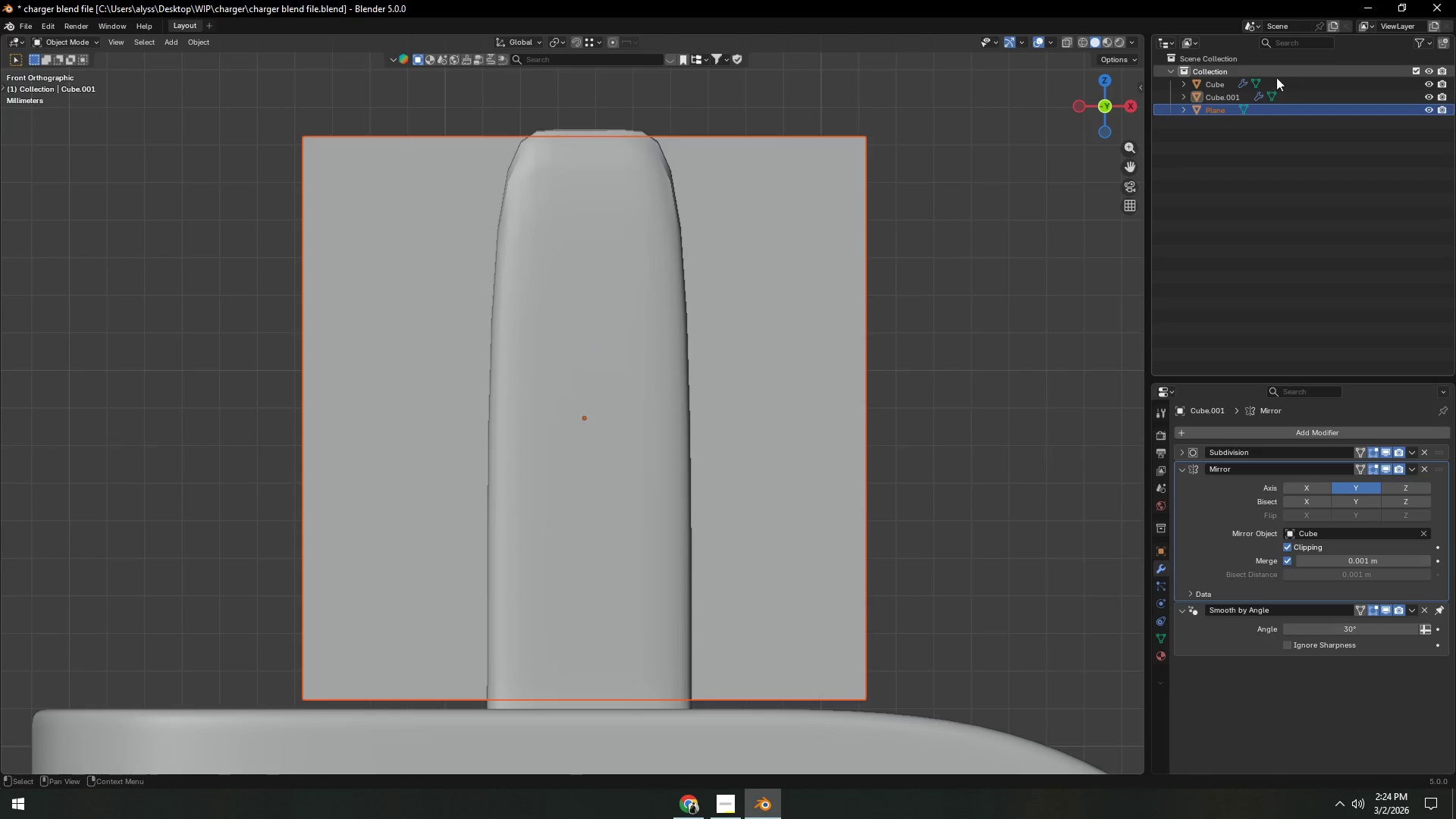 
left_click([1210, 110])
 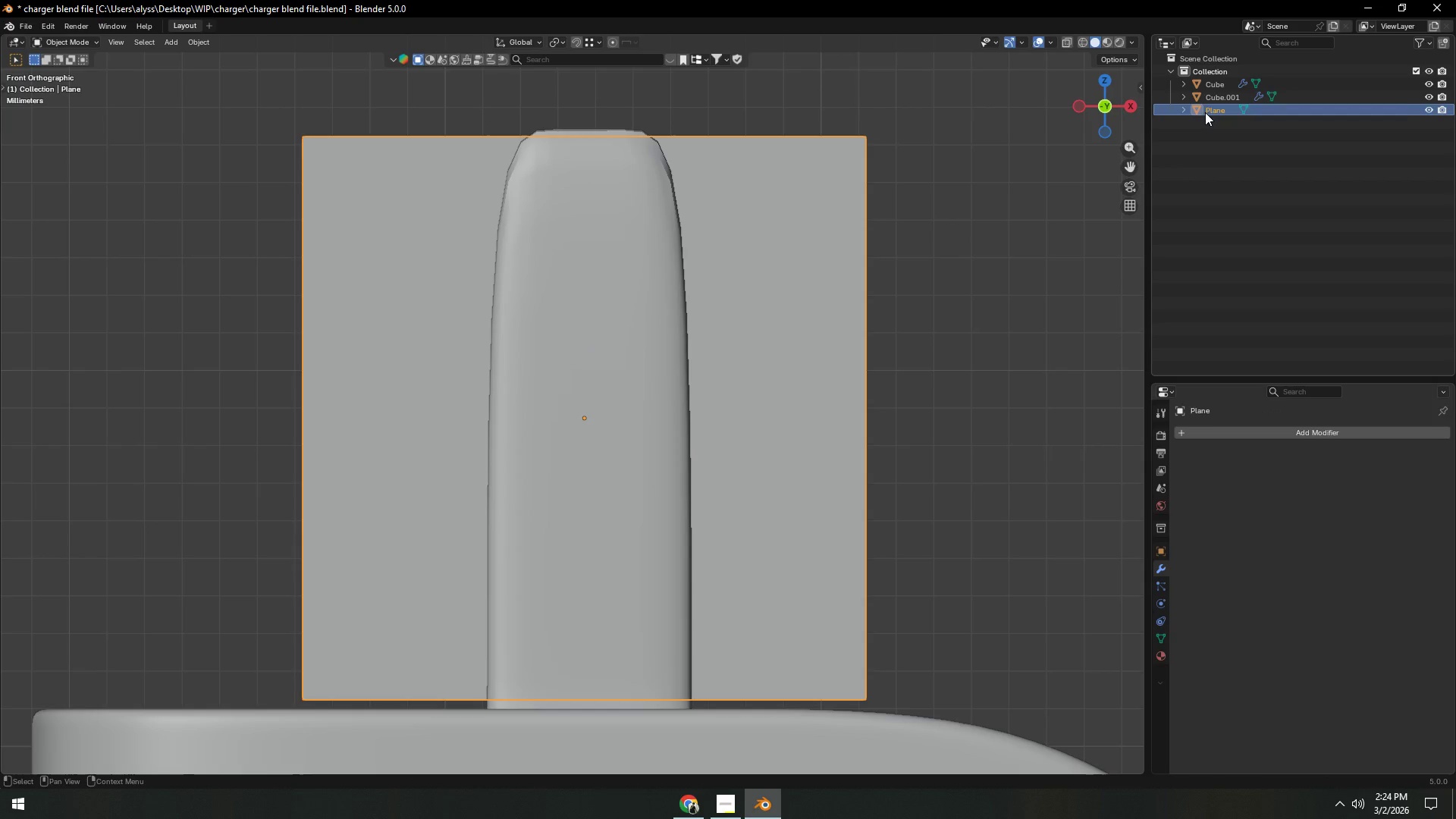 
type([F2]sie)
key(Backspace)
type(xe)
 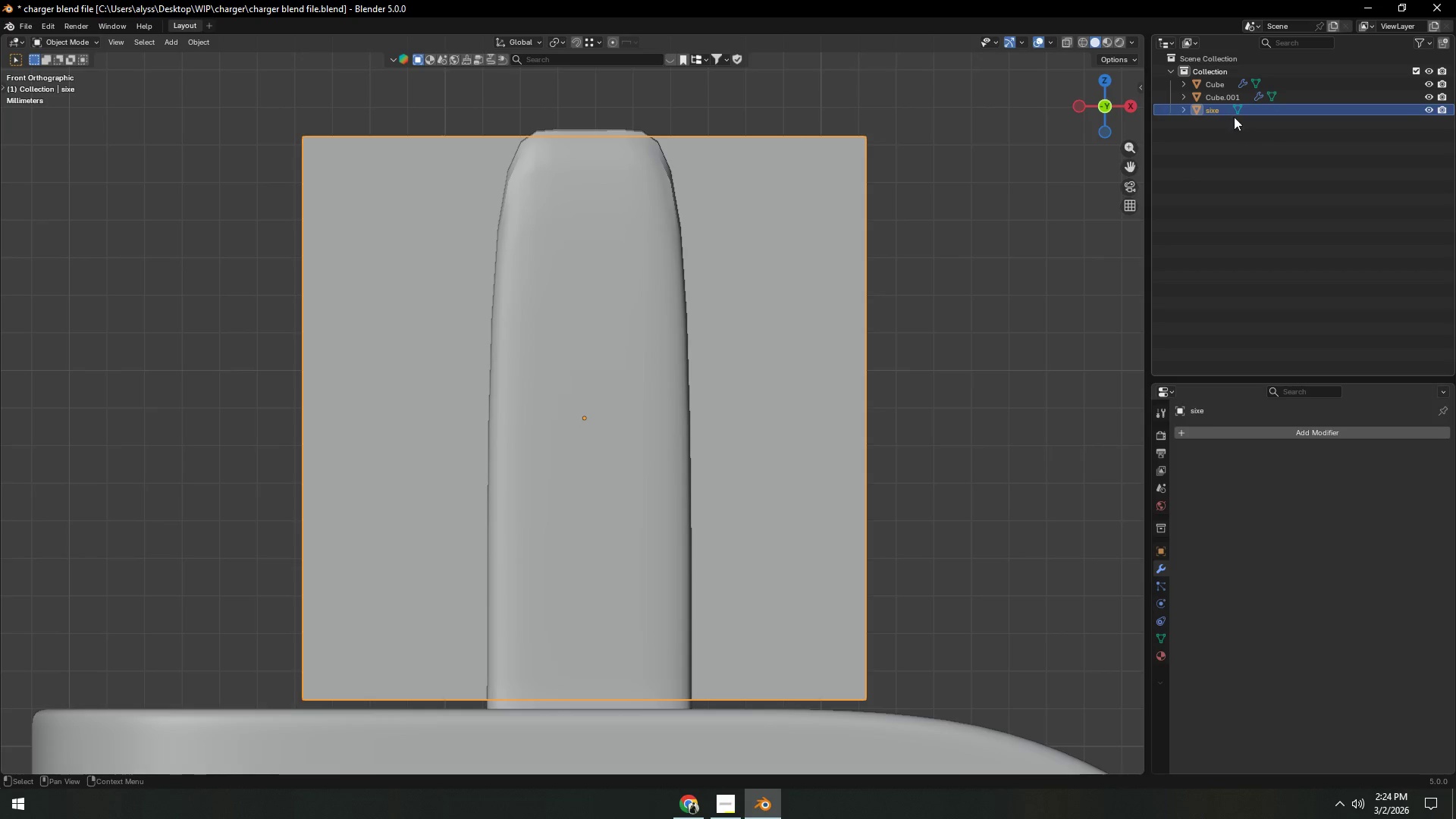 
double_click([1213, 110])
 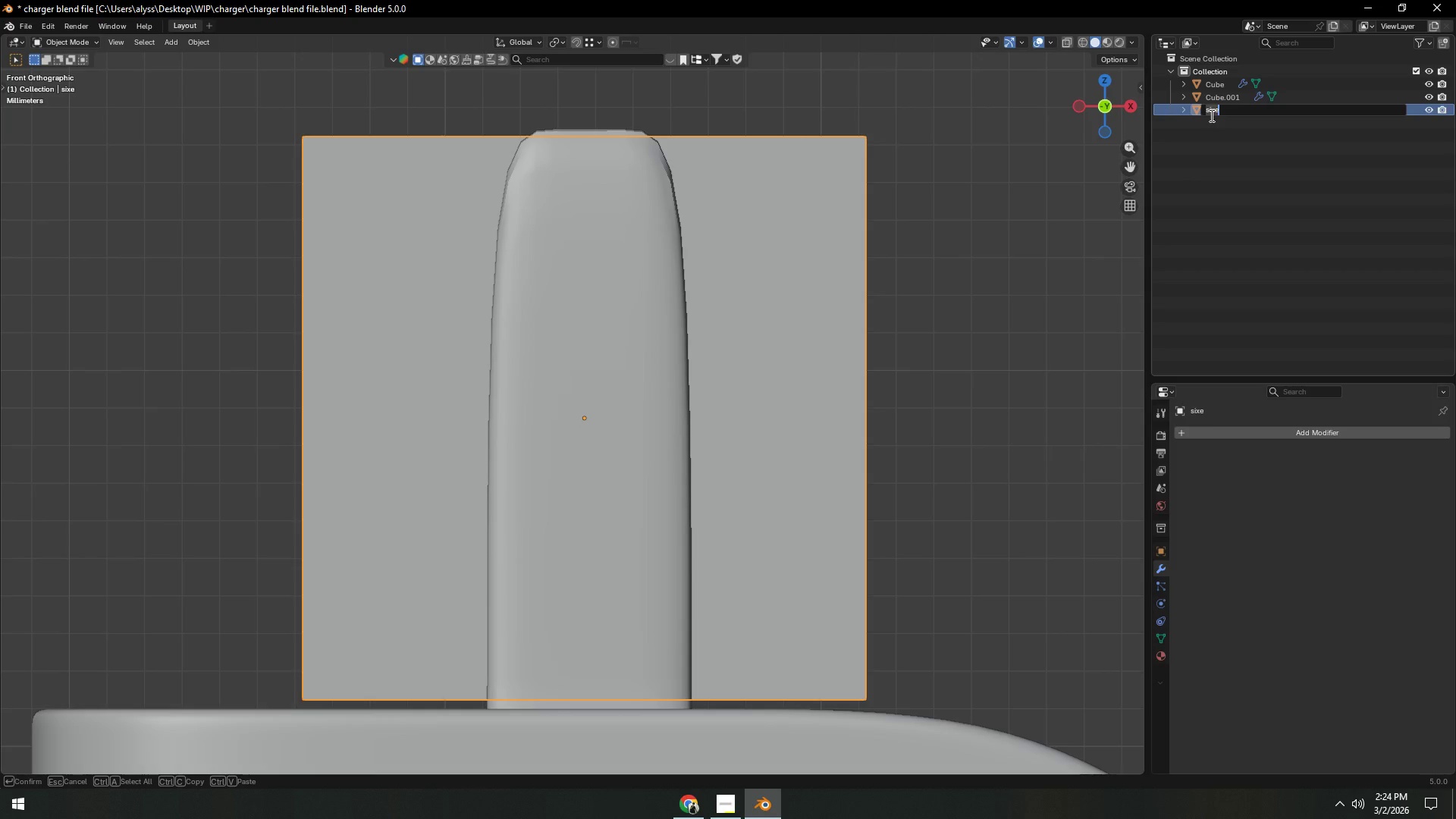 
type(size reference)
 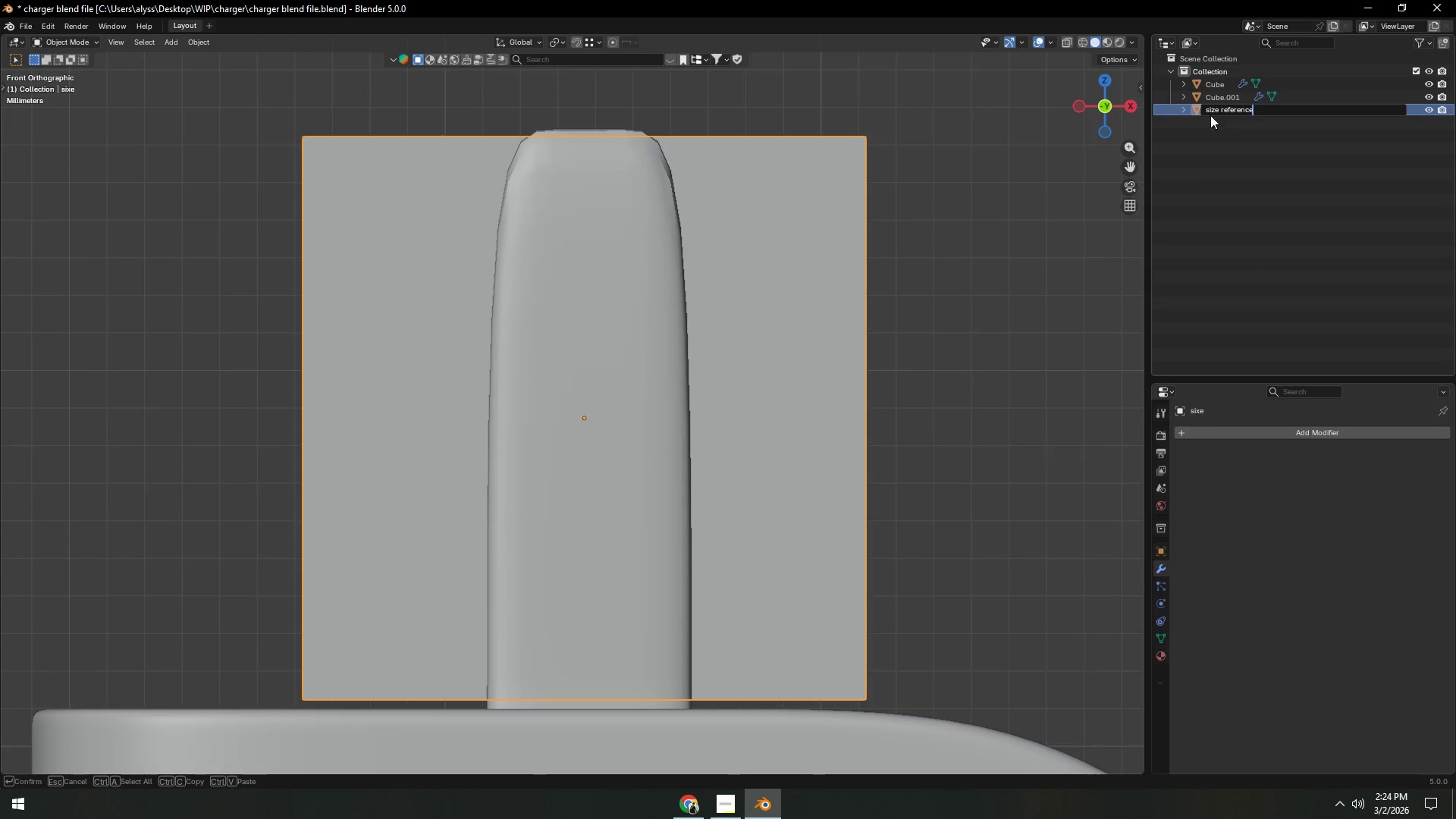 
key(Enter)
 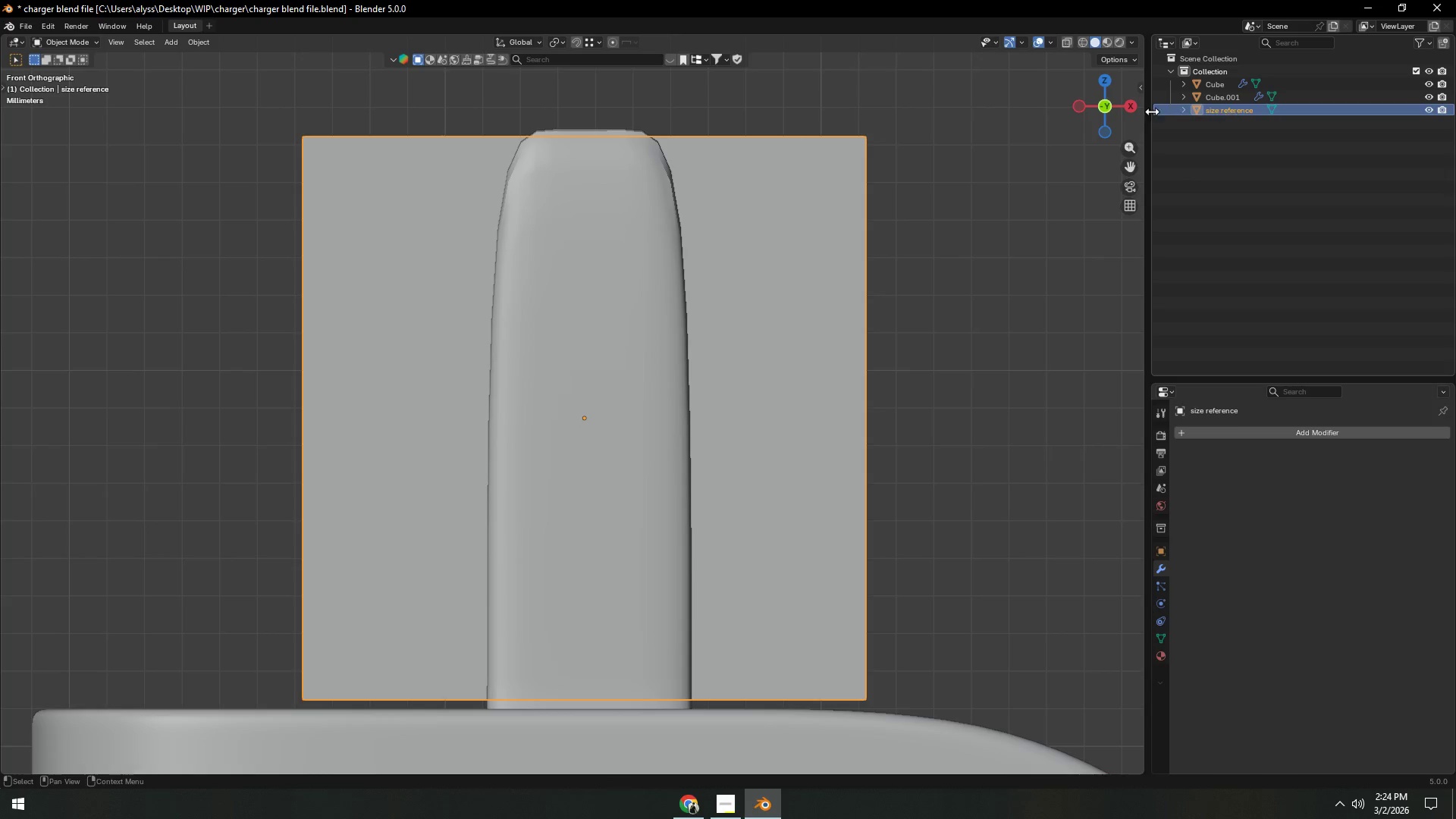 
left_click([1068, 206])
 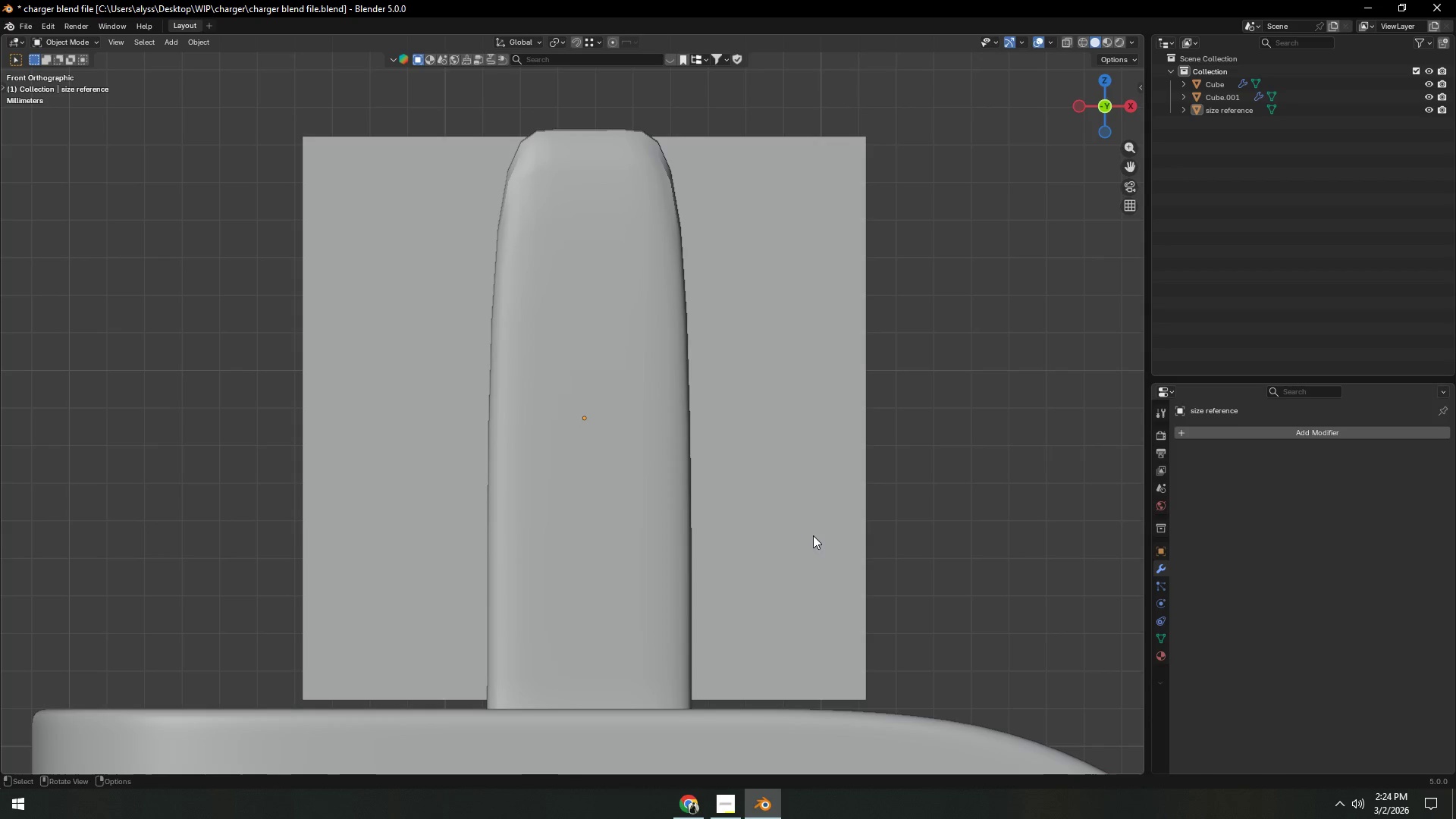 
scroll: coordinate [954, 528], scroll_direction: down, amount: 4.0
 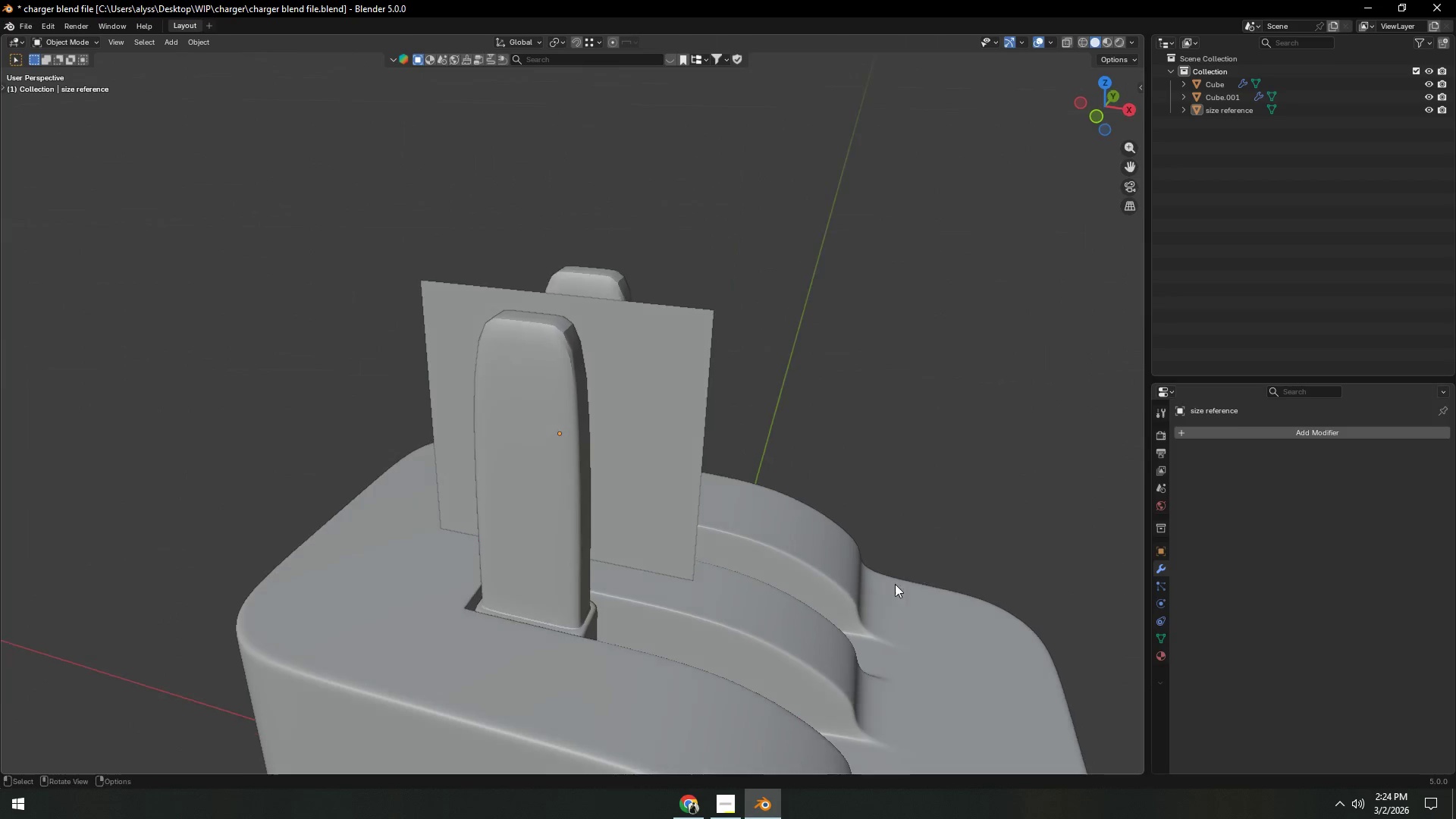 
left_click([770, 637])
 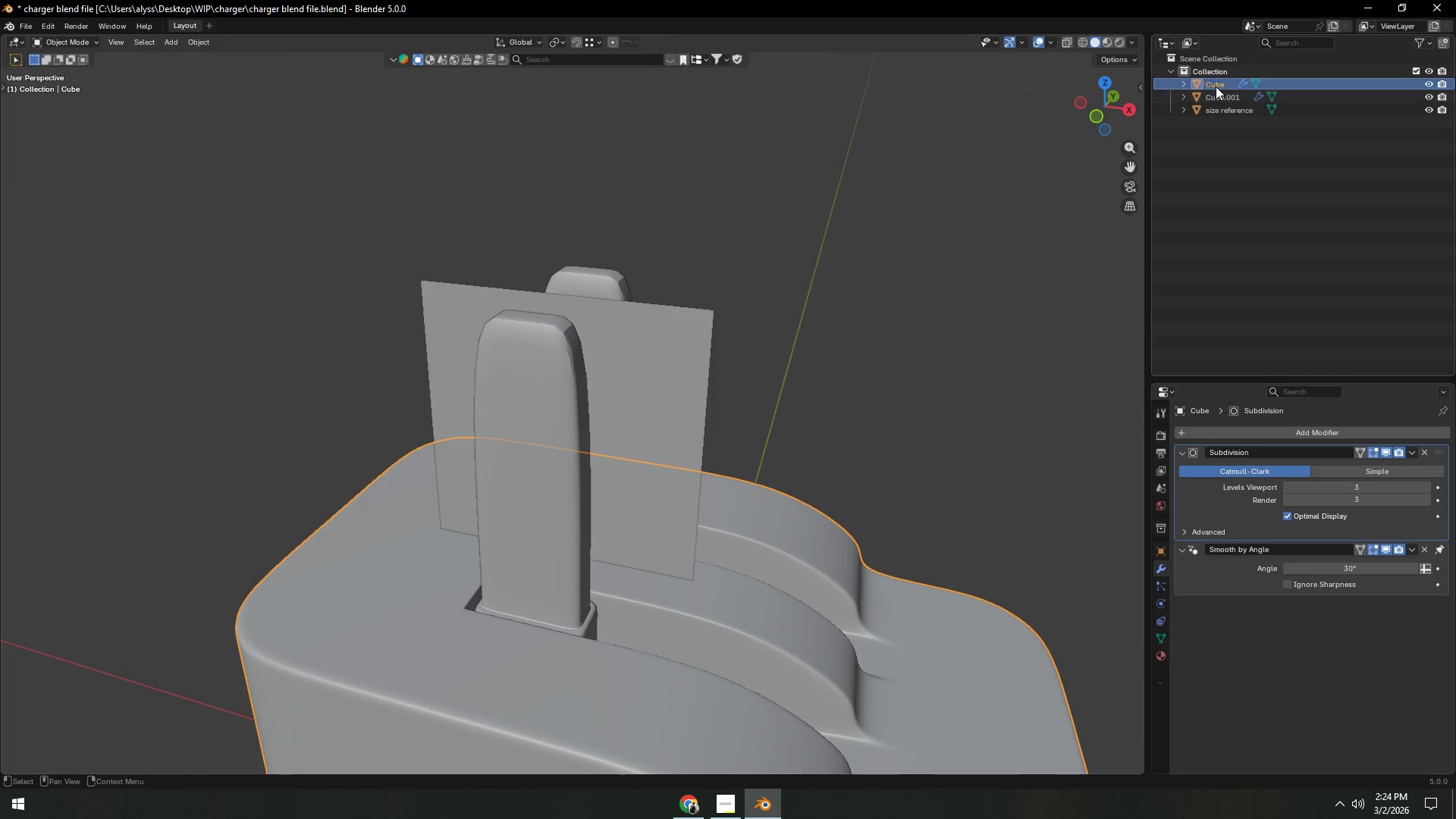 
double_click([1216, 83])
 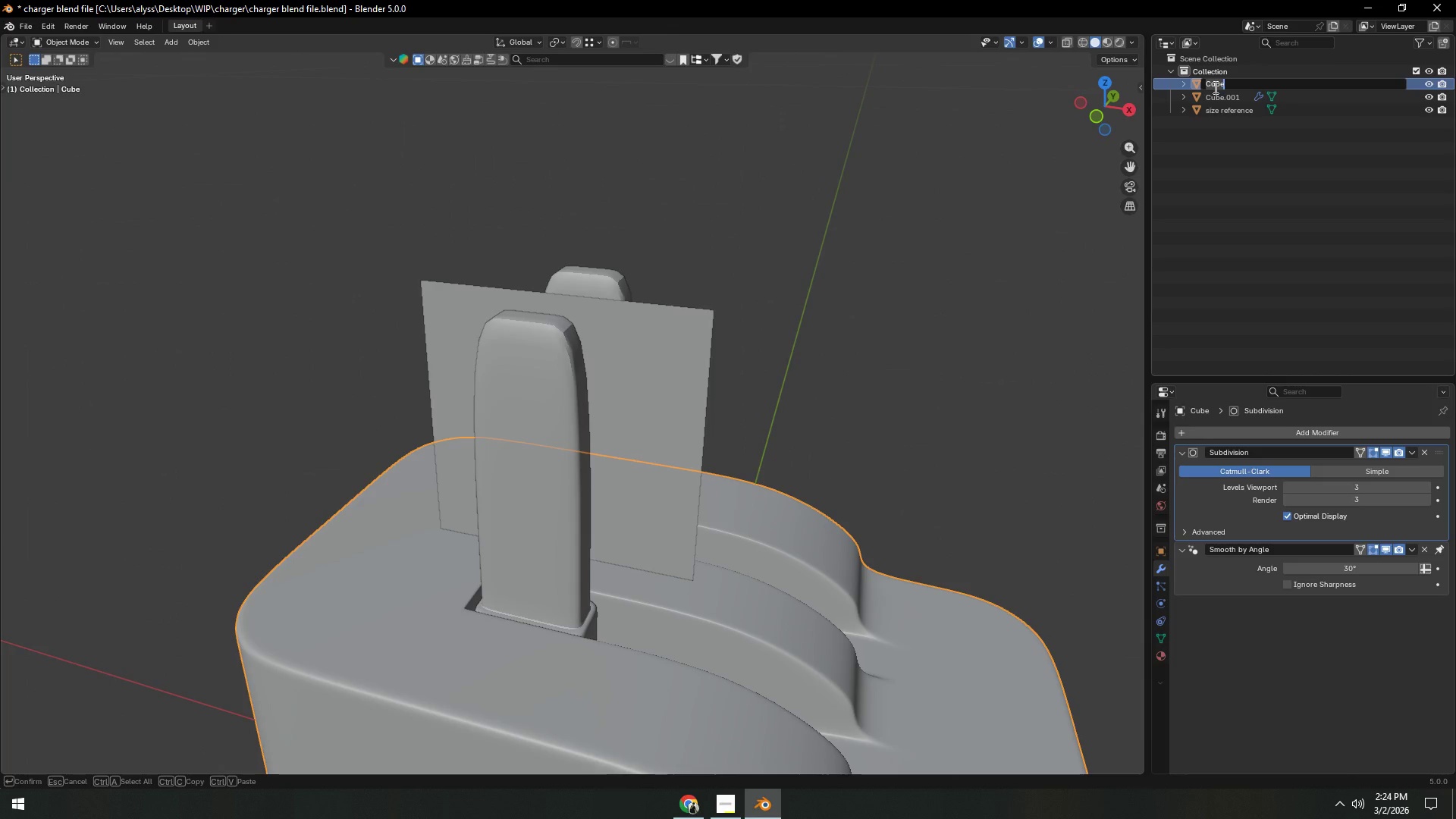 
type(block)
 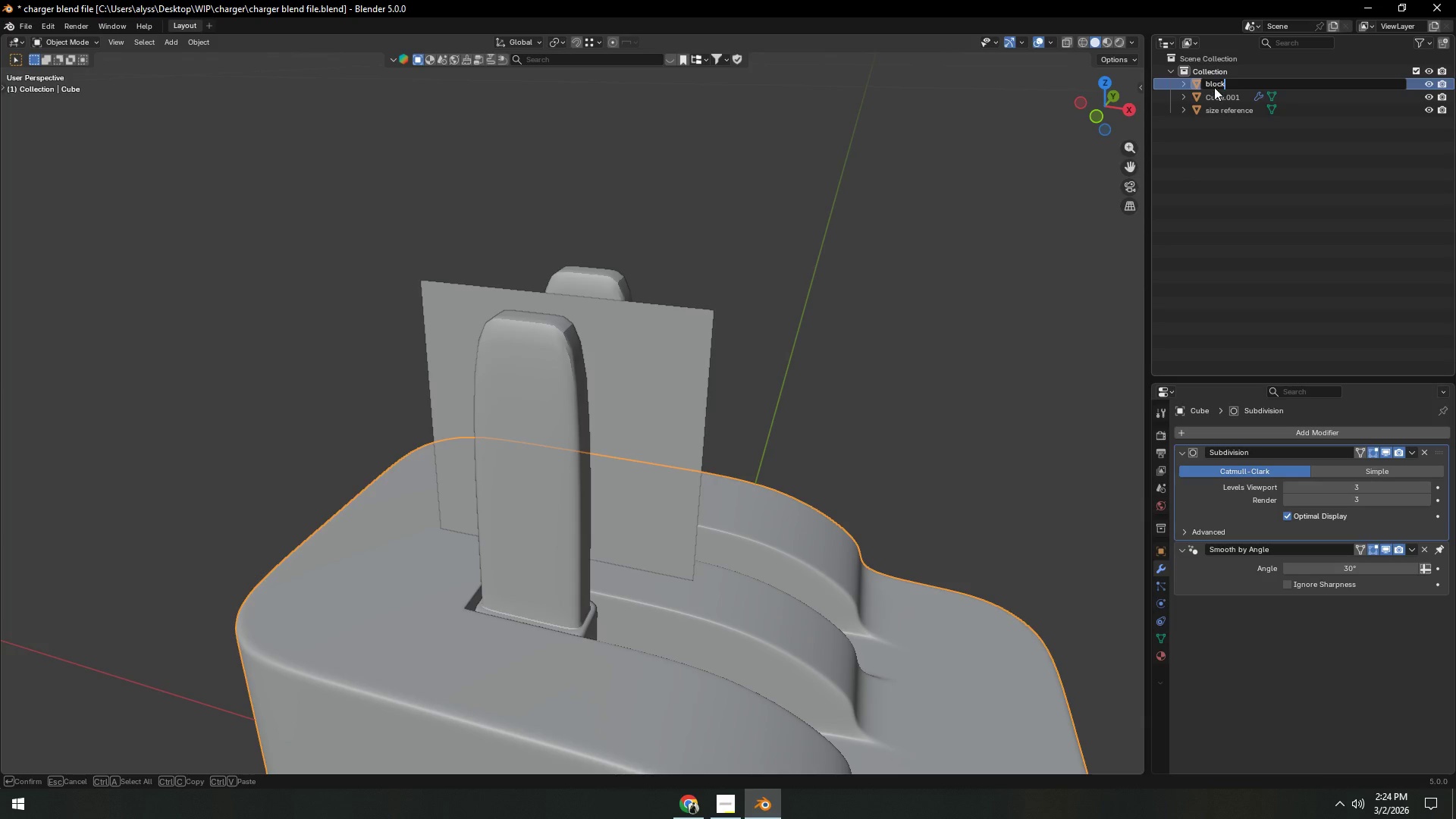 
key(Enter)
 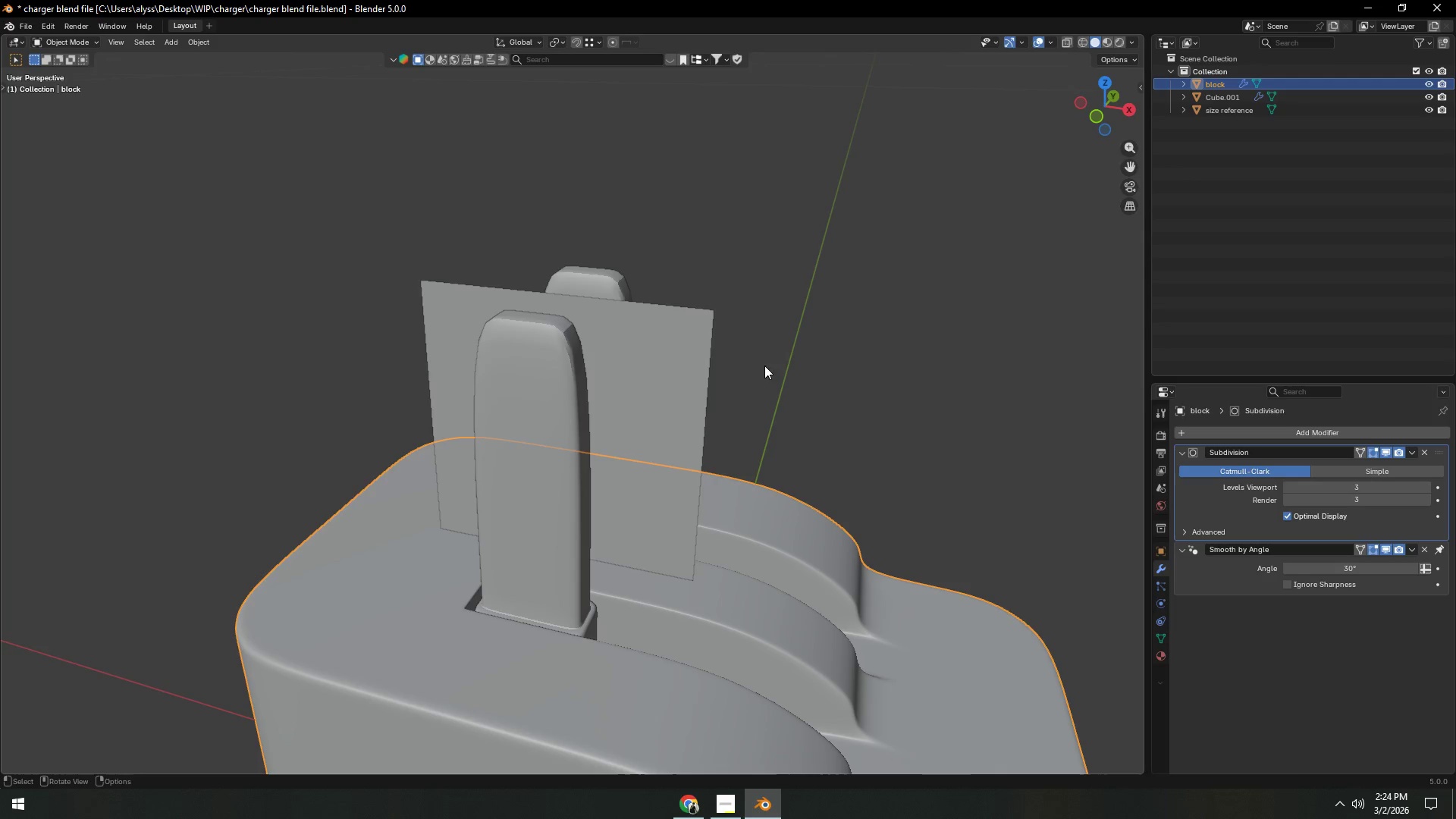 
left_click([558, 436])
 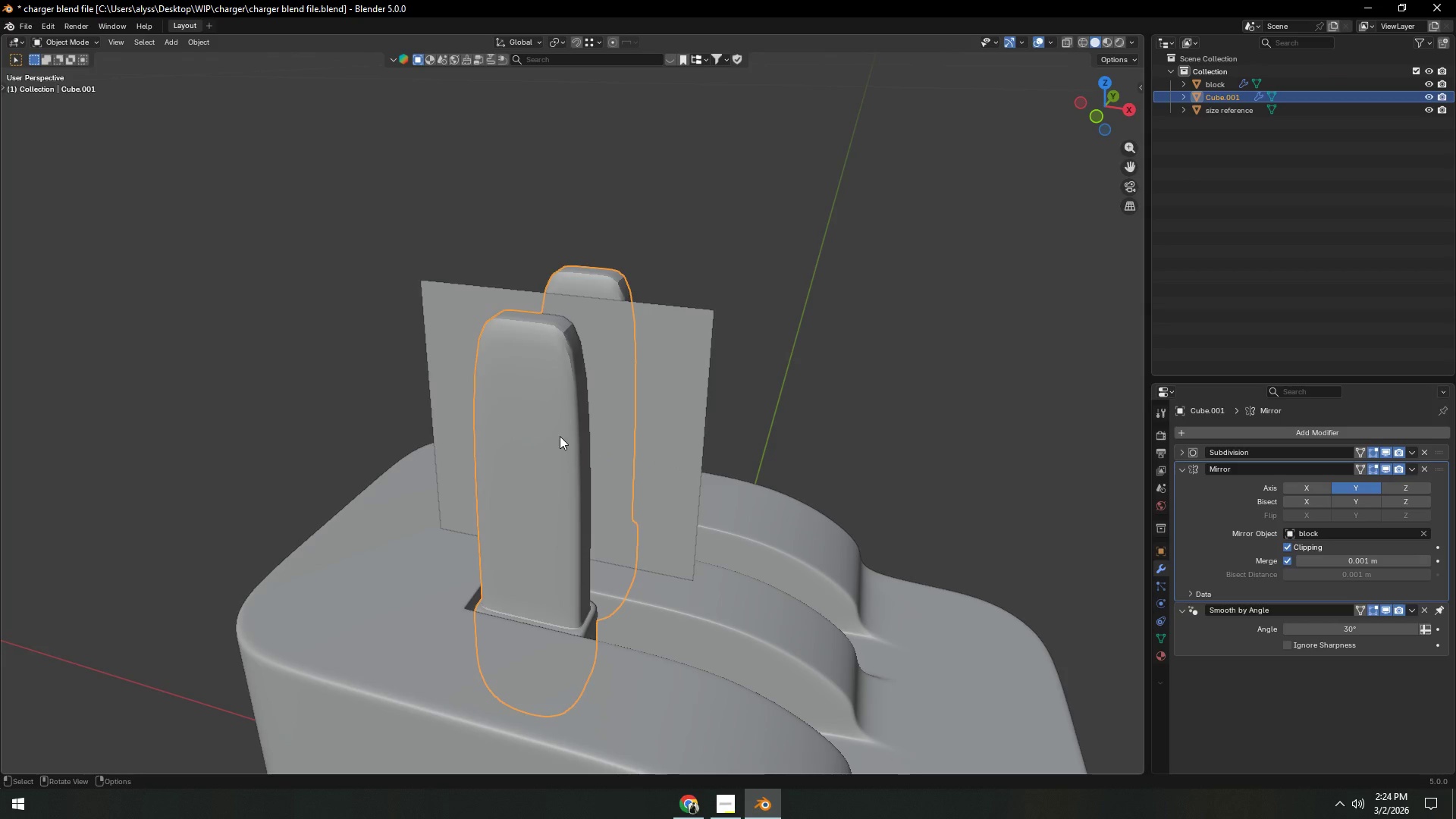 
key(F2)
 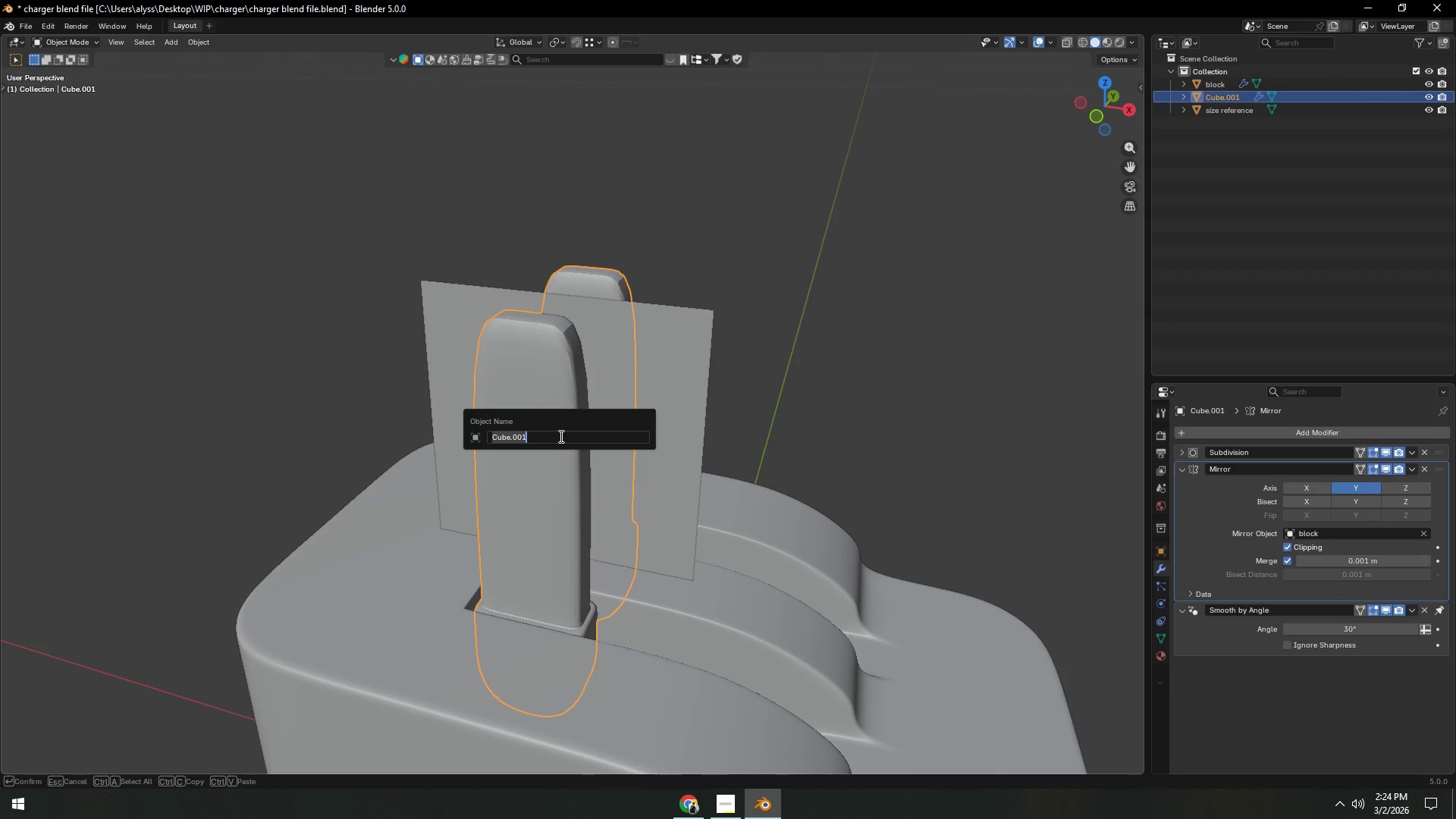 
type(pluch)
key(Backspace)
key(Backspace)
type(g)
 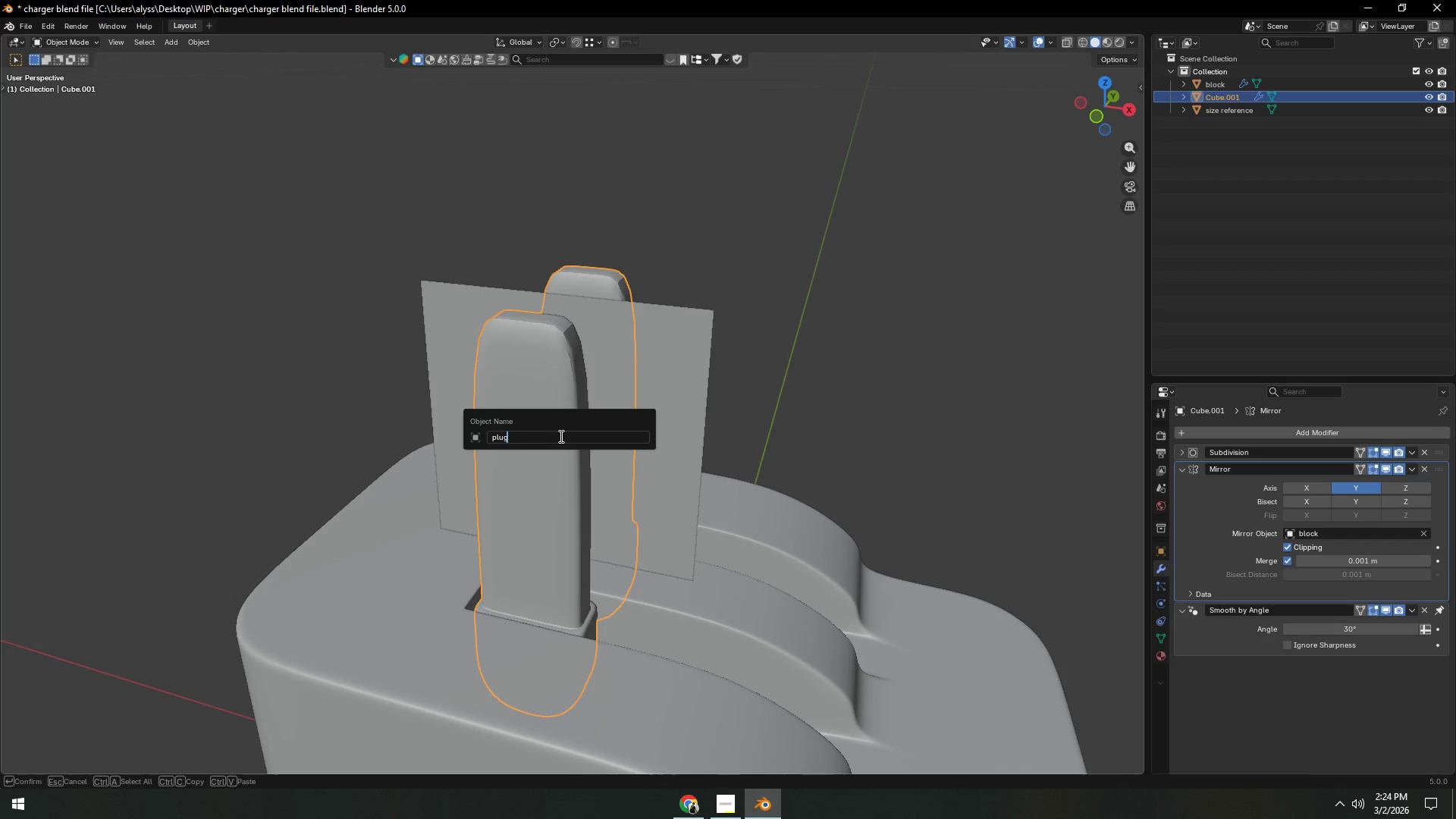 
key(Enter)
 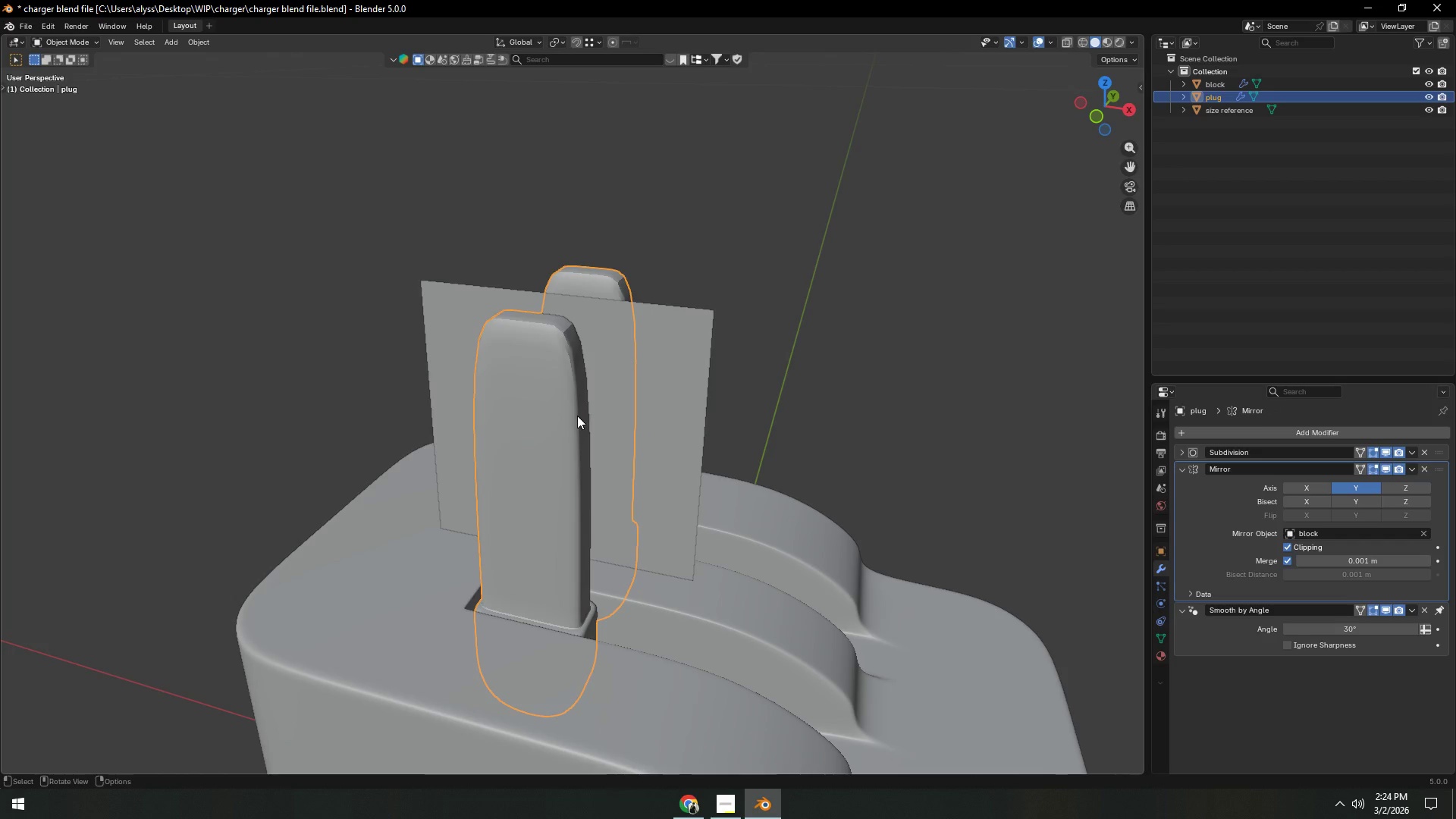 
left_click([887, 294])
 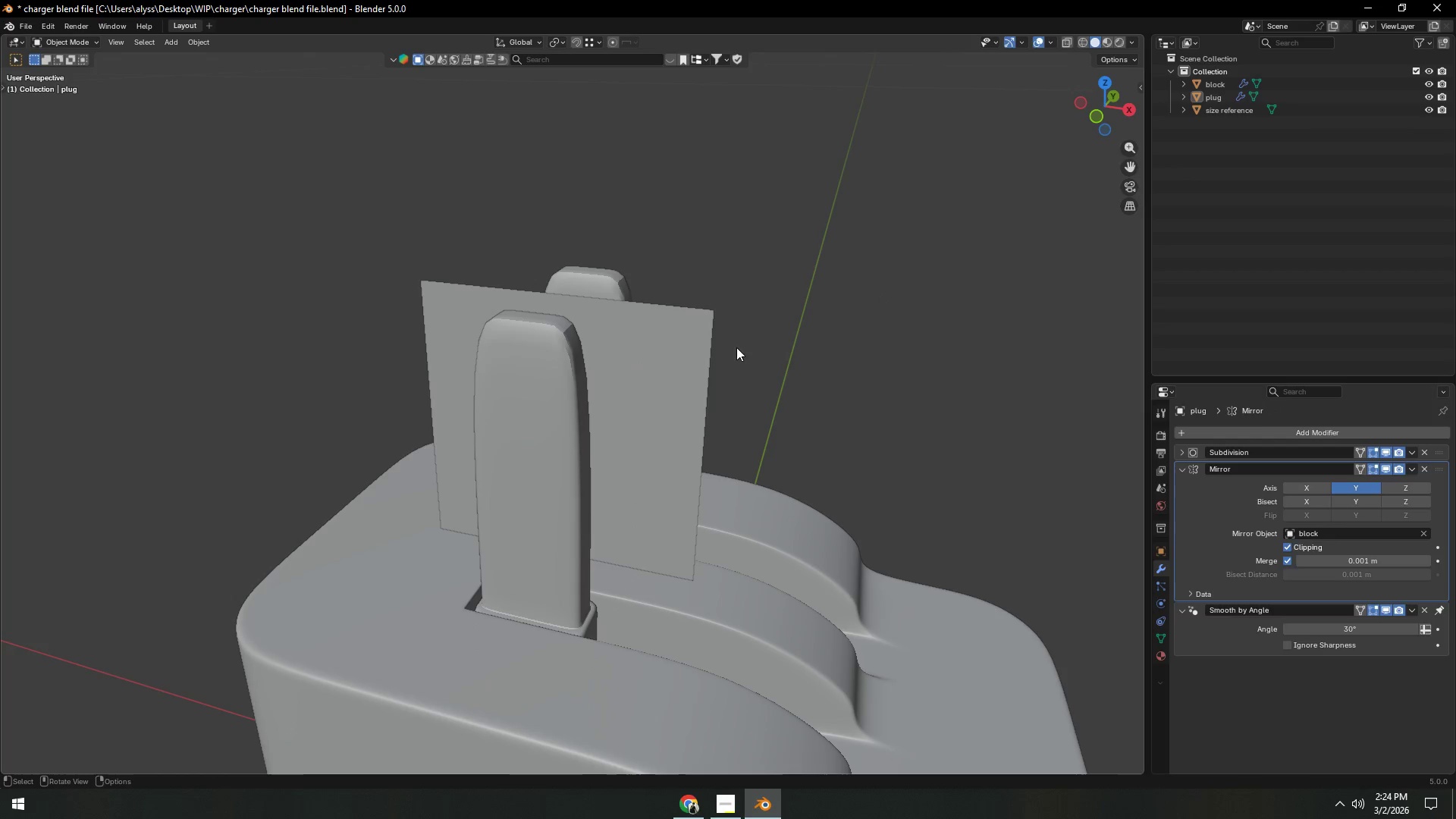 
left_click([673, 362])
 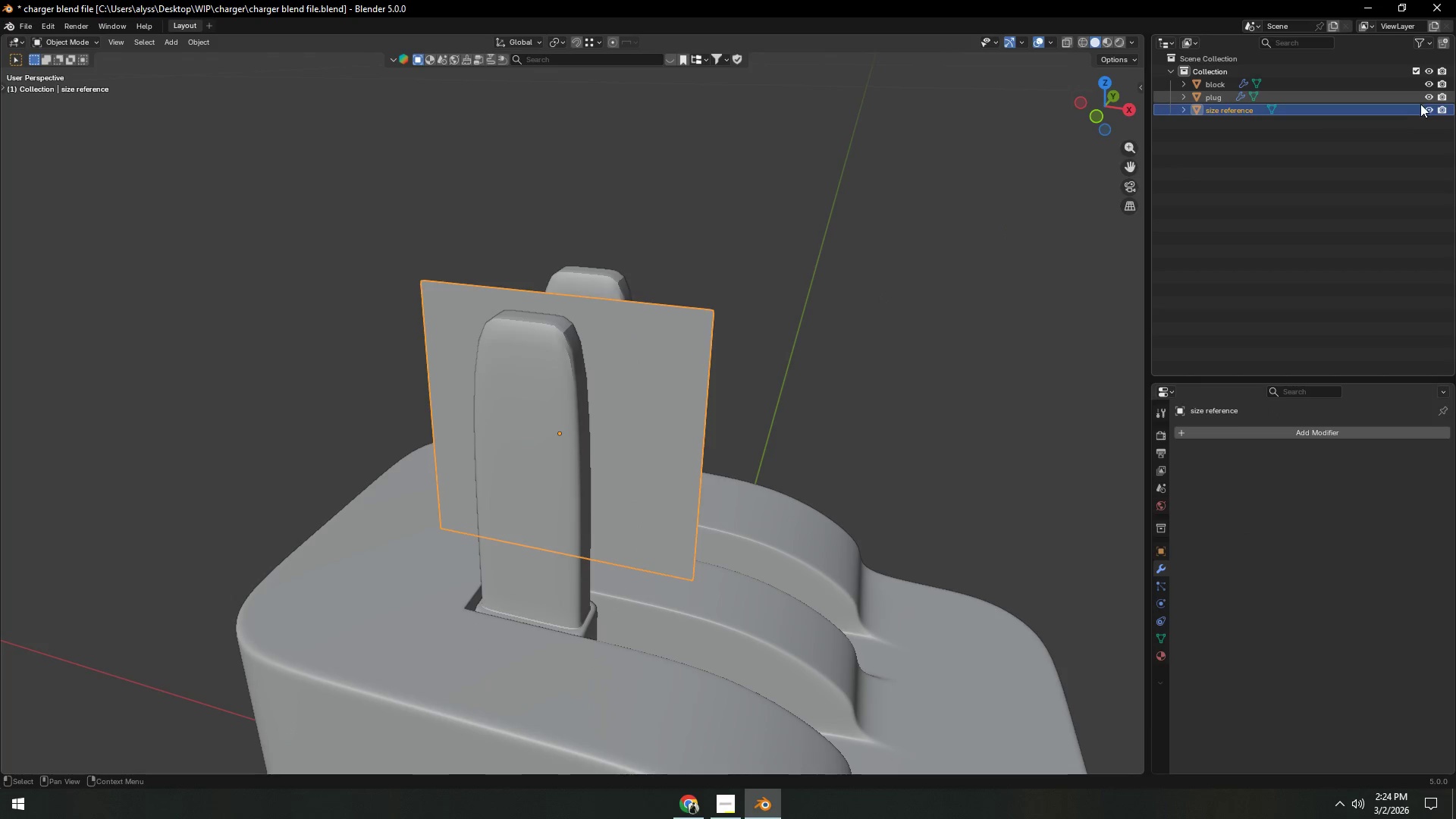 
left_click([1426, 106])
 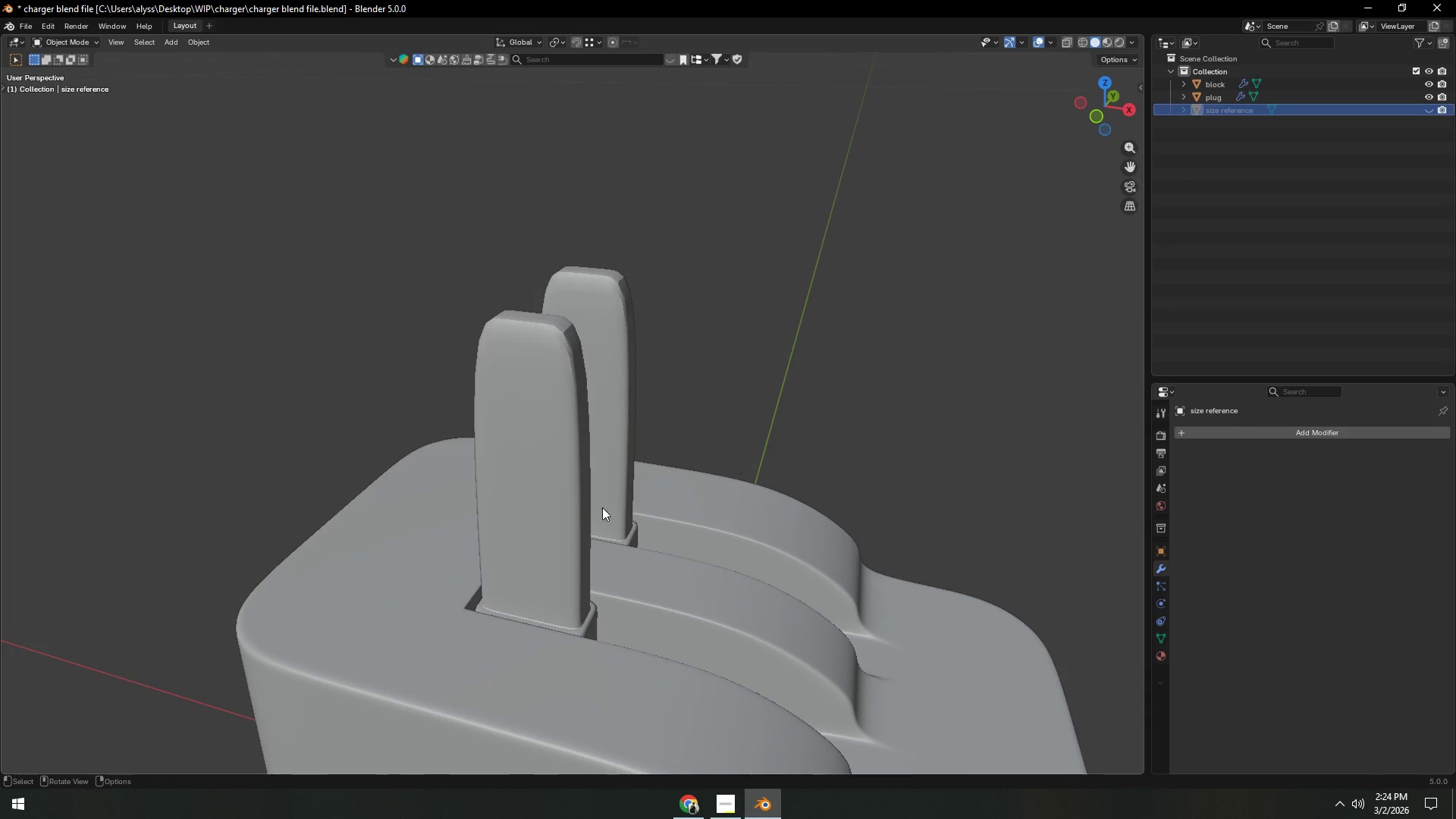 
left_click([579, 485])
 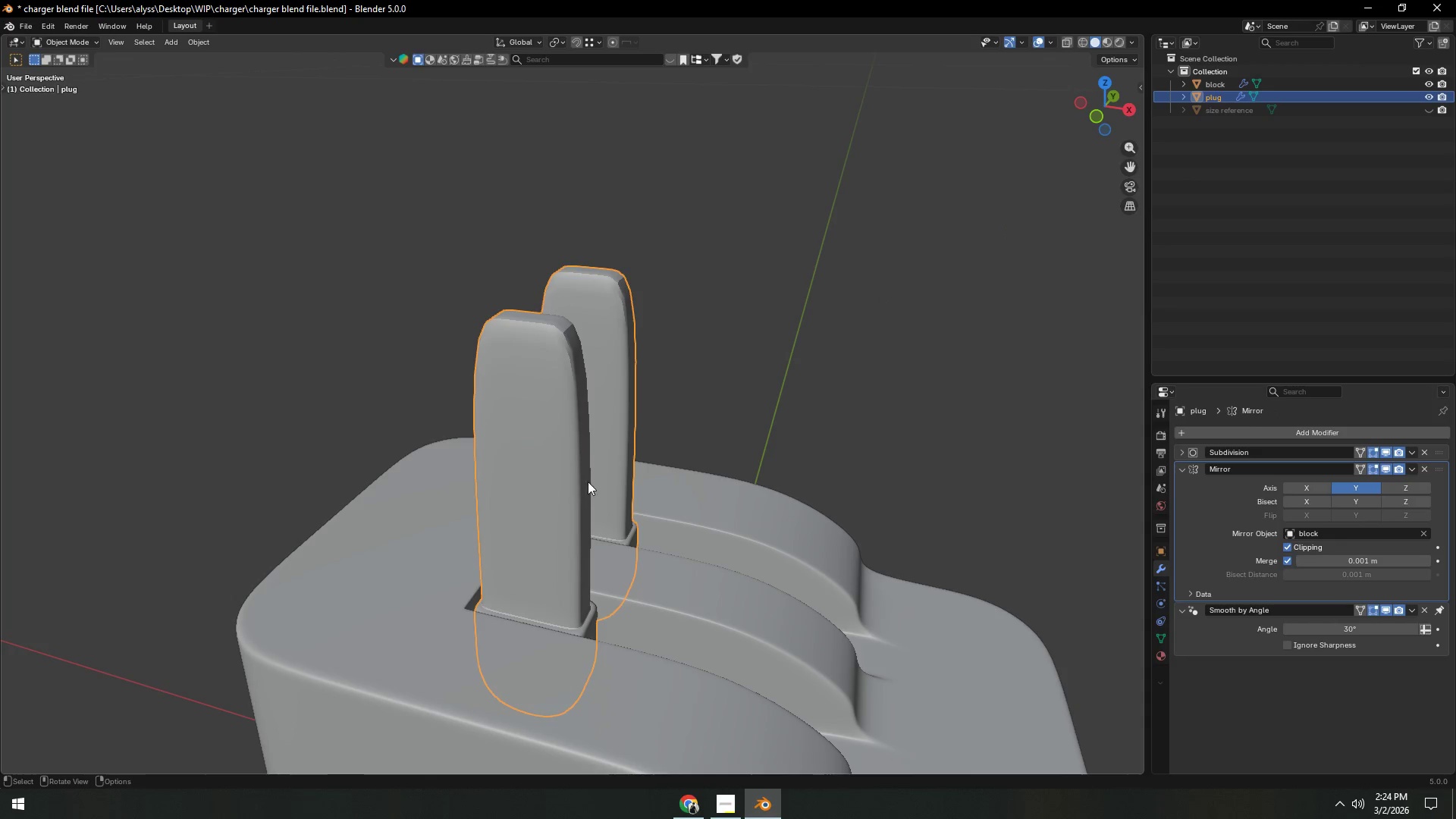 
key(Tab)
 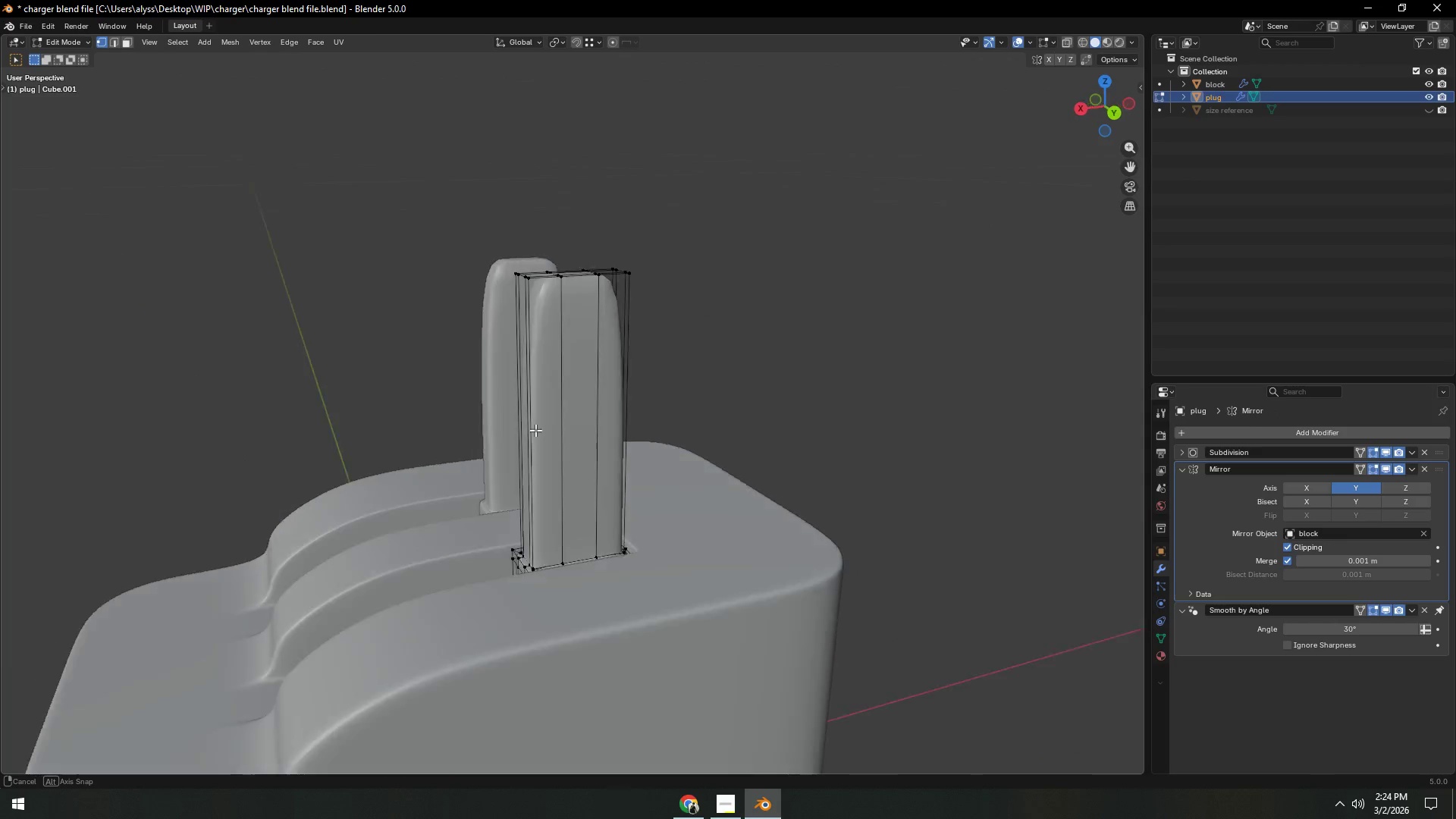 
key(Control+ControlLeft)
 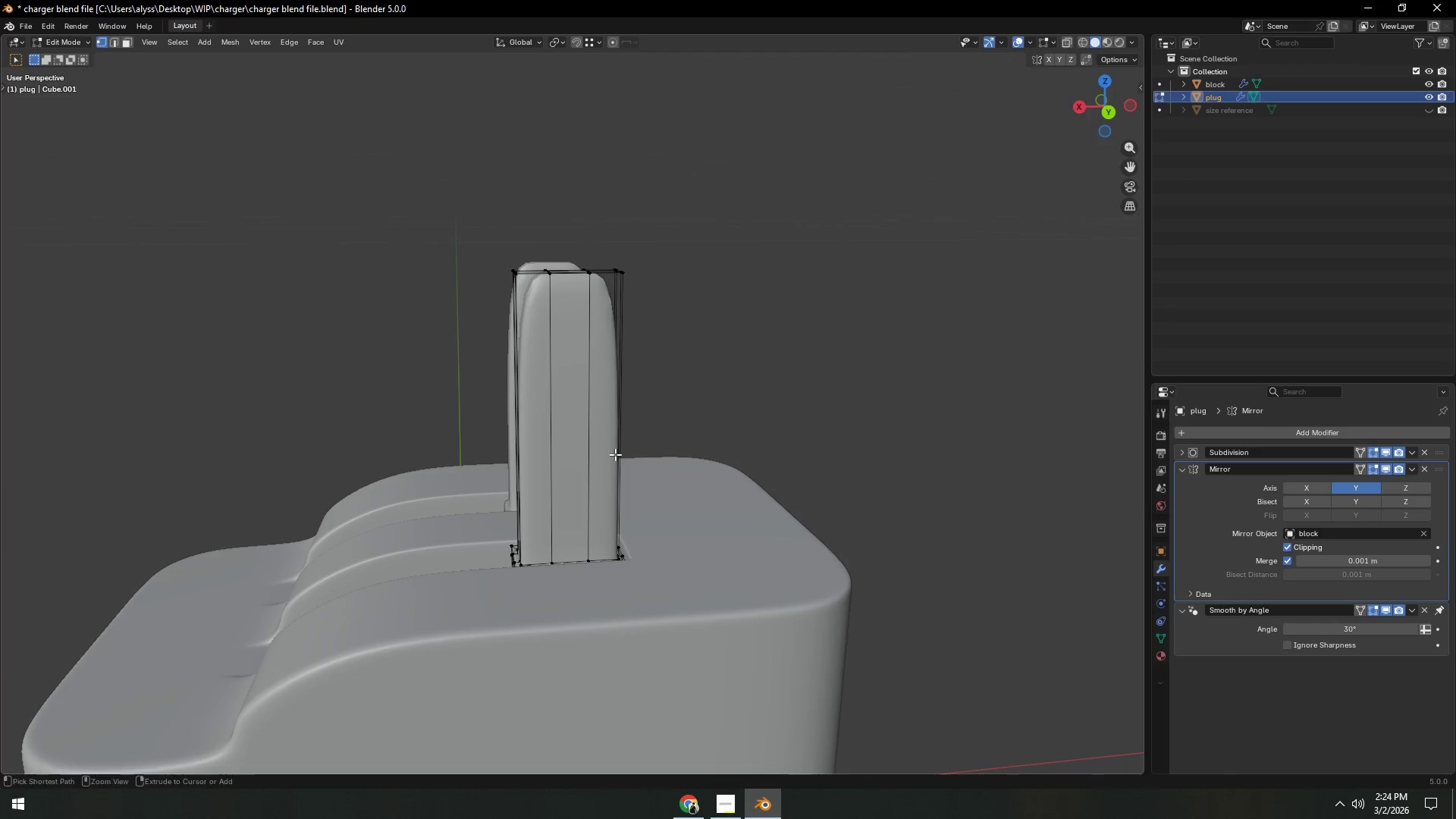 
key(Control+R)
 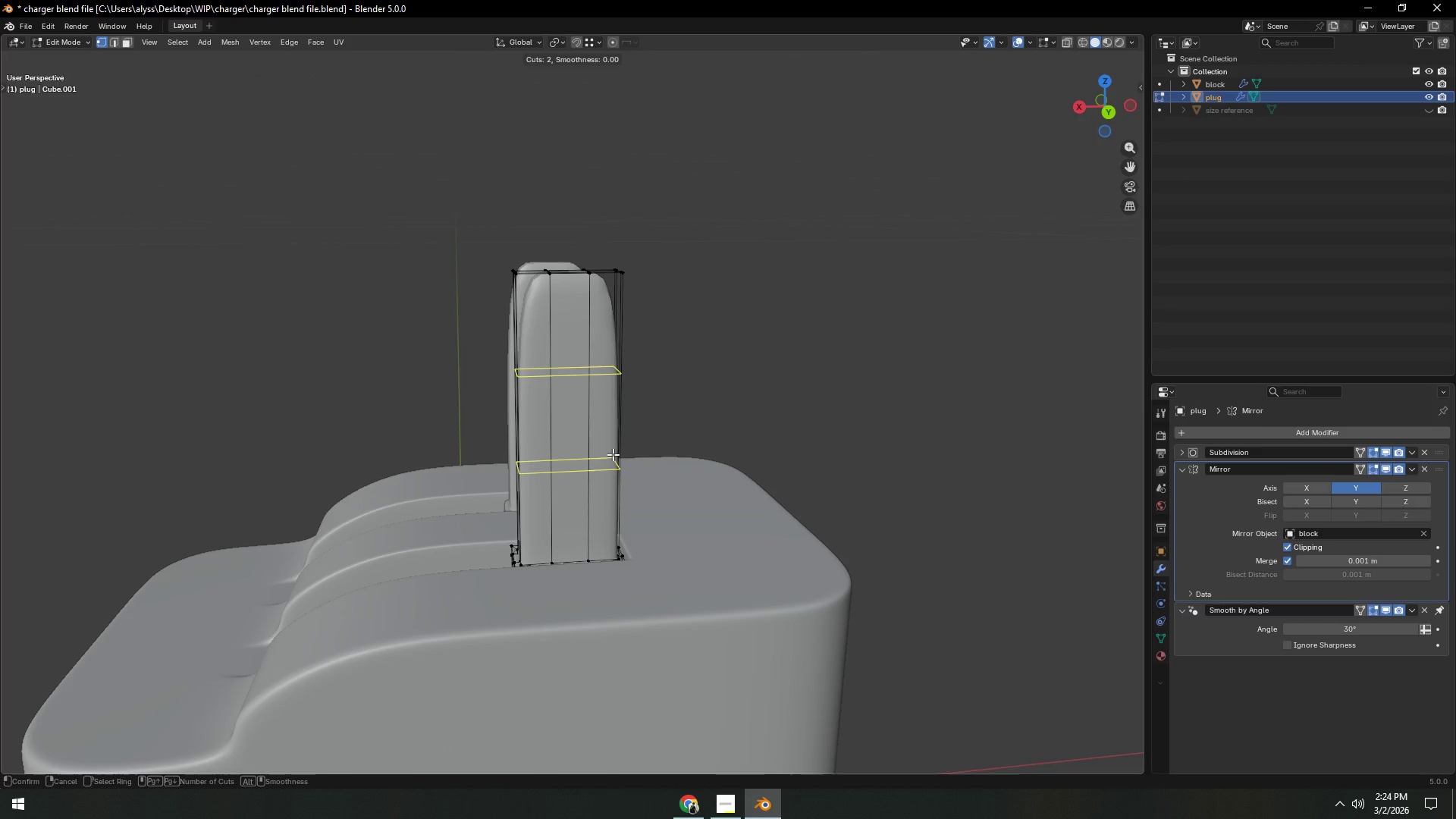 
scroll: coordinate [613, 454], scroll_direction: up, amount: 3.0
 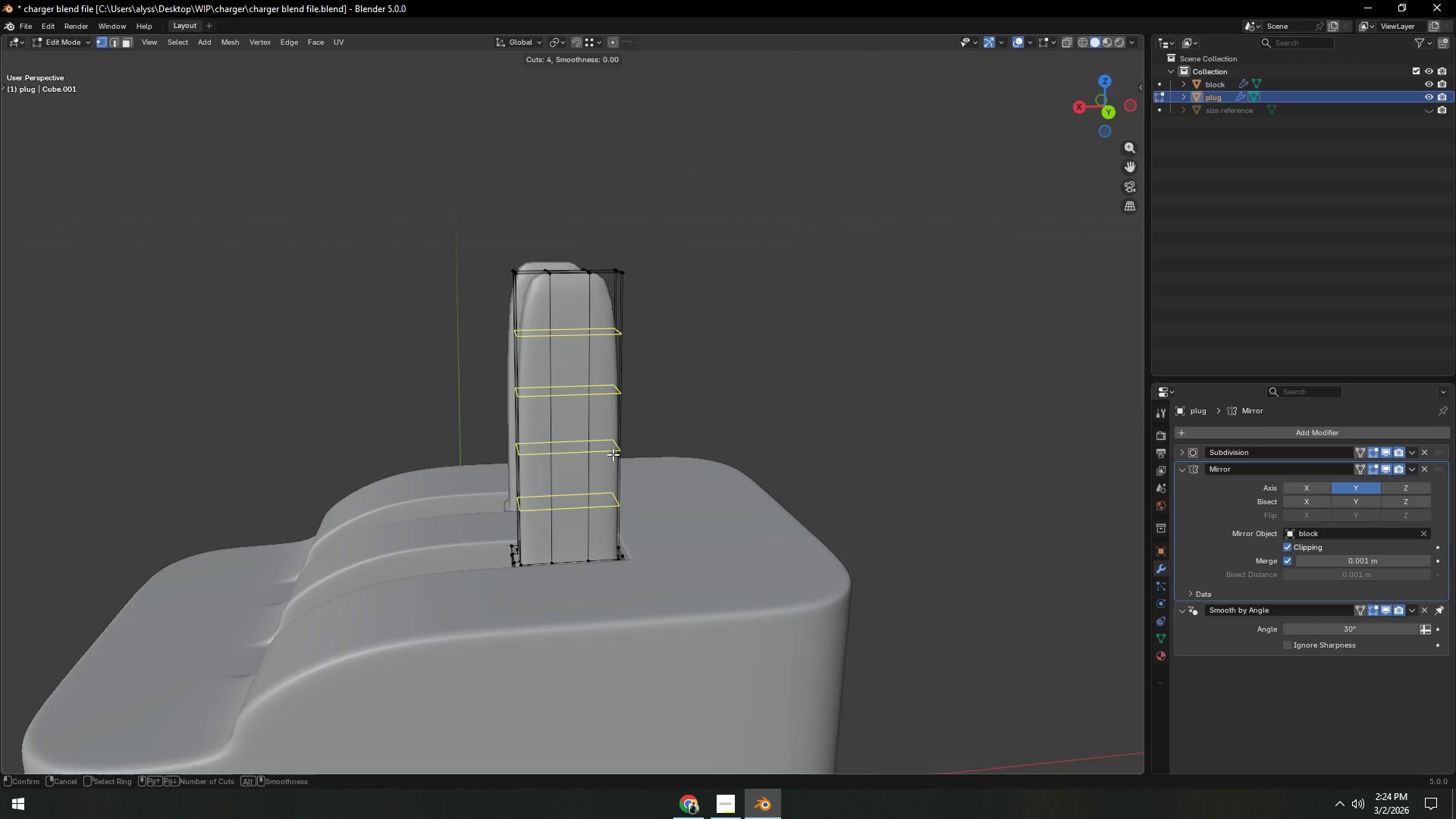 
left_click([613, 454])
 